 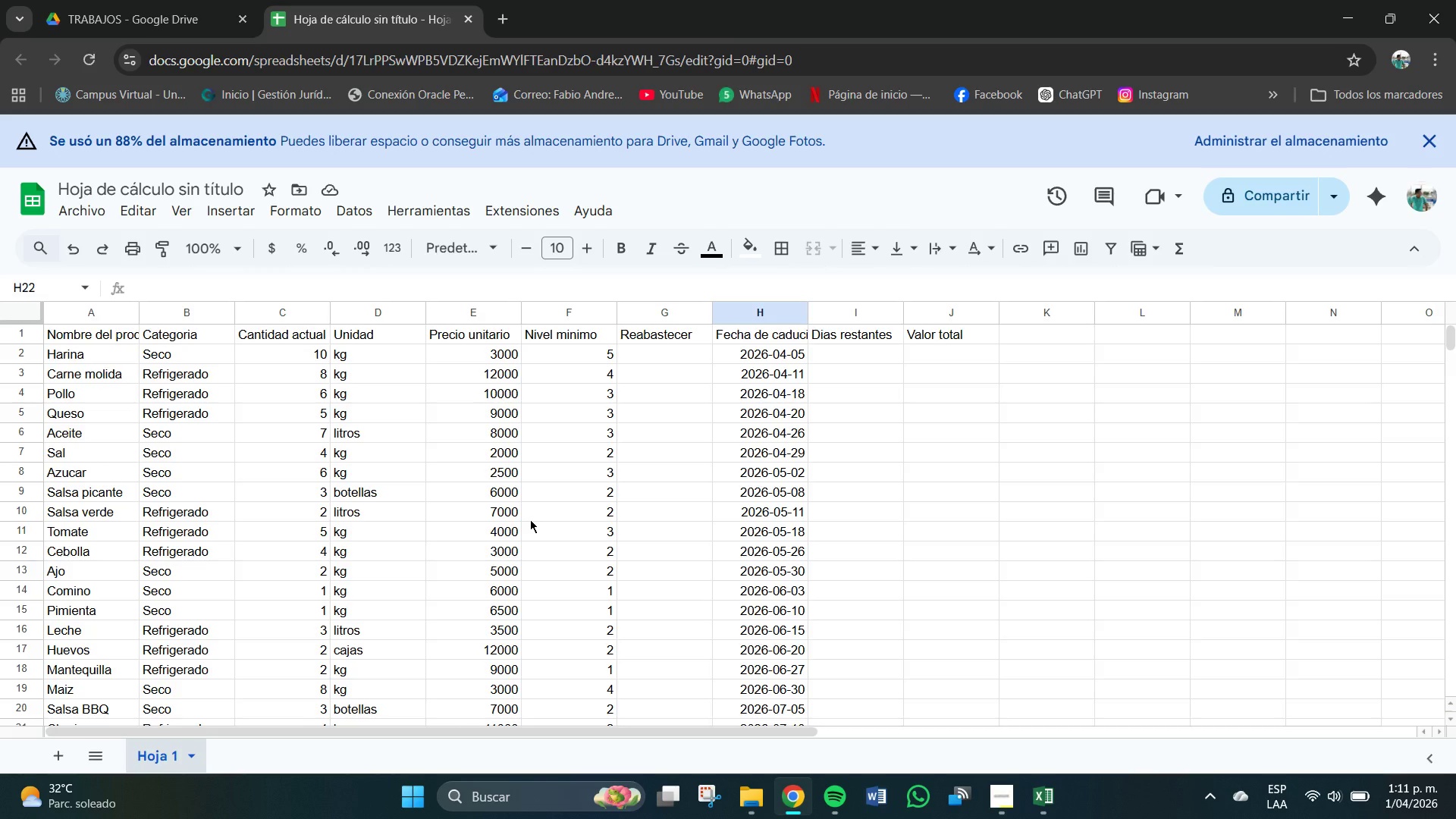 
scroll: coordinate [861, 655], scroll_direction: up, amount: 2.0
 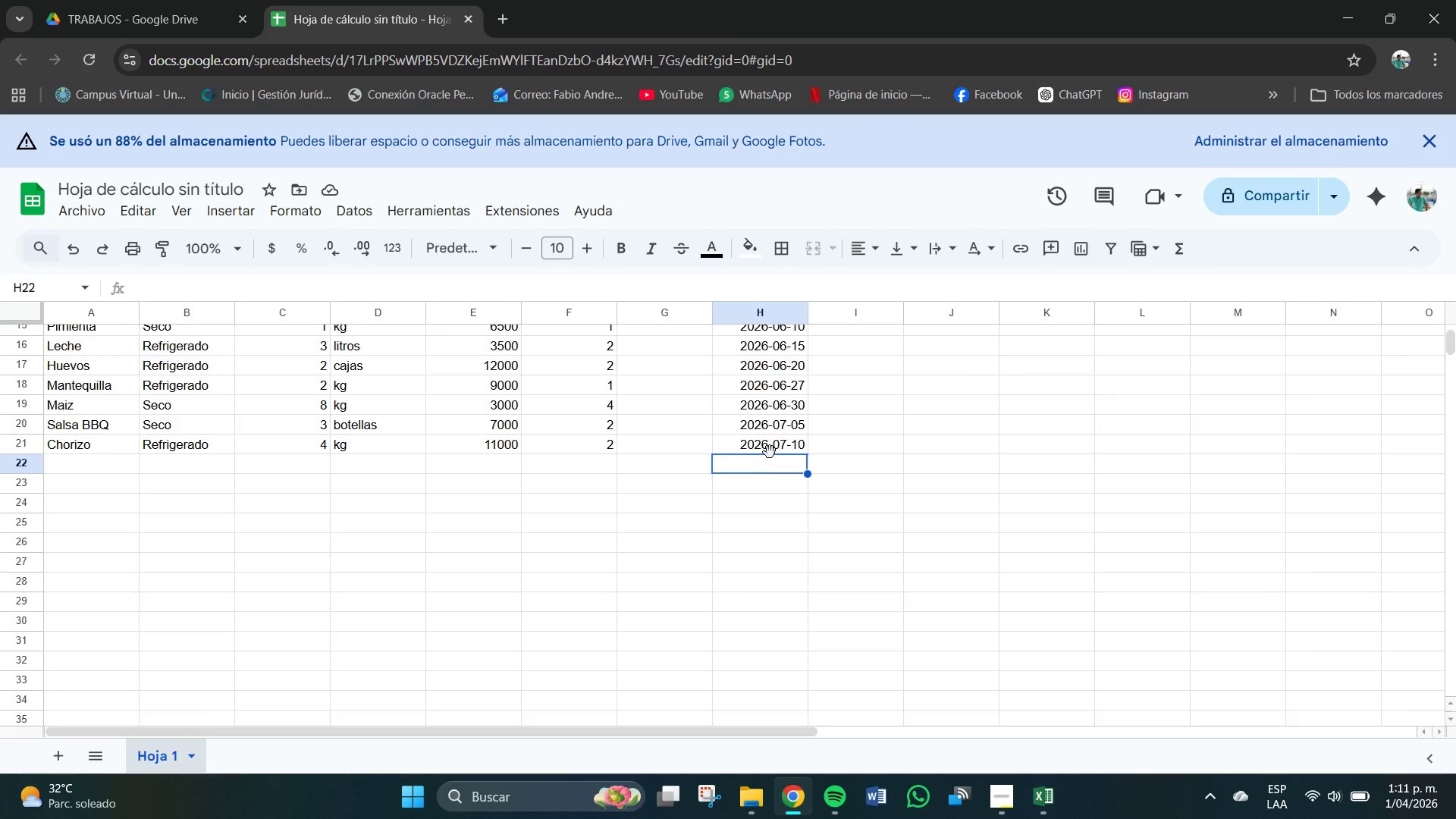 
left_click([771, 453])
 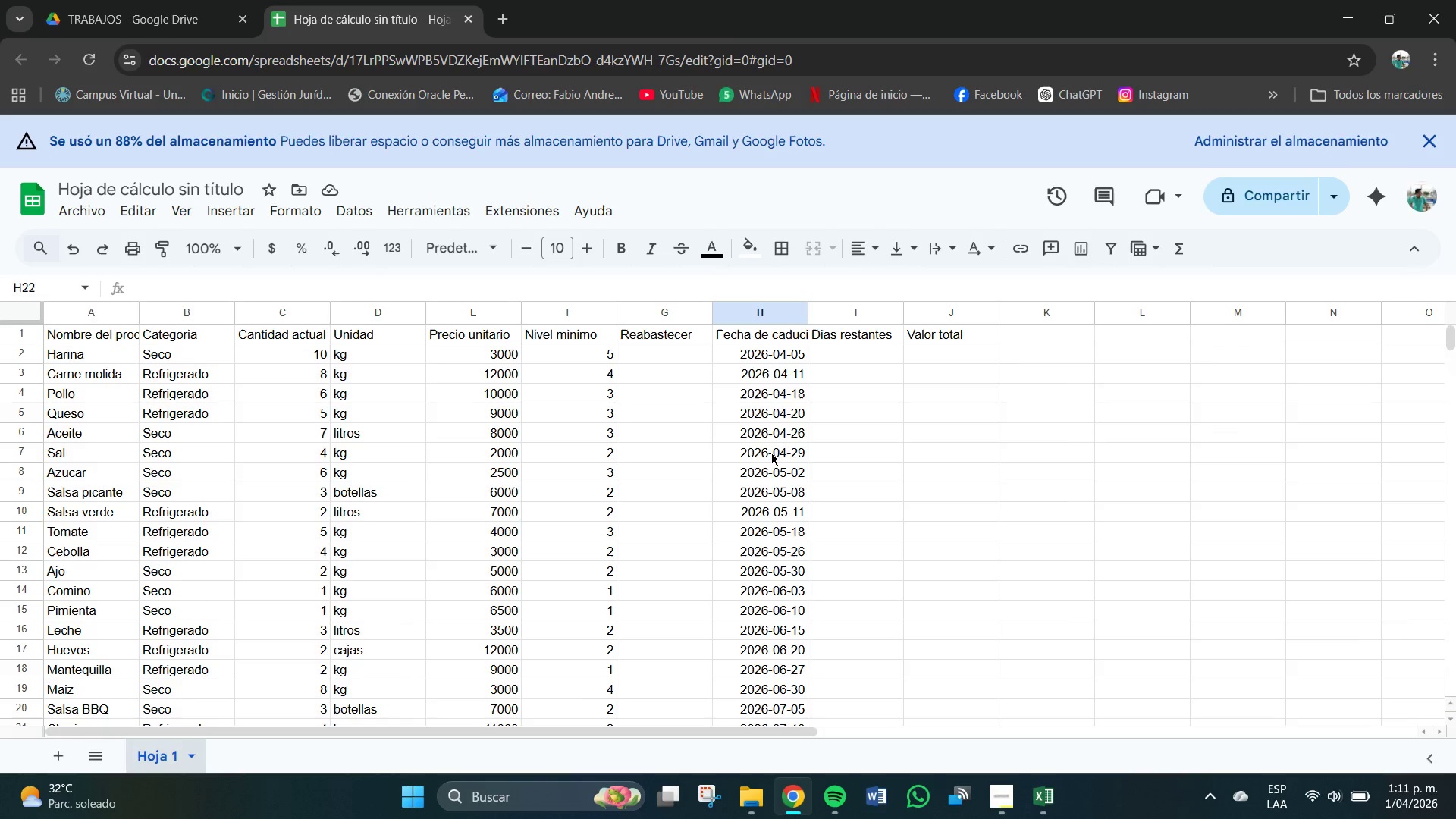 
scroll: coordinate [771, 453], scroll_direction: up, amount: 10.0
 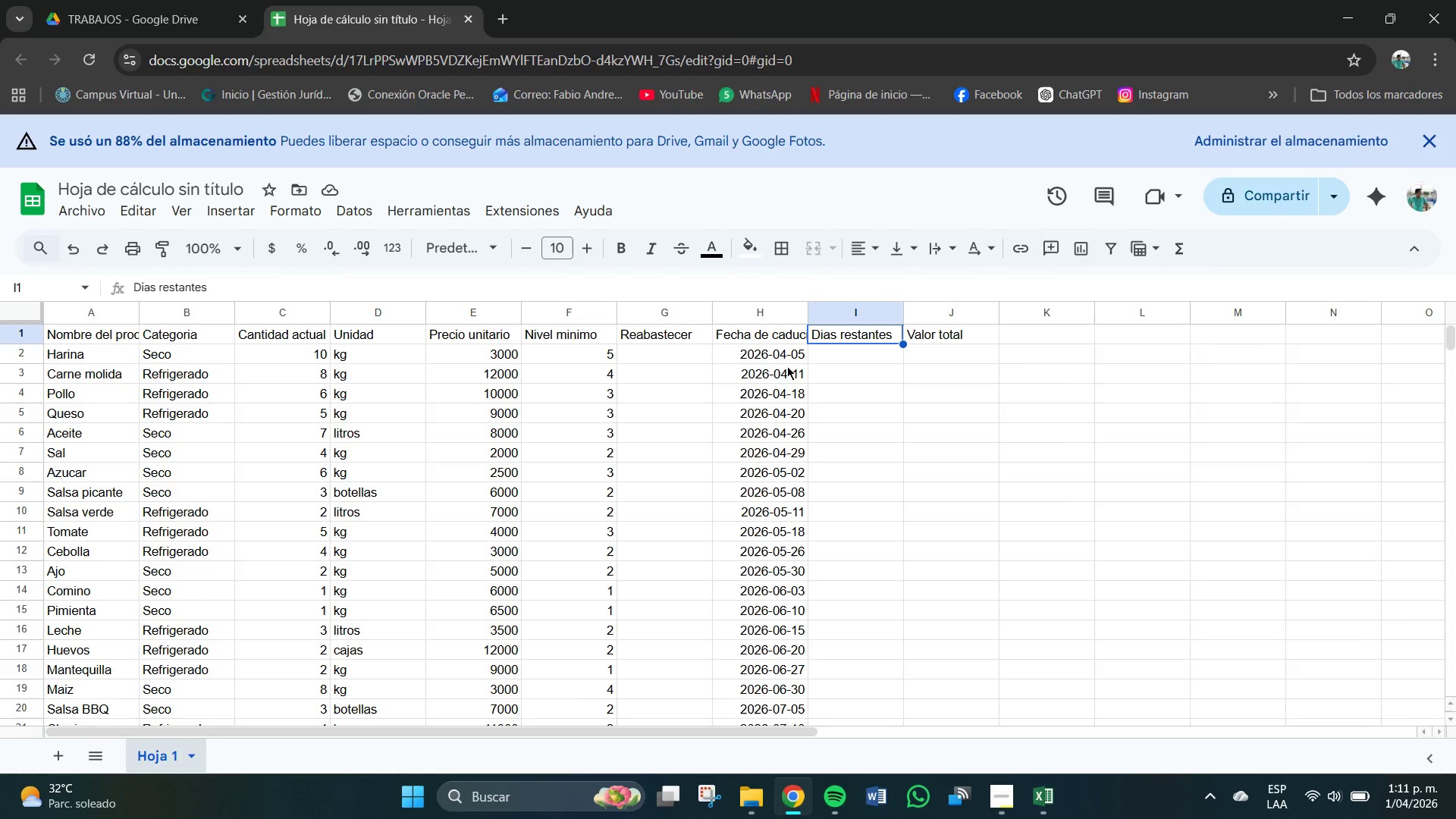 
double_click([774, 366])
 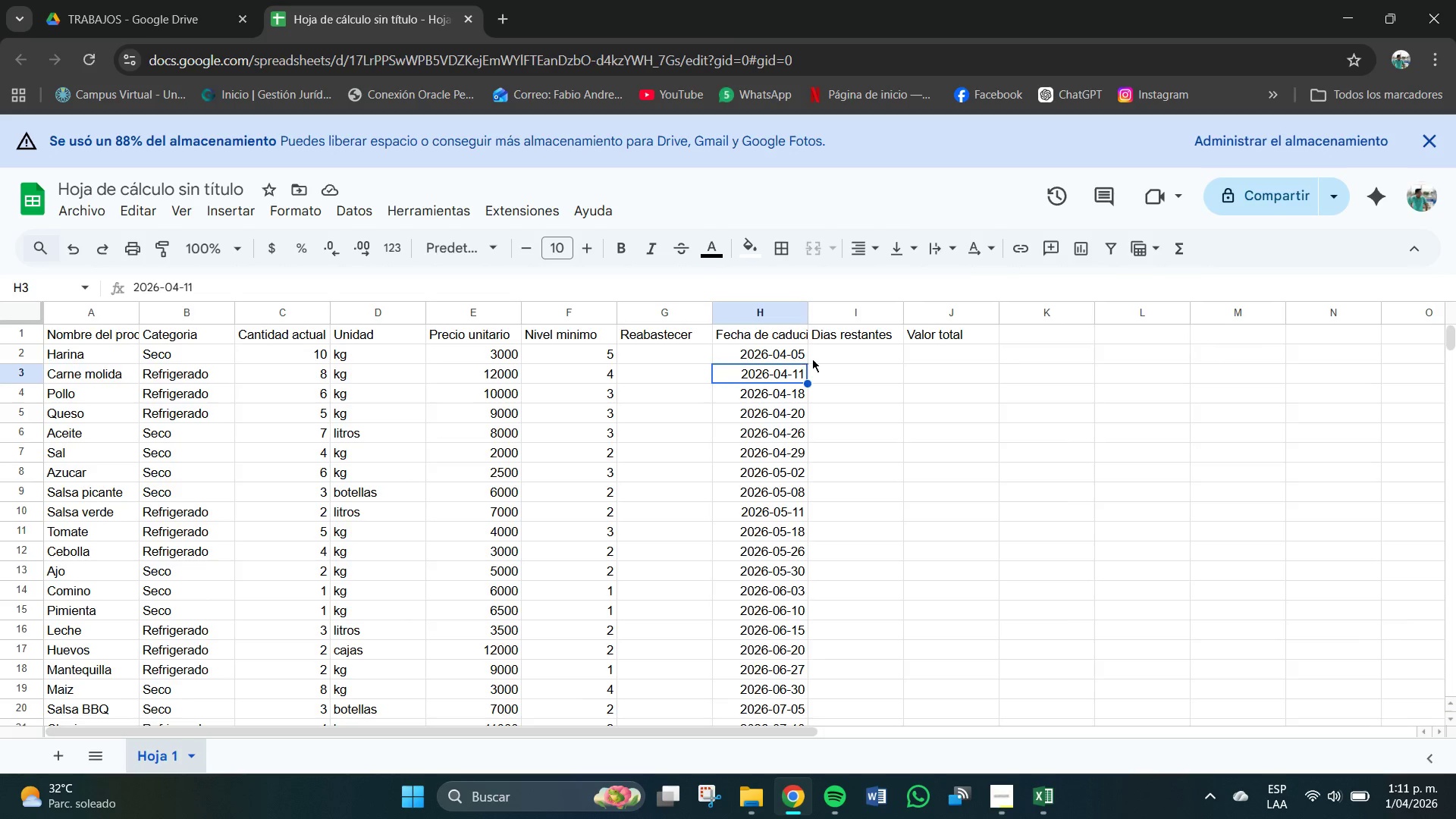 
left_click([814, 359])
 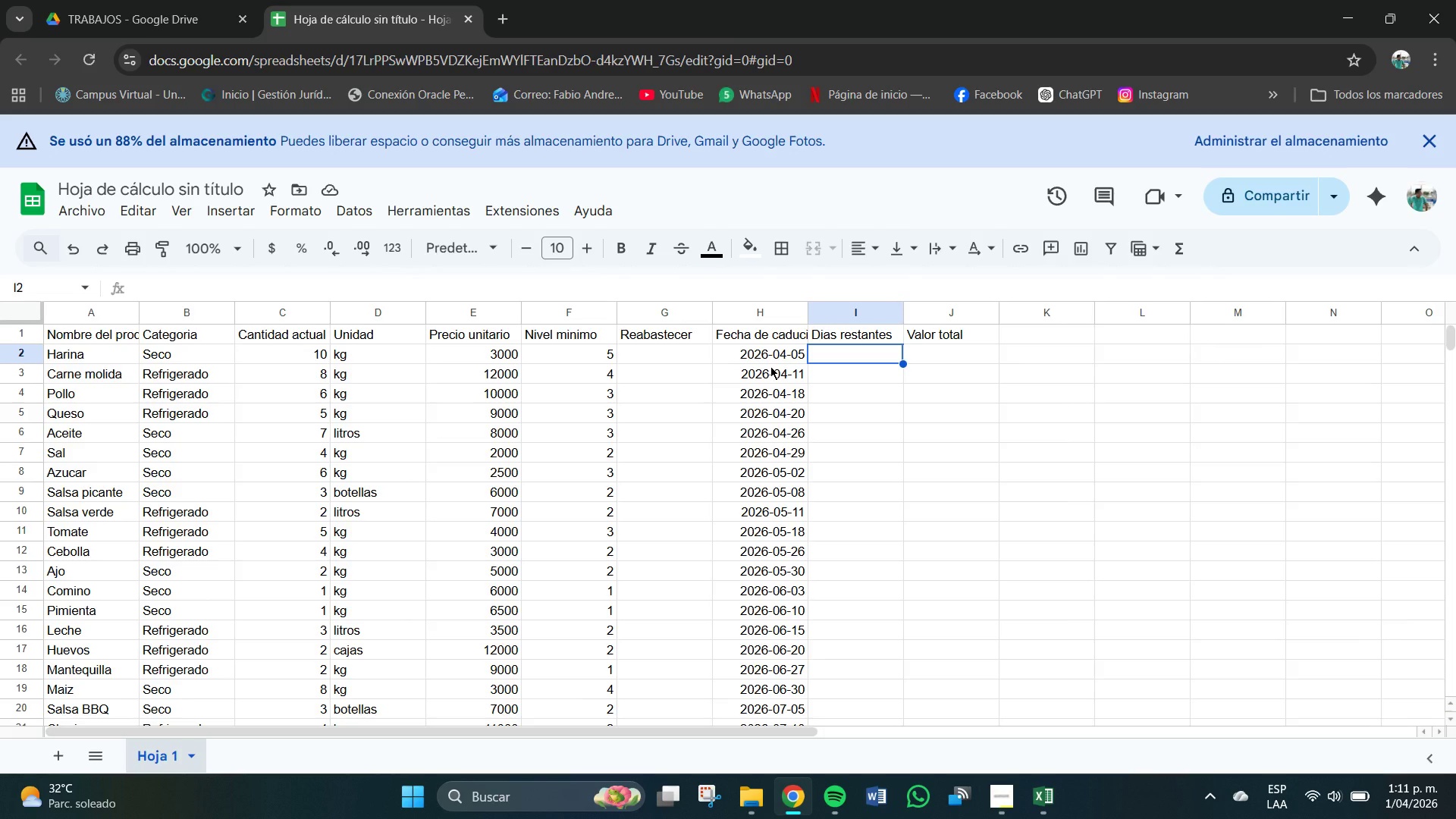 
wait(6.19)
 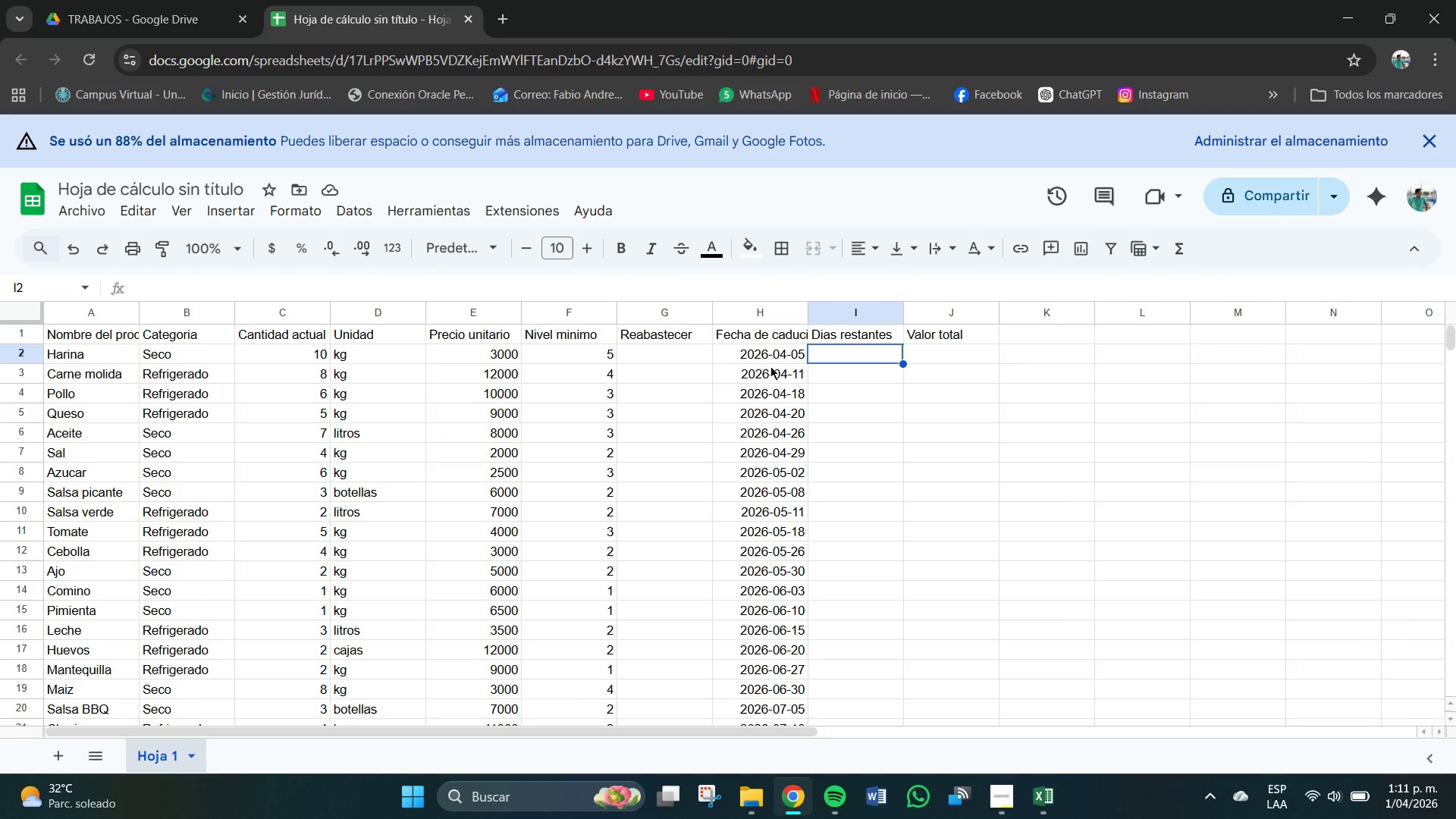 
scroll: coordinate [438, 423], scroll_direction: up, amount: 2.0
 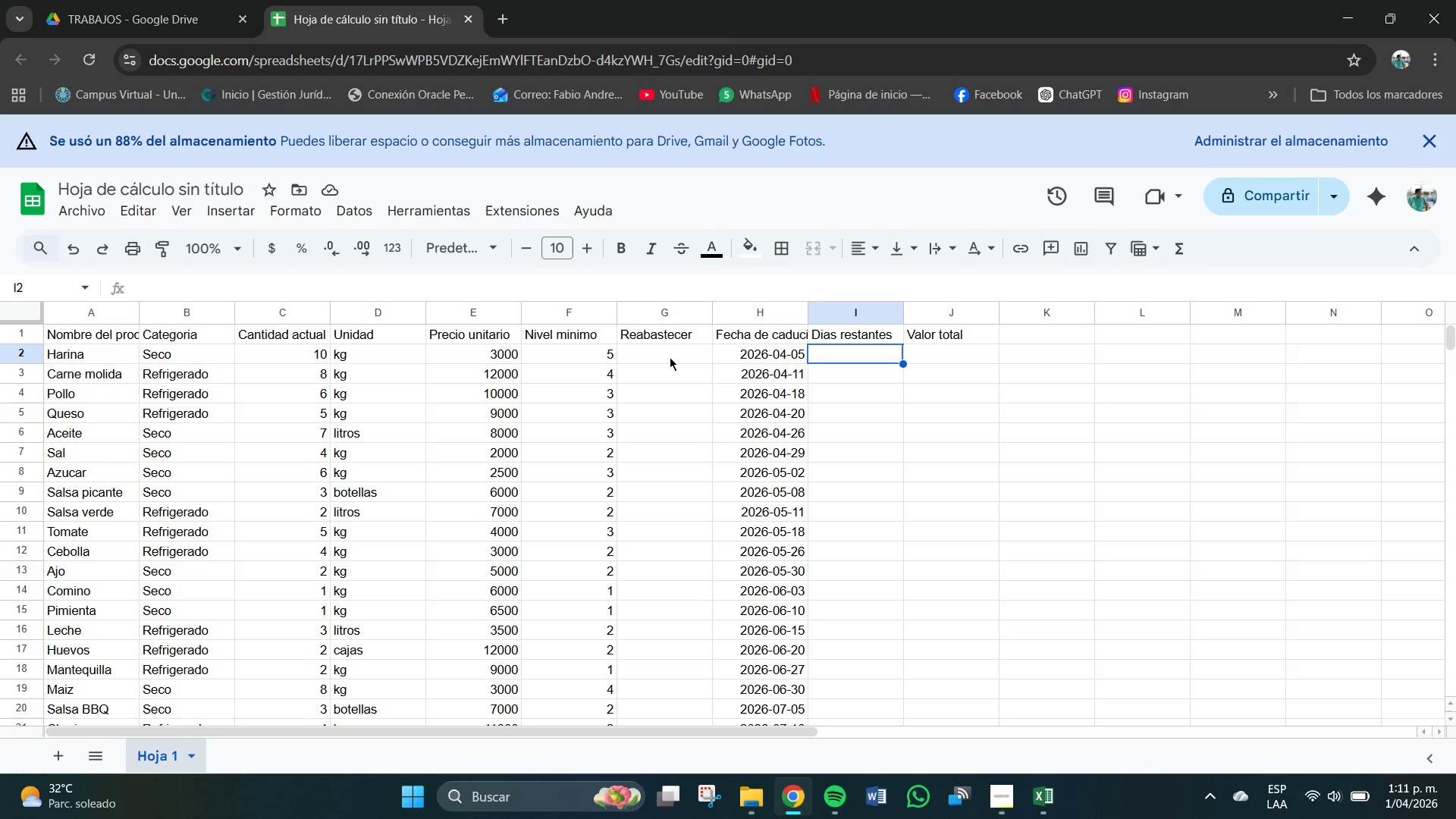 
left_click([669, 357])
 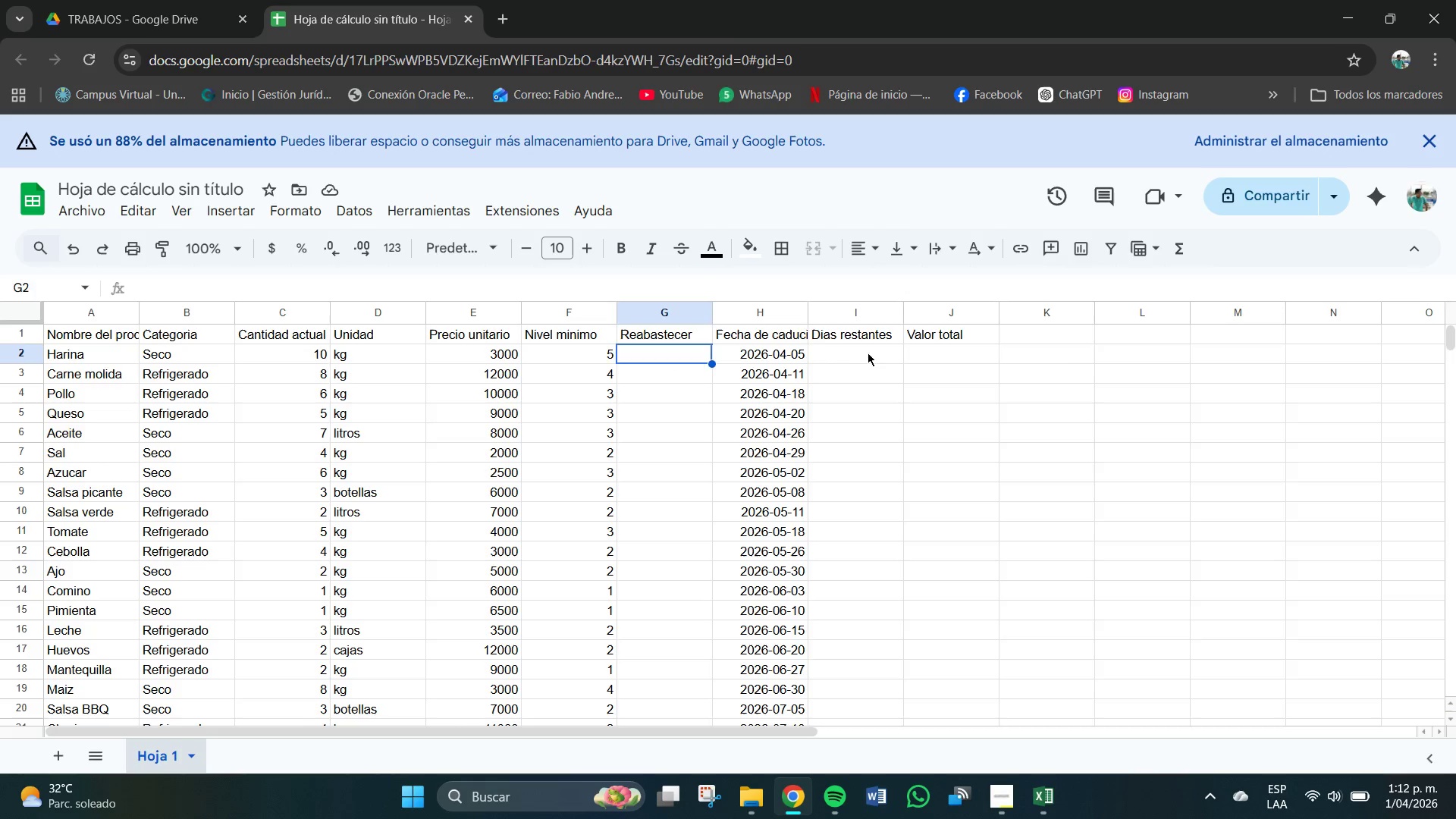 
left_click([843, 356])
 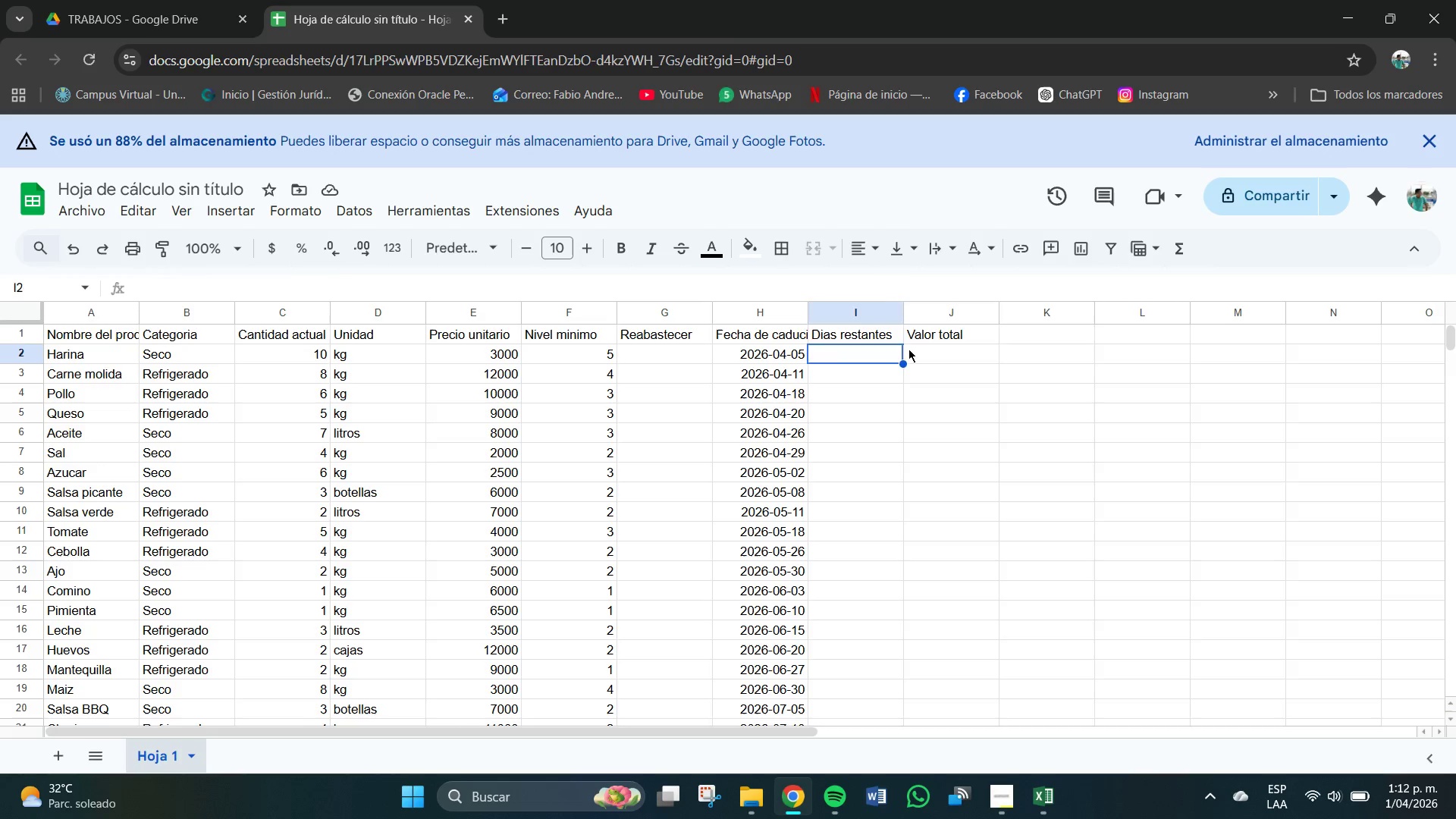 
left_click([908, 349])
 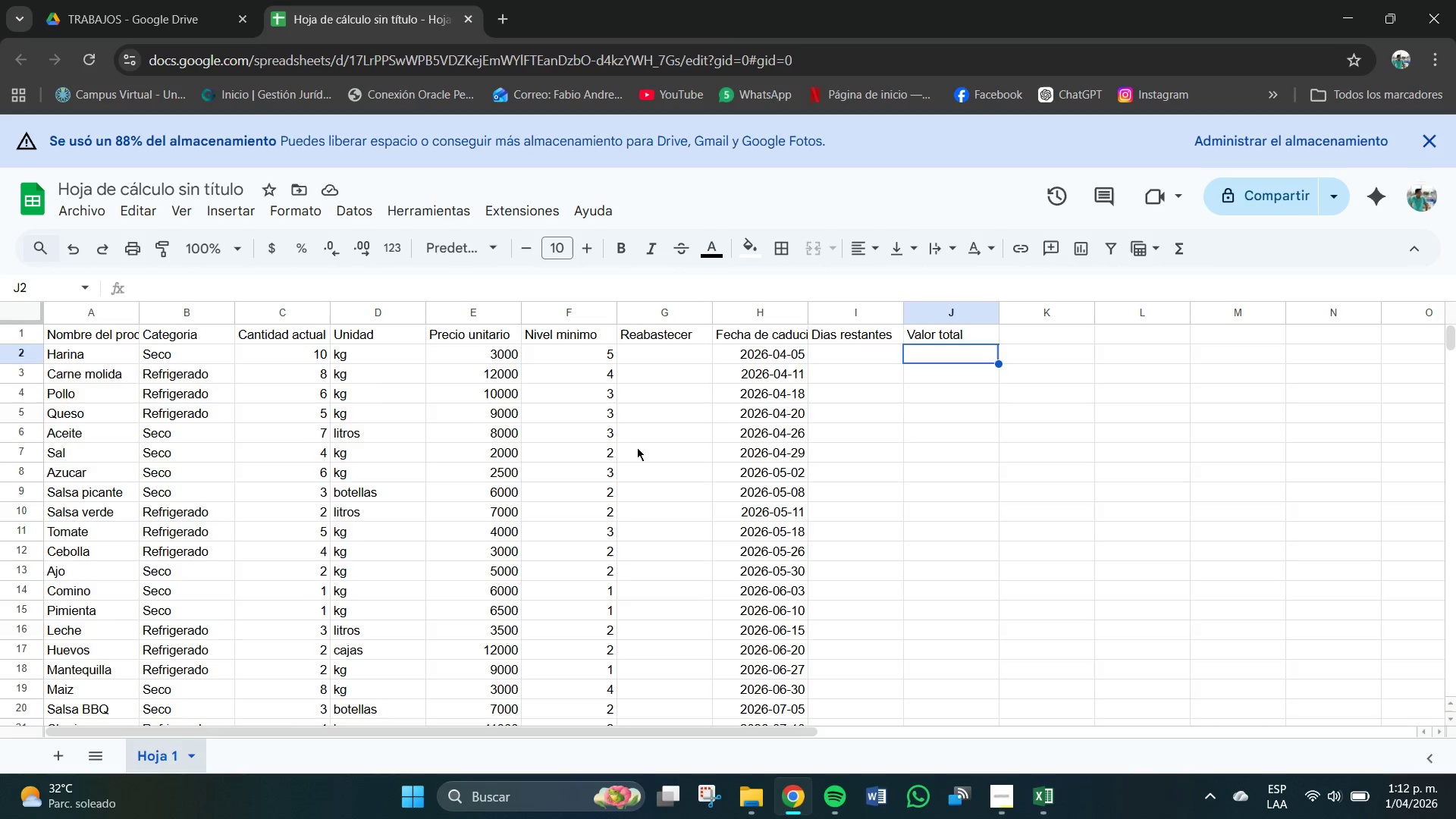 
scroll: coordinate [357, 474], scroll_direction: up, amount: 6.0
 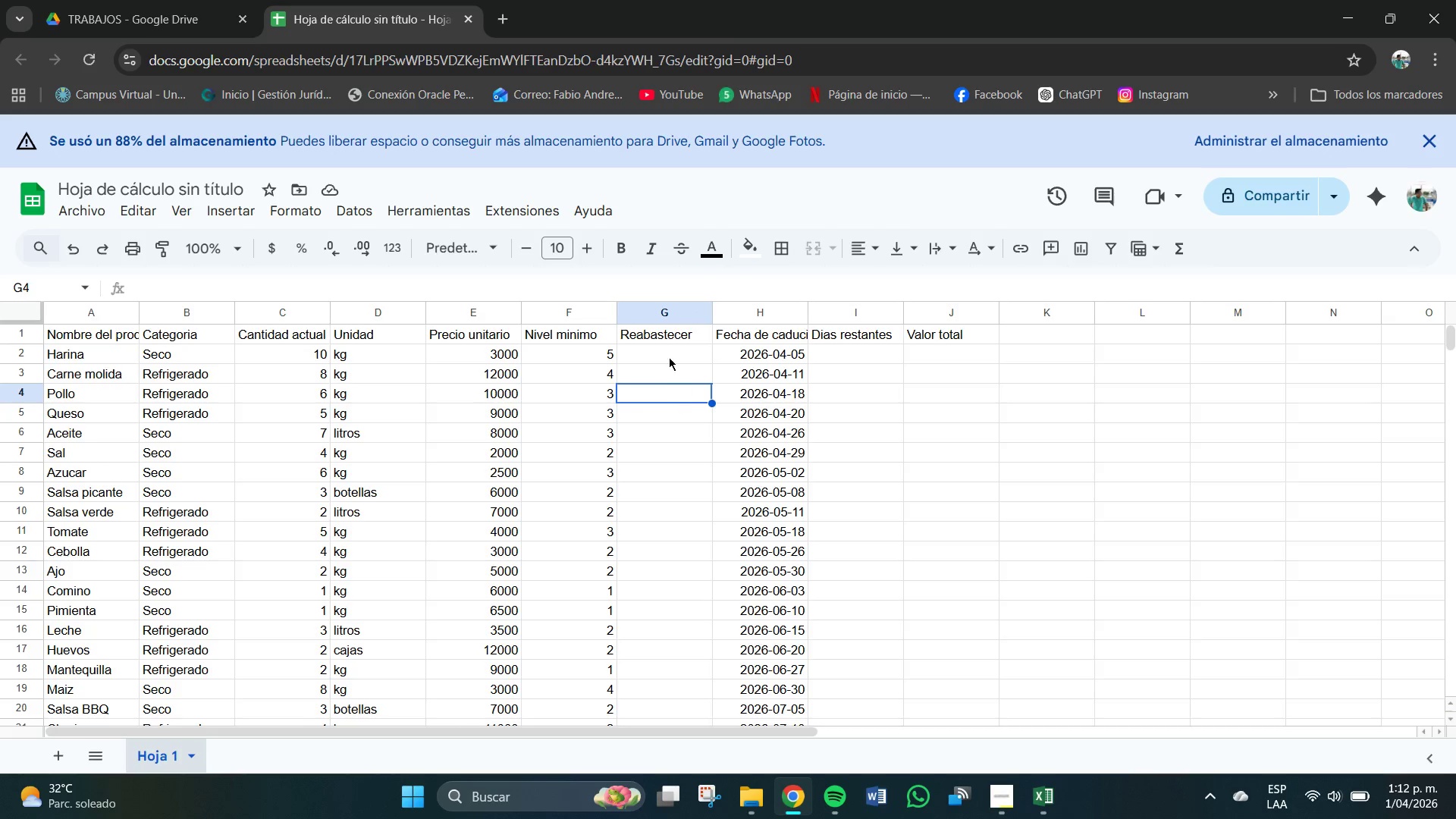 
double_click([934, 356])
 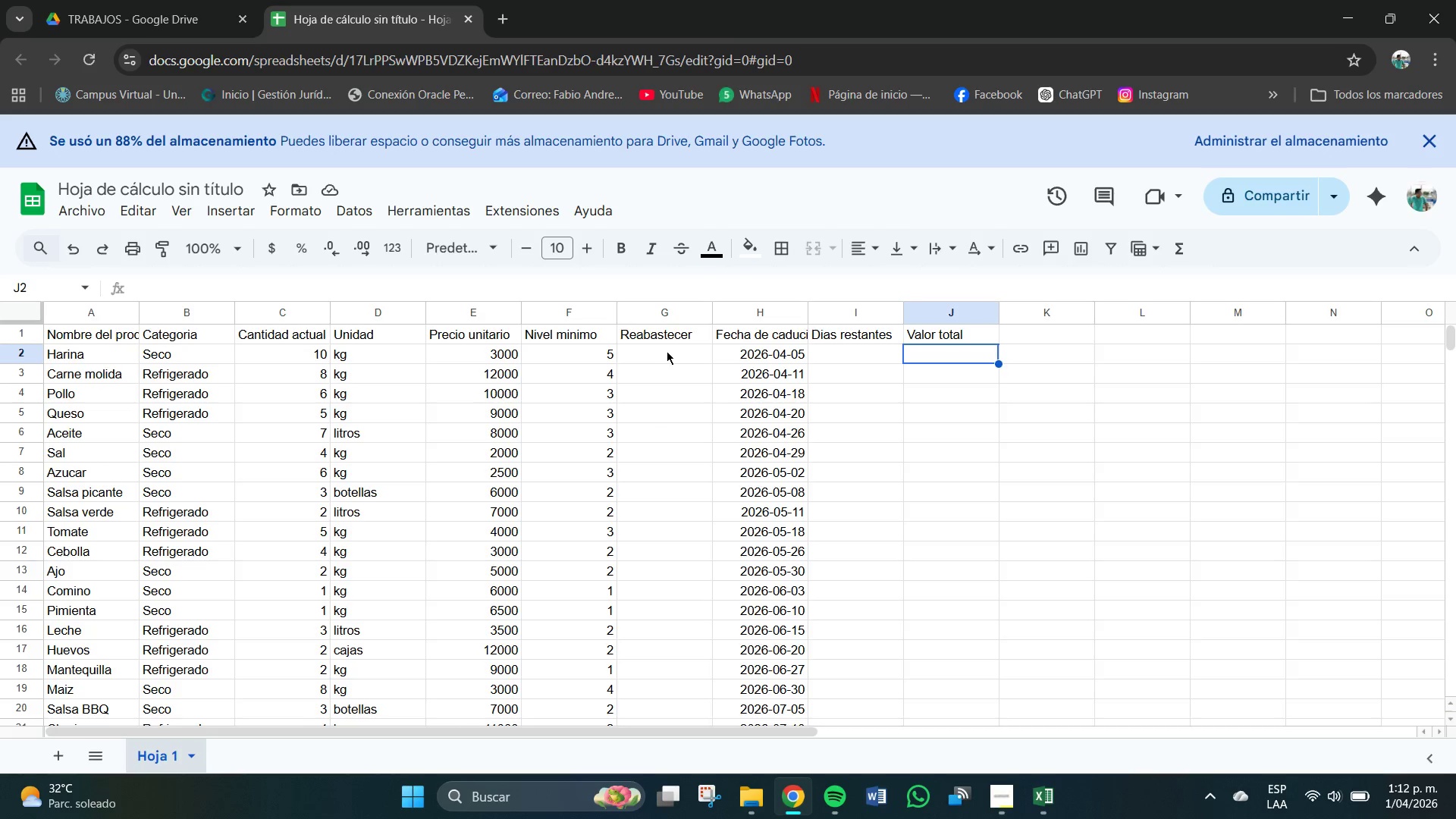 
left_click([670, 351])
 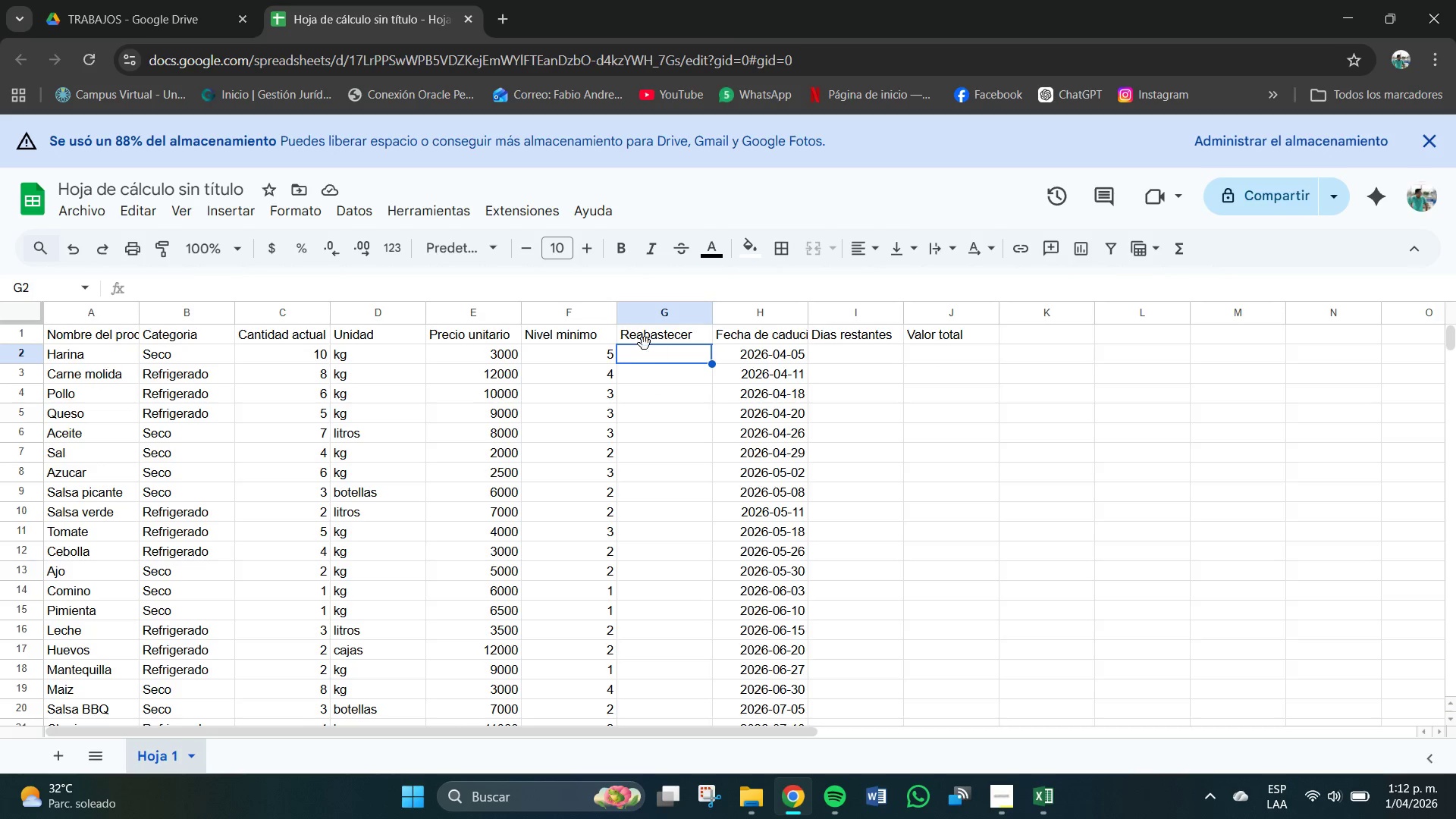 
left_click([640, 334])
 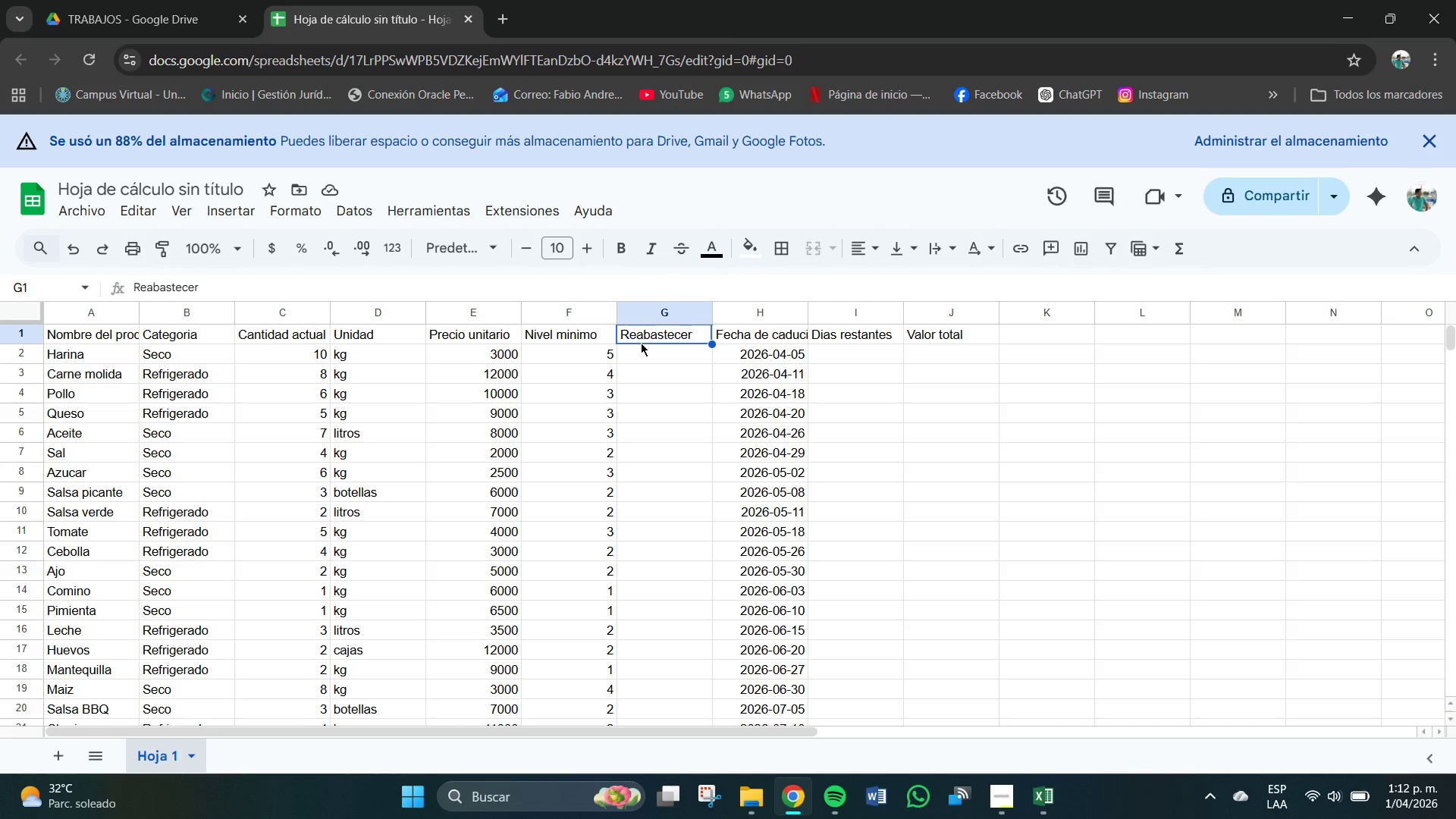 
left_click([644, 343])
 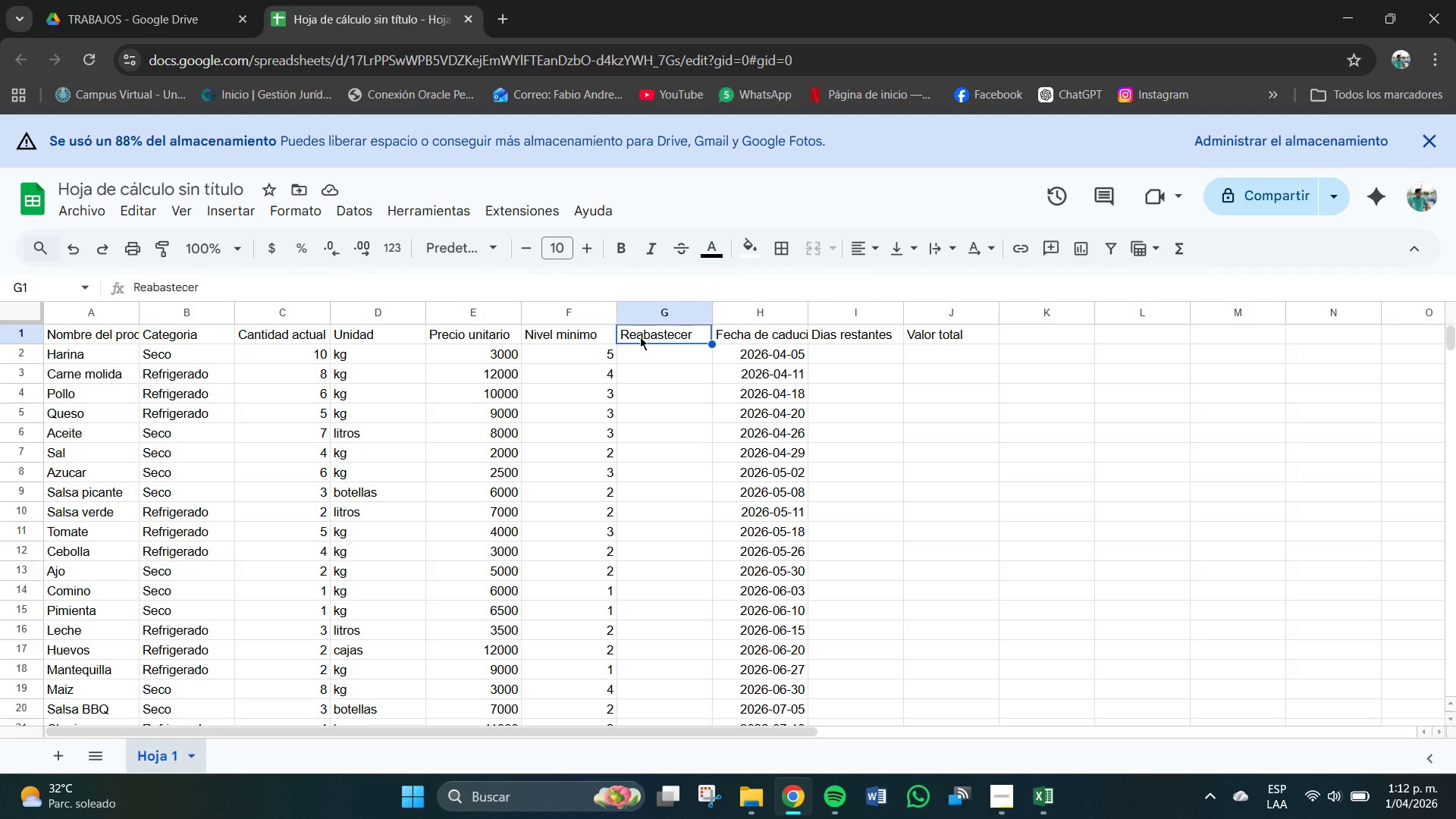 
left_click([640, 337])
 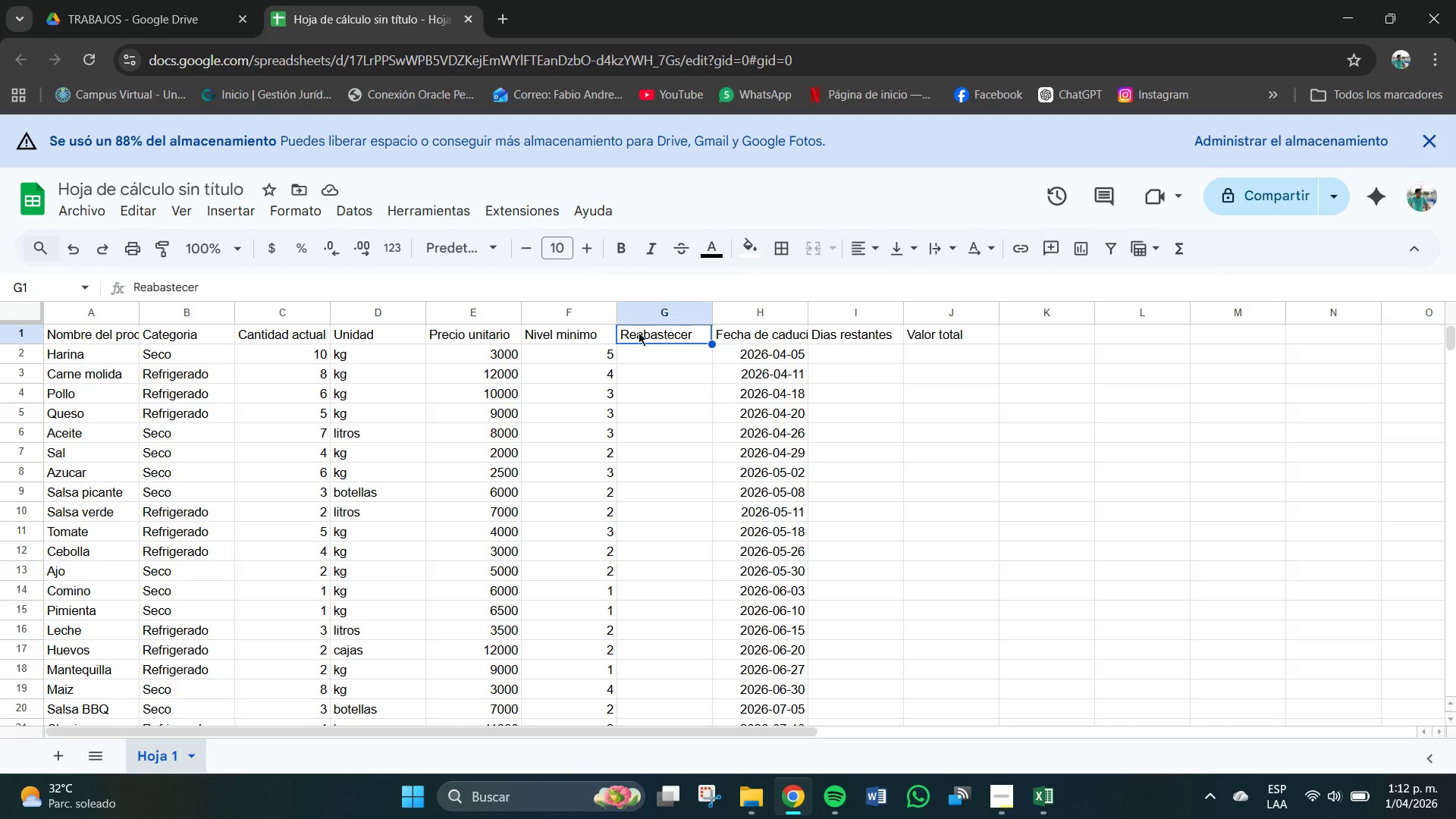 
double_click([639, 332])
 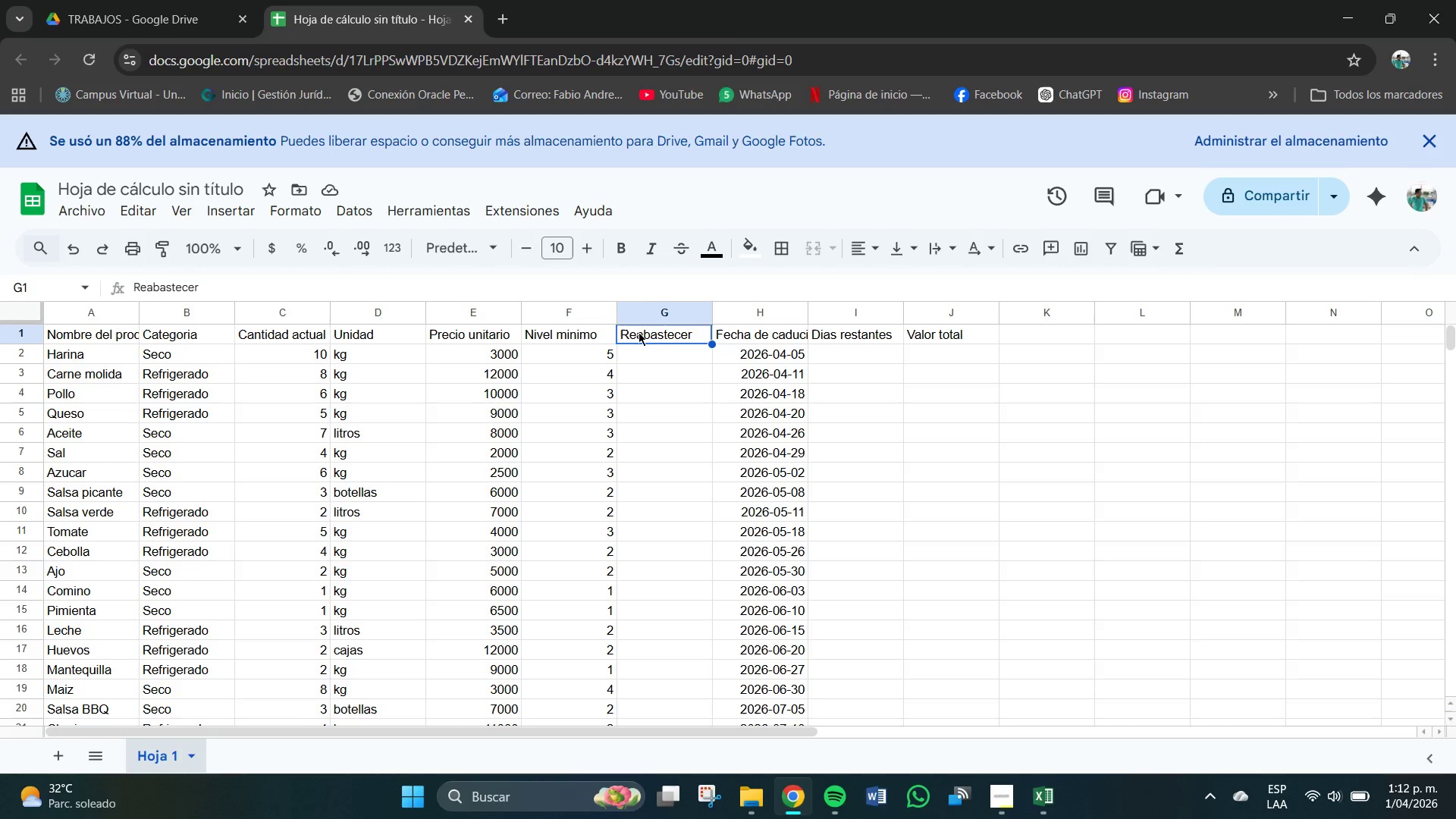 
triple_click([639, 332])
 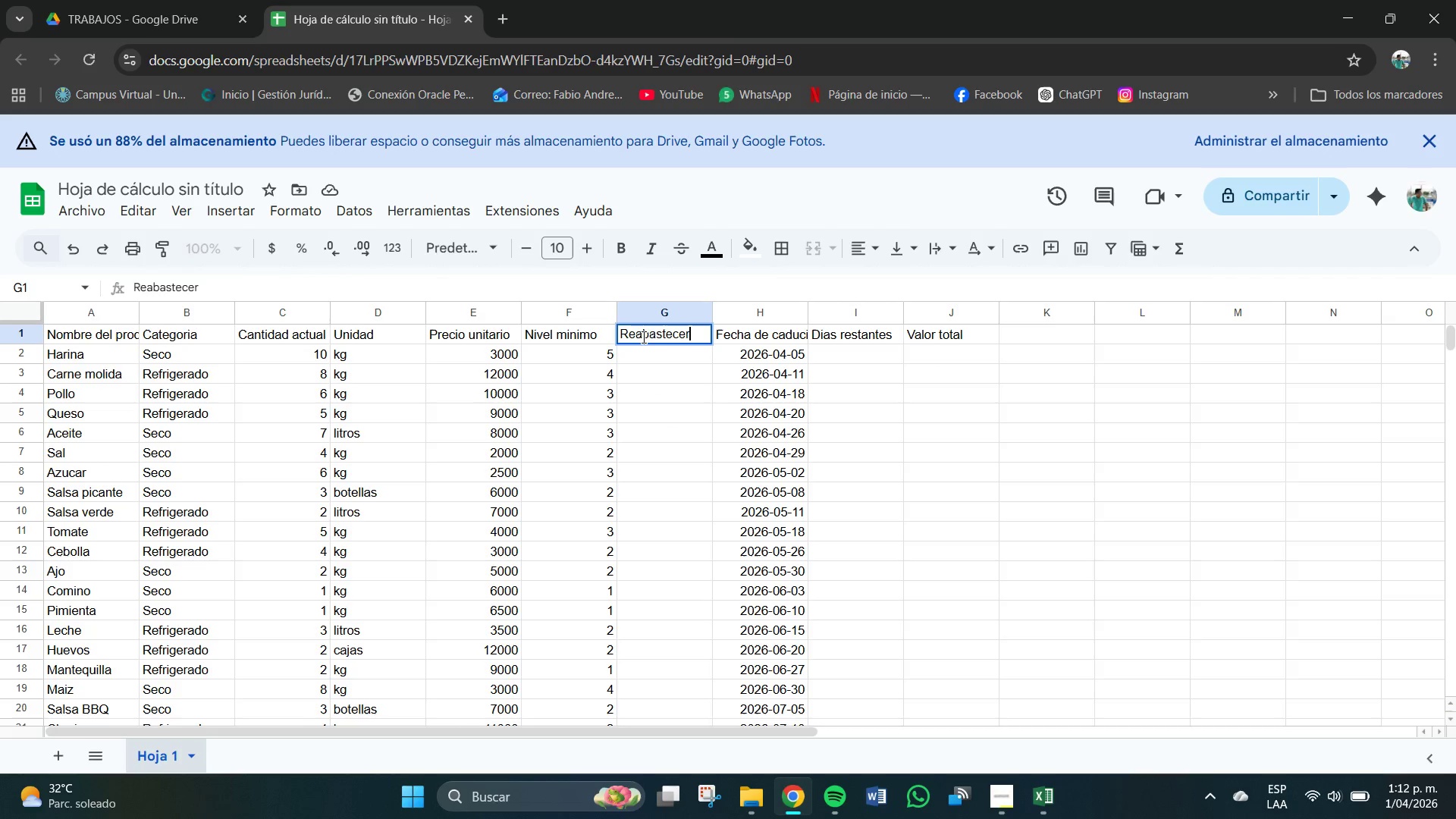 
left_click([640, 337])
 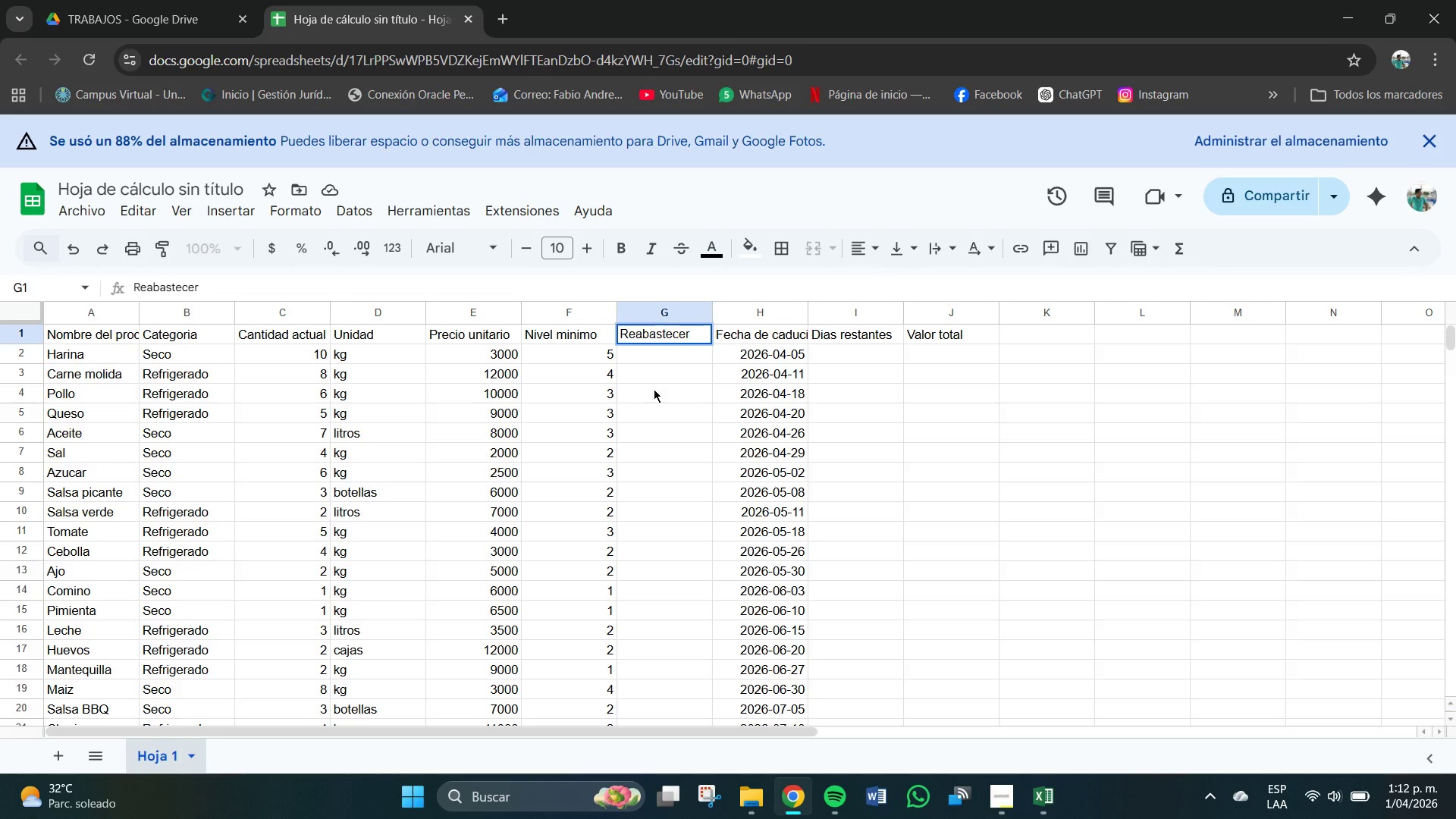 
wait(6.3)
 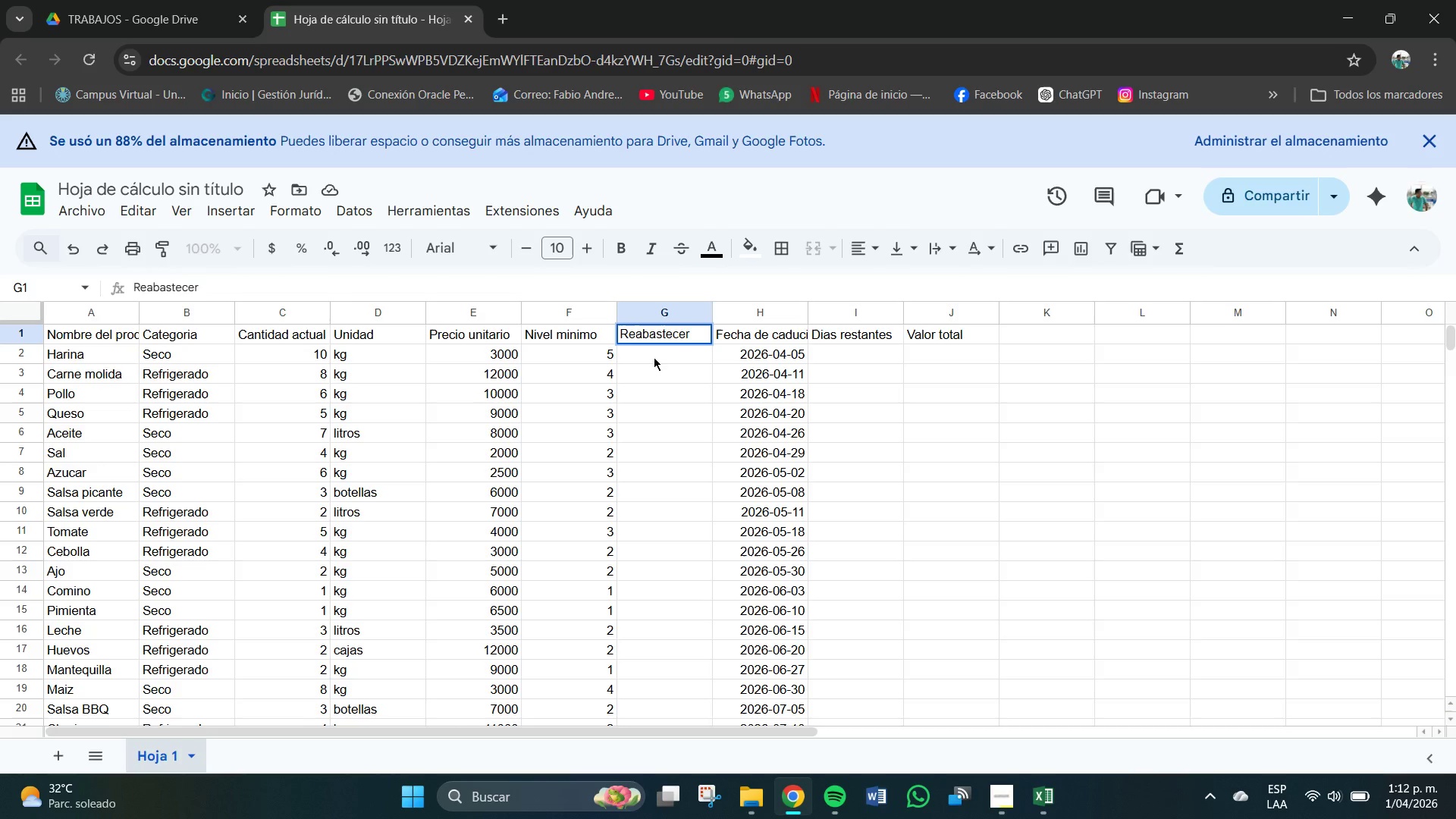 
key(Backspace)
key(Backspace)
key(Backspace)
key(Backspace)
key(Backspace)
key(Backspace)
key(Backspace)
key(Backspace)
key(Backspace)
key(Backspace)
type(establecer)
 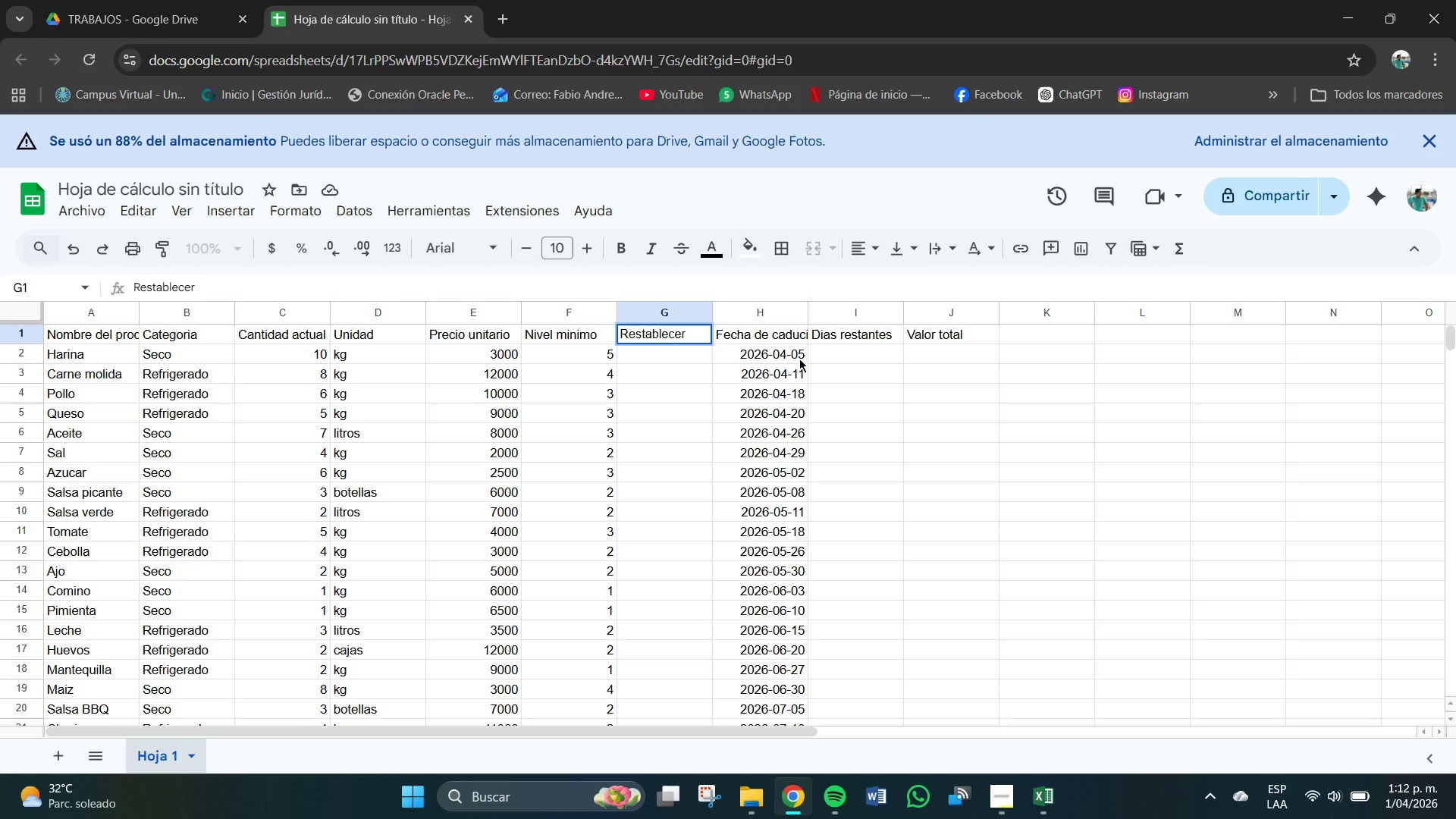 
double_click([846, 351])
 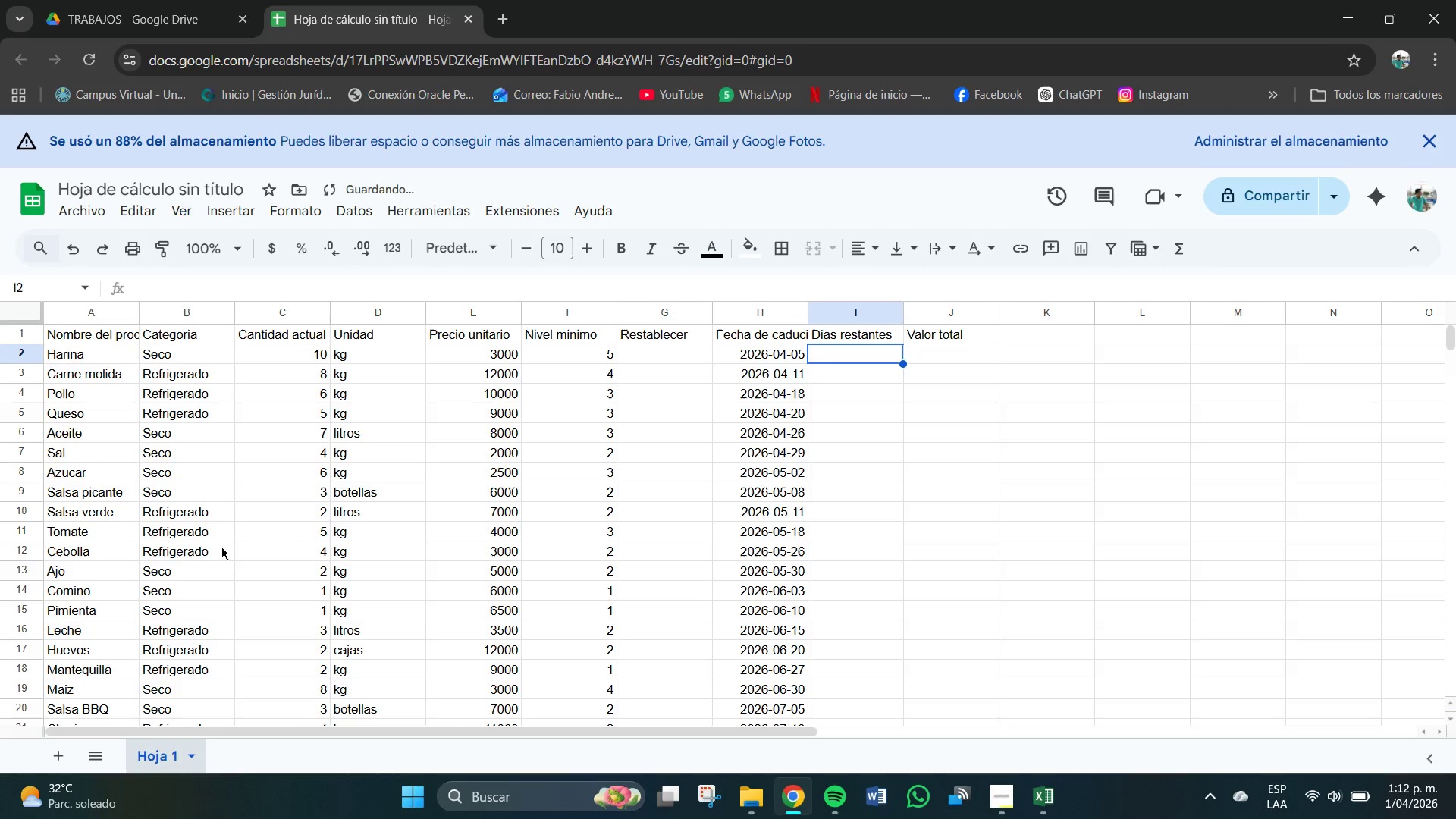 
scroll: coordinate [174, 531], scroll_direction: down, amount: 3.0
 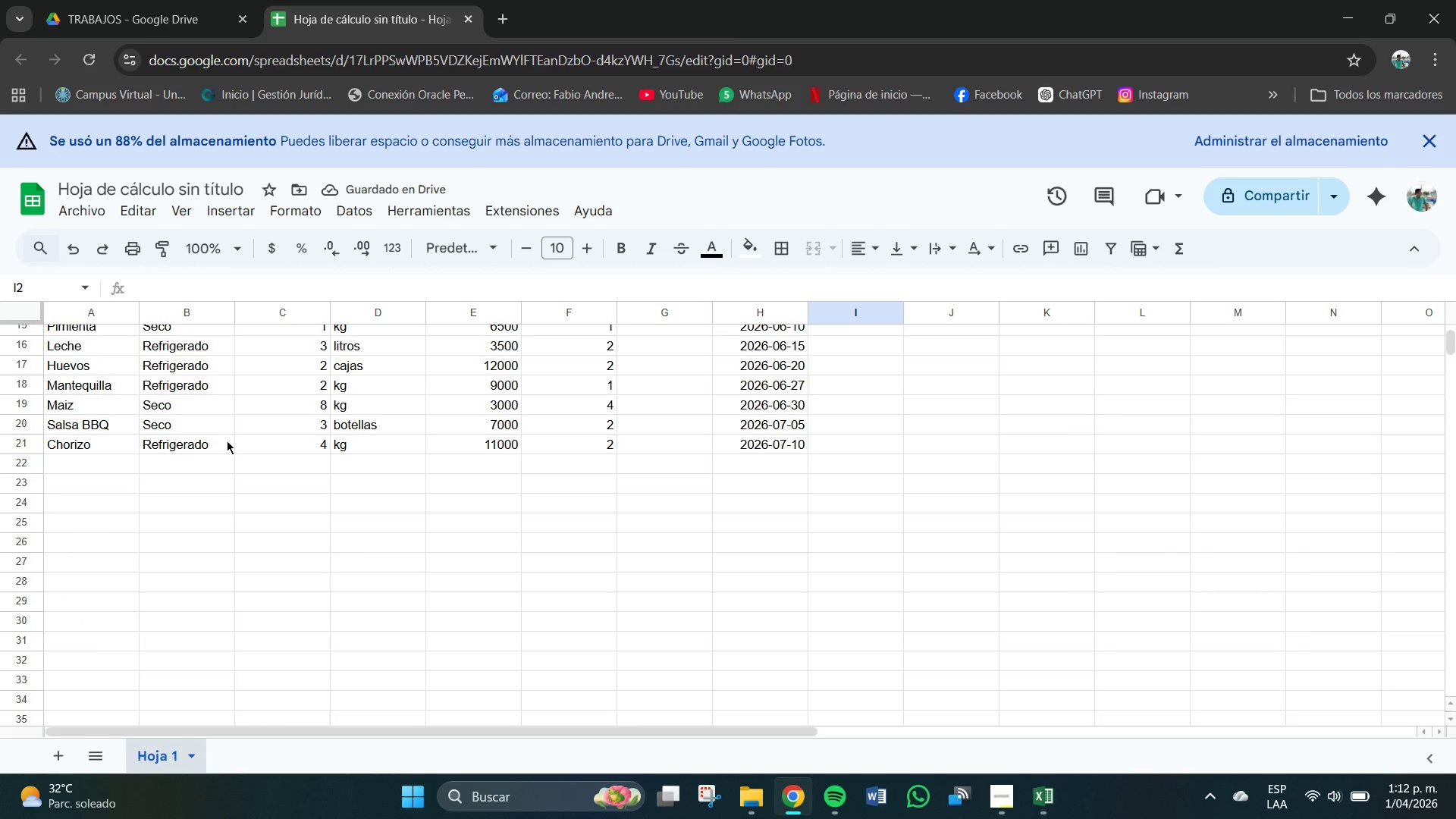 
scroll: coordinate [438, 453], scroll_direction: up, amount: 5.0
 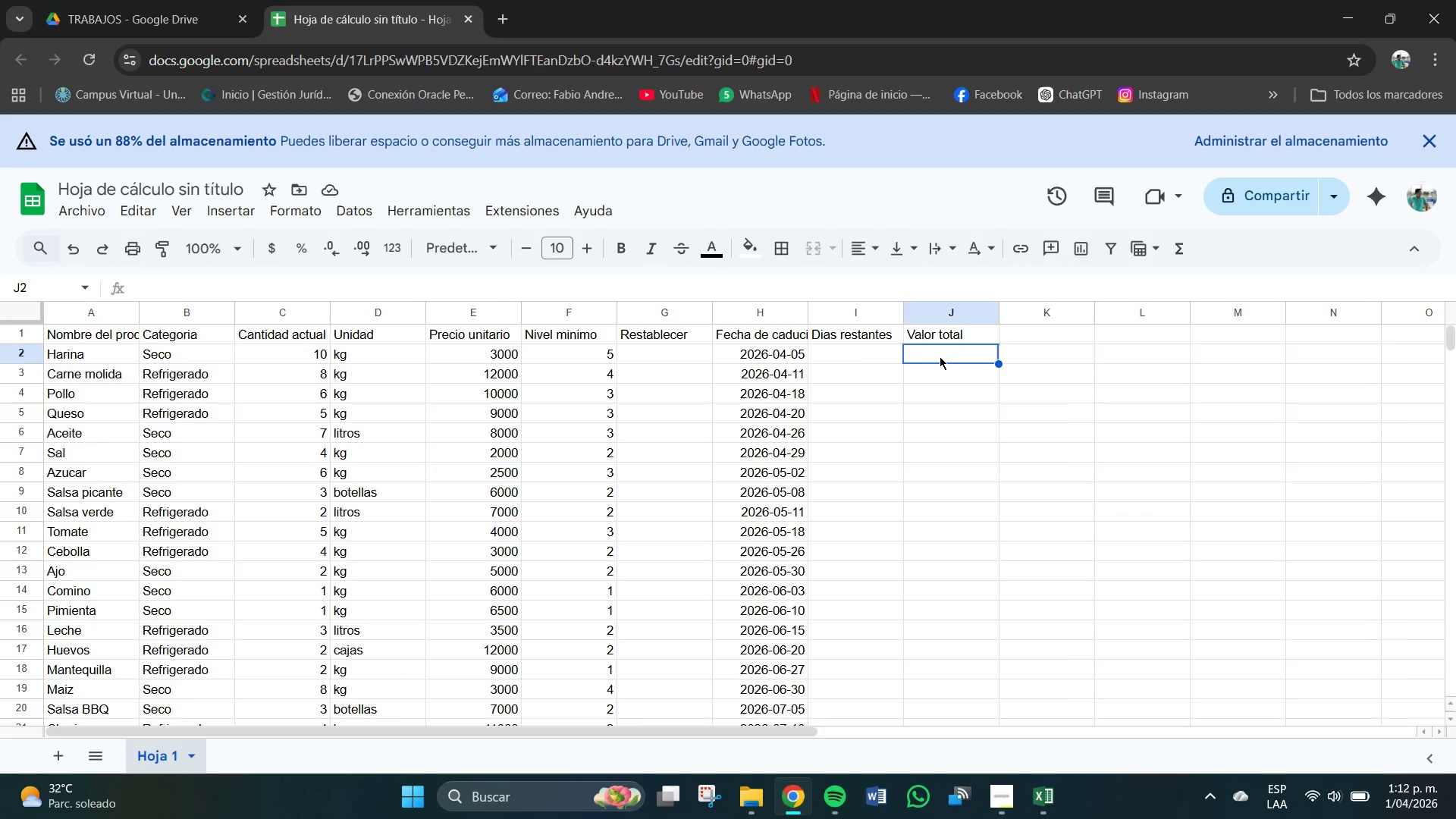 
double_click([849, 356])
 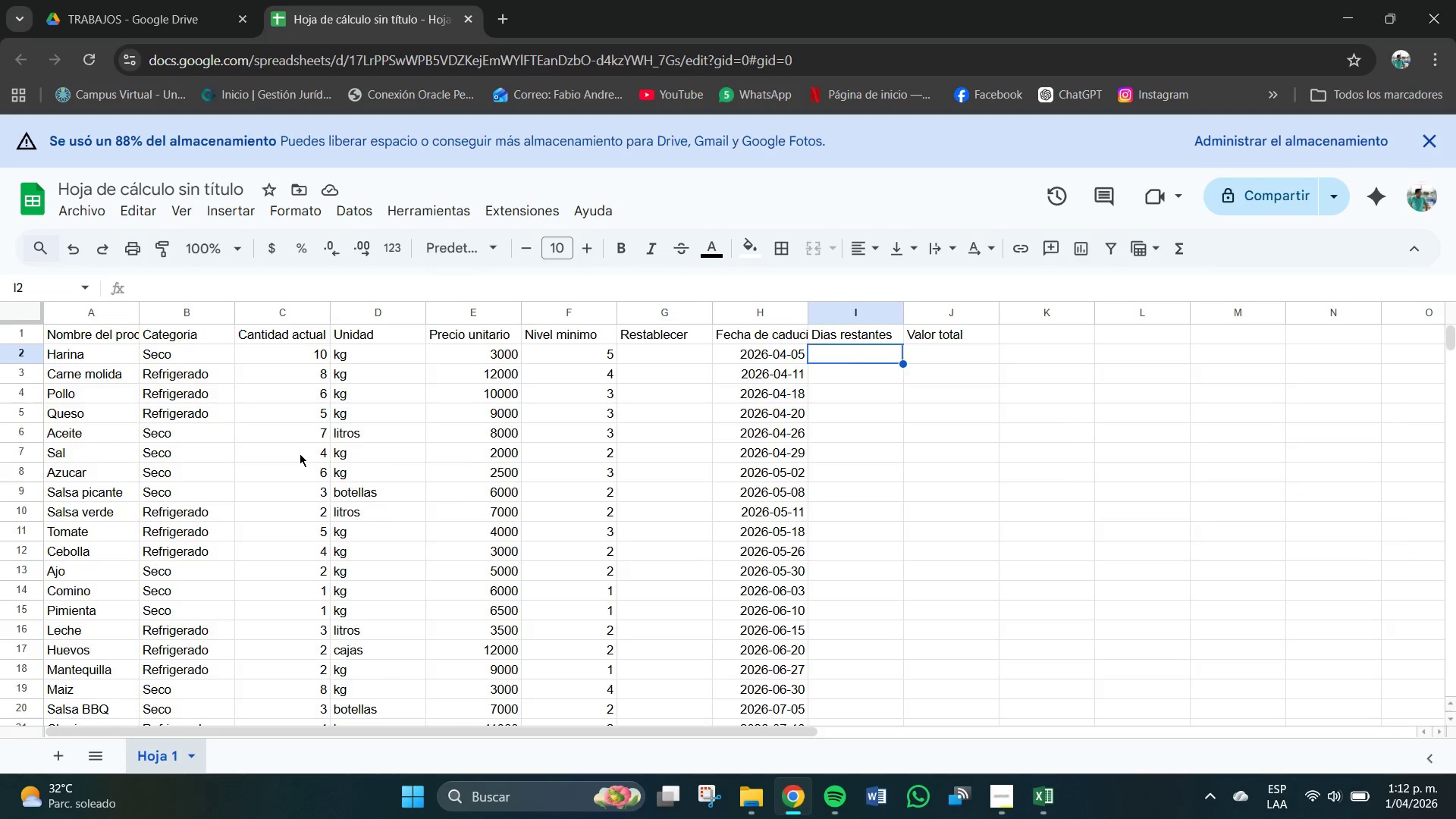 
scroll: coordinate [290, 454], scroll_direction: down, amount: 3.0
 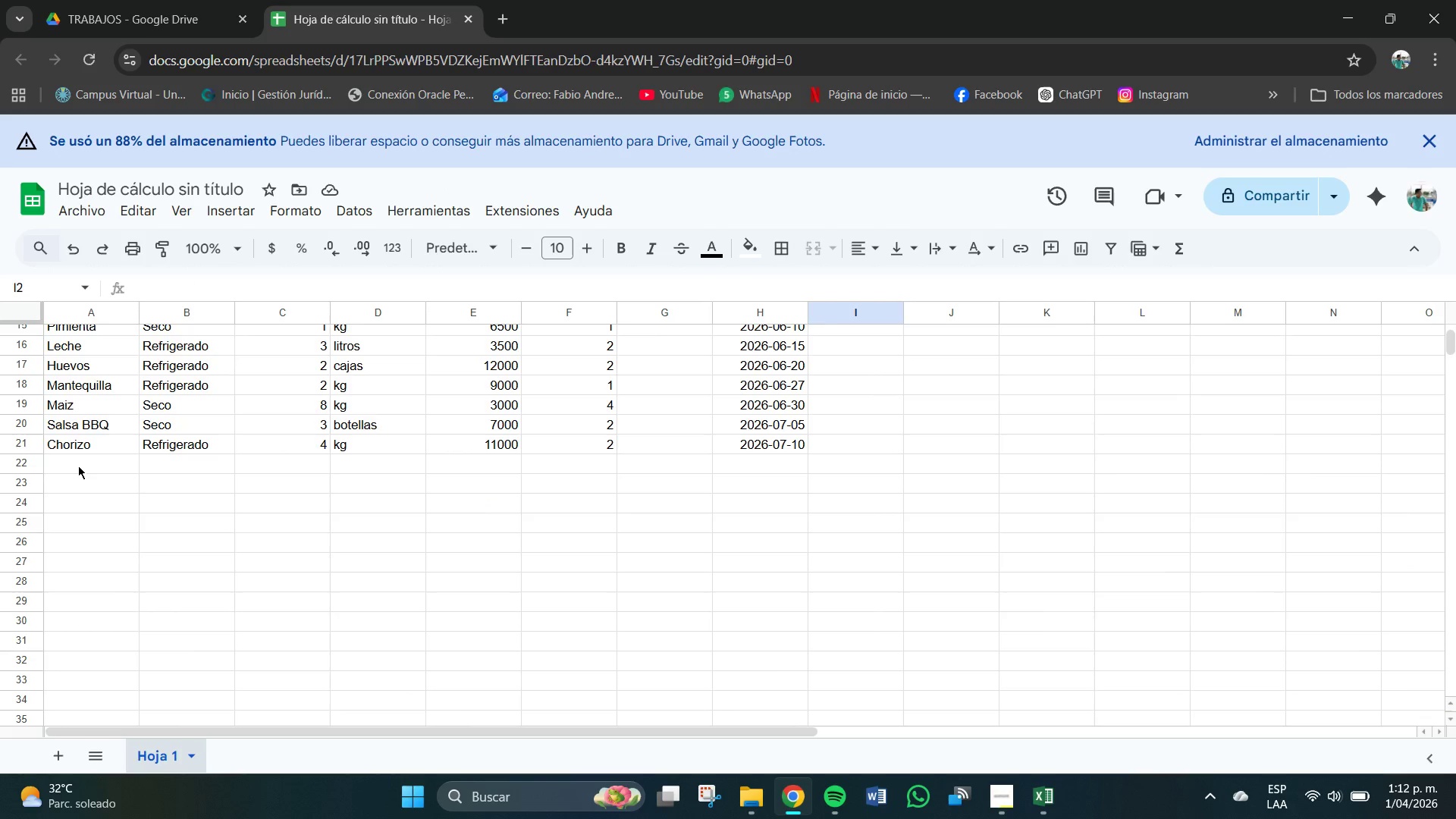 
left_click([78, 464])
 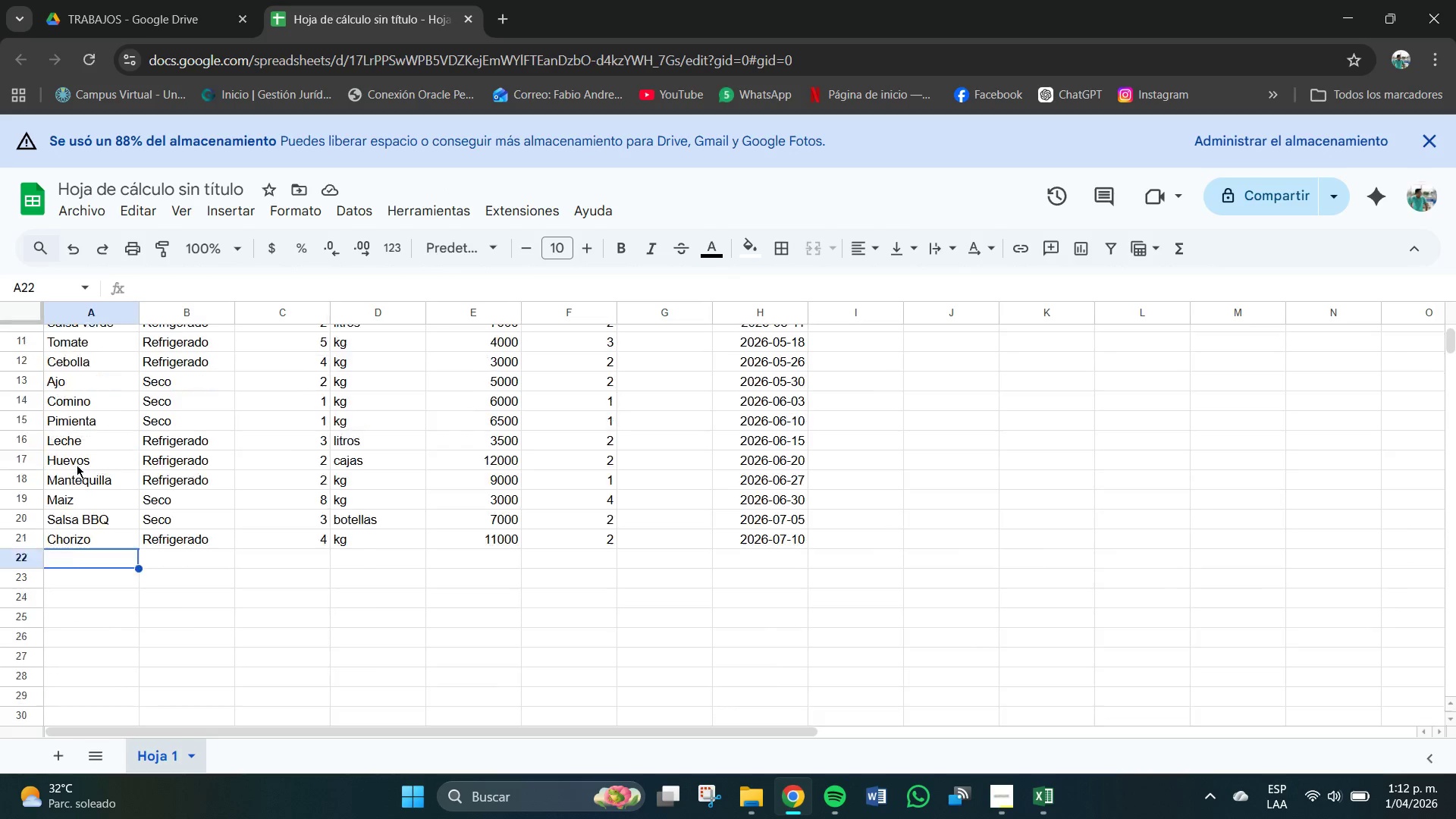 
scroll: coordinate [77, 465], scroll_direction: up, amount: 4.0
 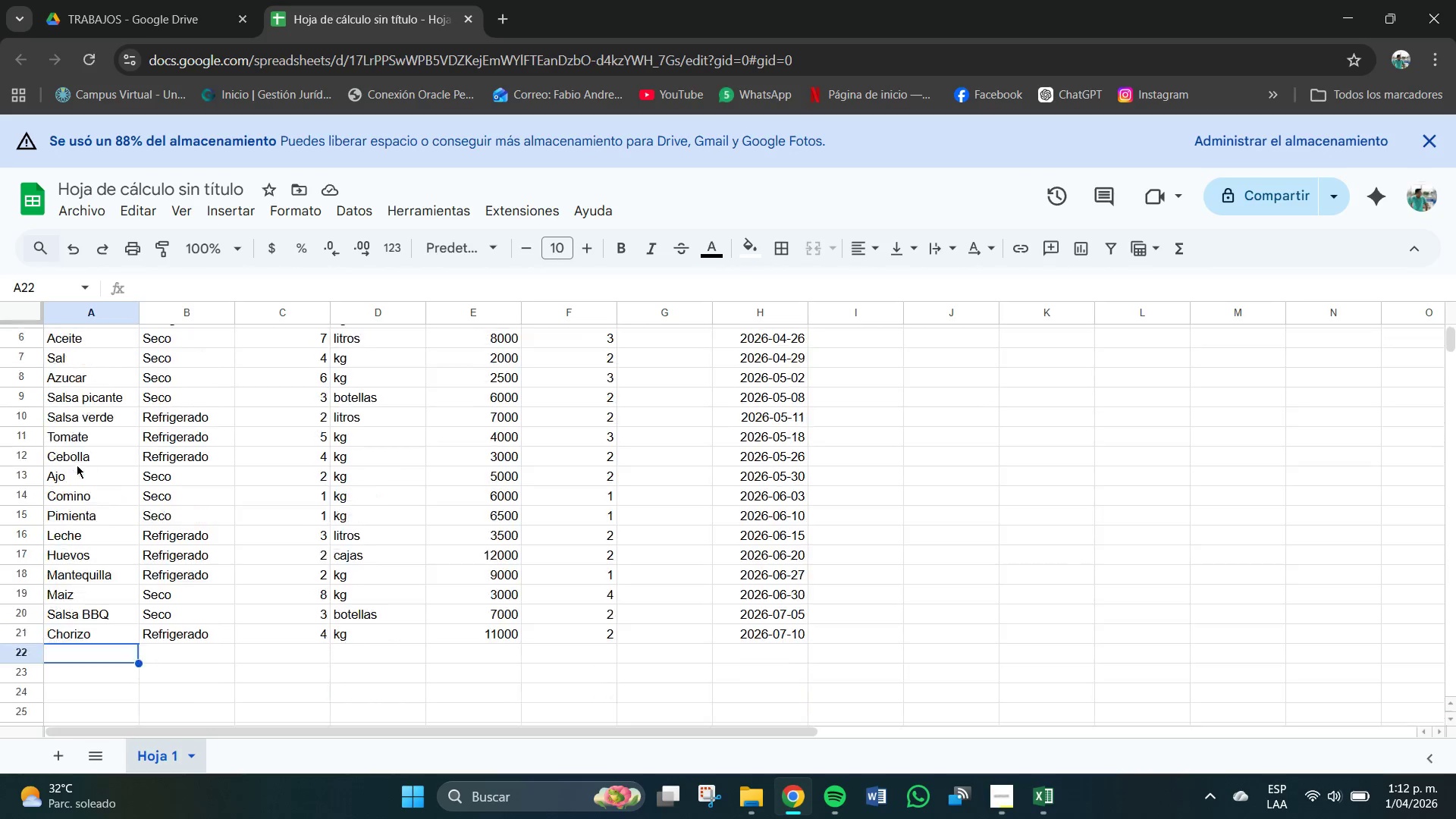 
scroll: coordinate [77, 465], scroll_direction: down, amount: 2.0
 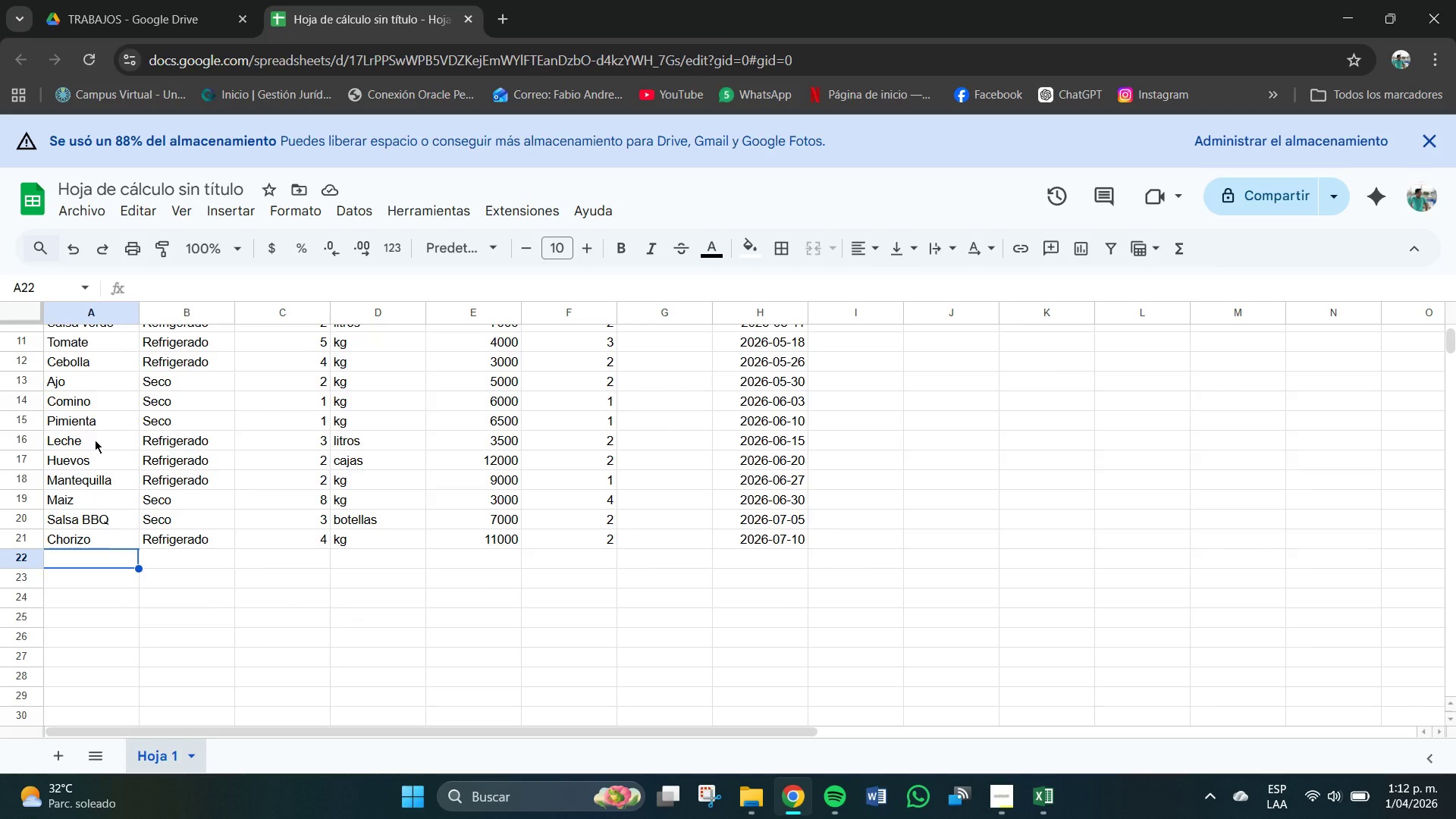 
scroll: coordinate [97, 441], scroll_direction: up, amount: 2.0
 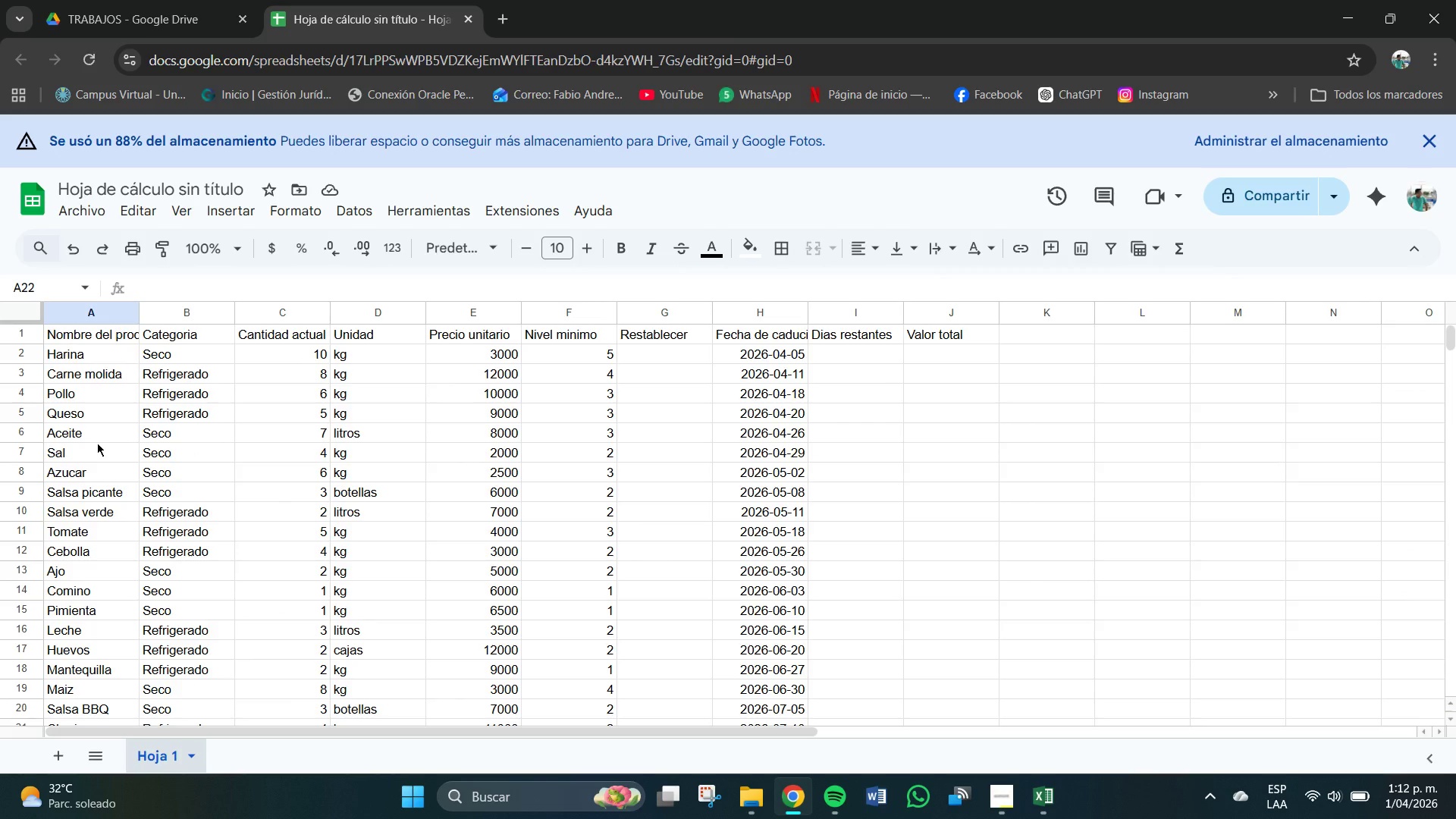 
scroll: coordinate [97, 444], scroll_direction: down, amount: 3.0
 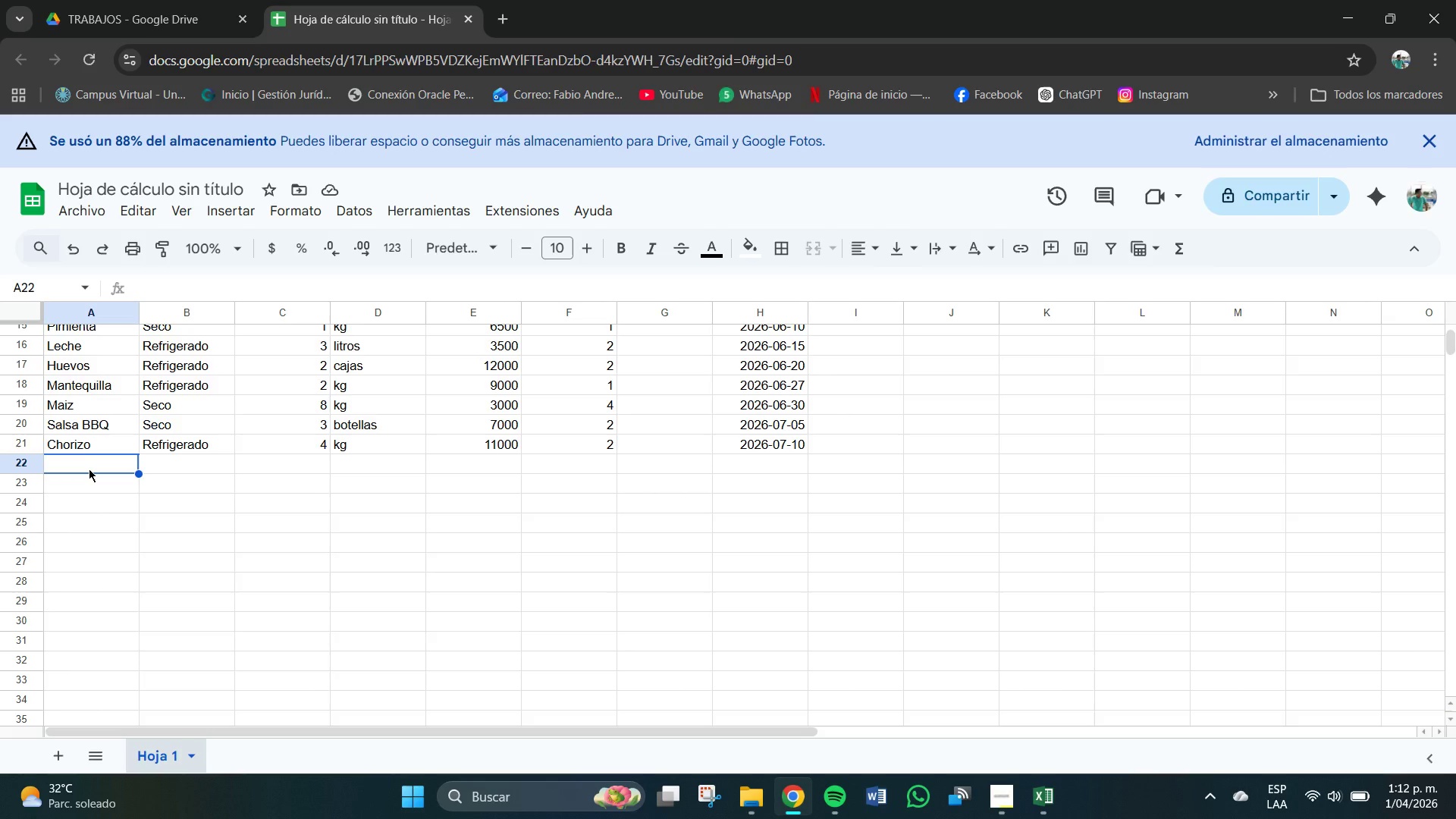 
wait(6.55)
 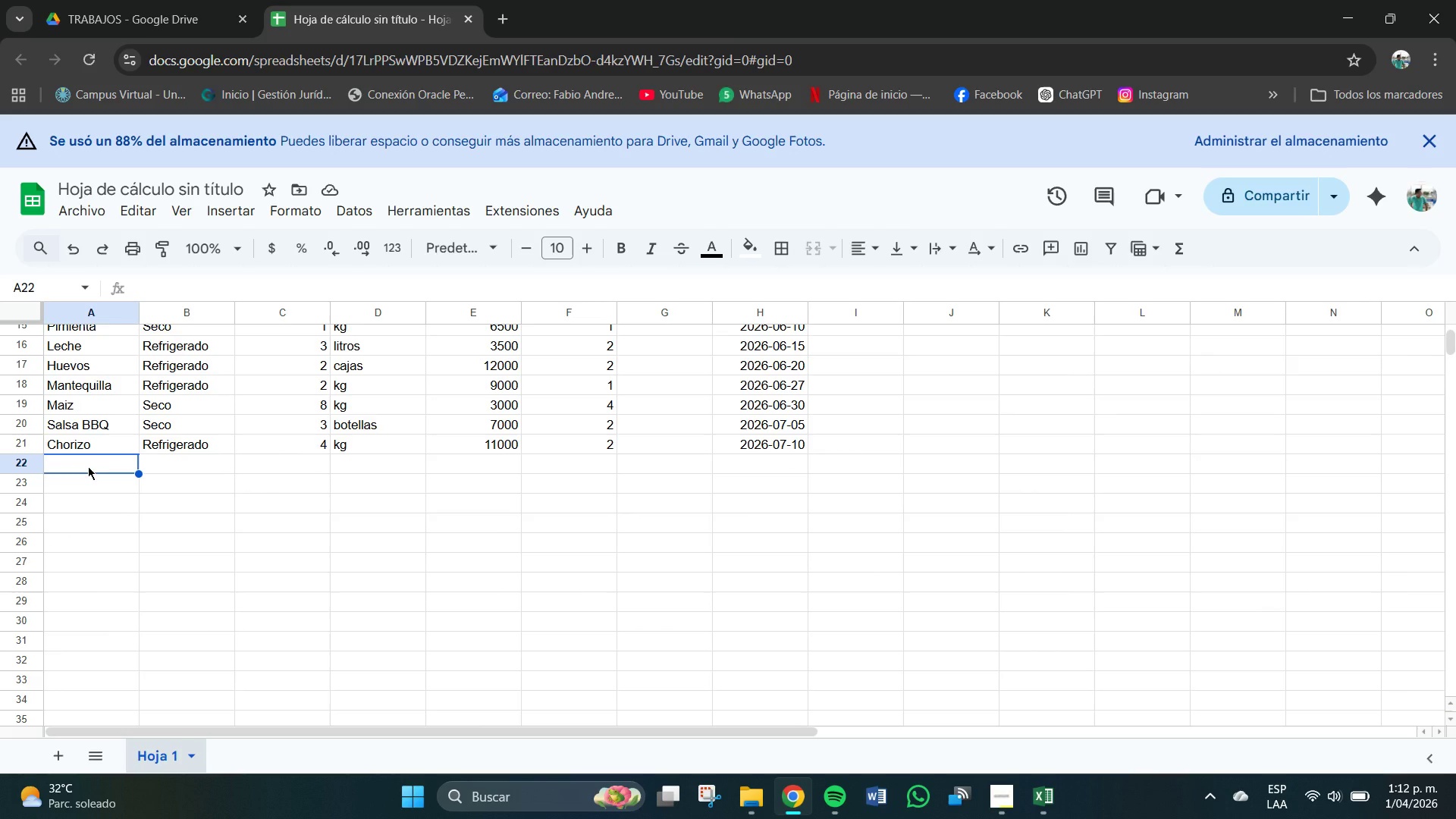 
scroll: coordinate [67, 418], scroll_direction: up, amount: 1.0
 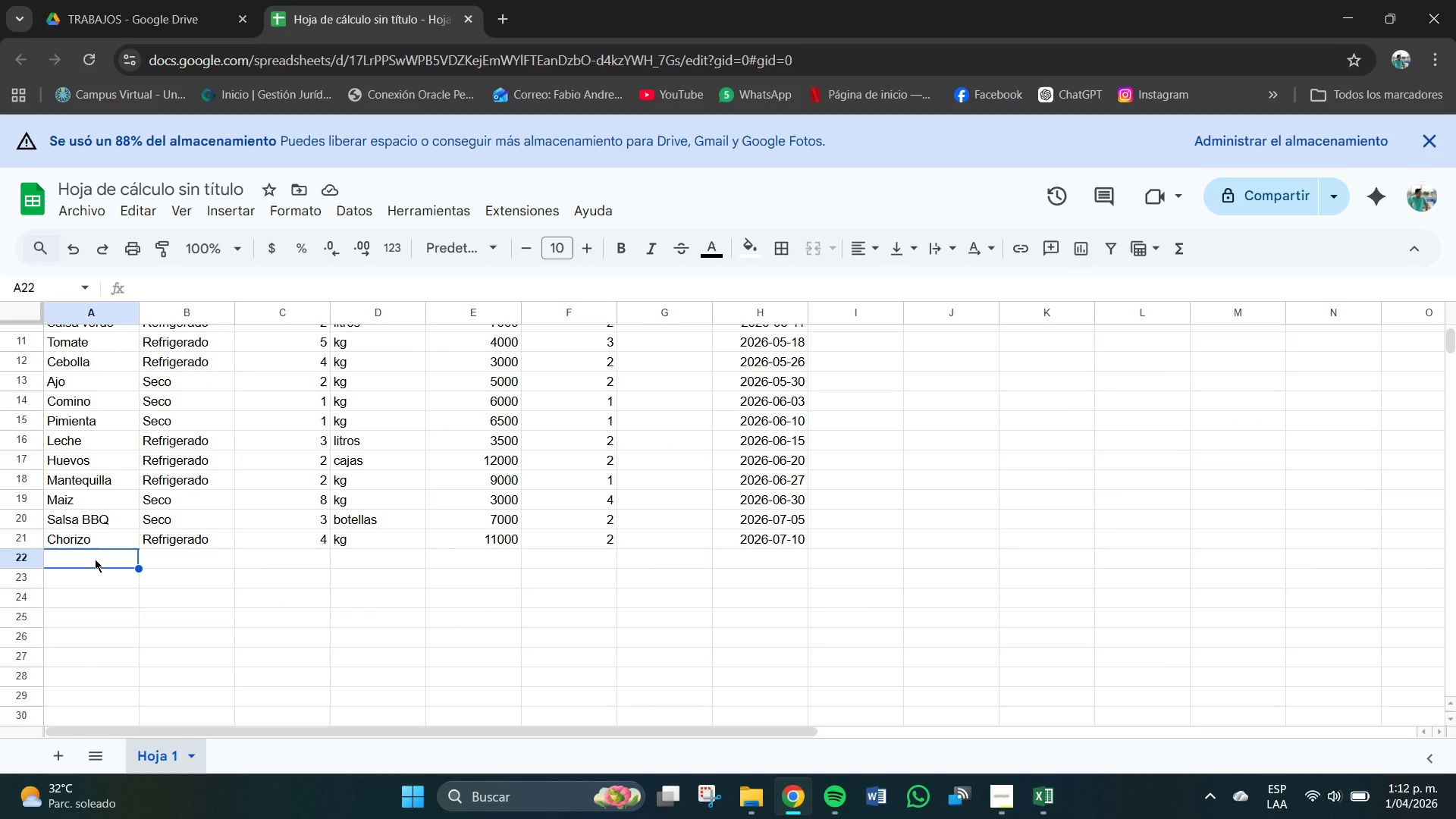 
left_click([95, 559])
 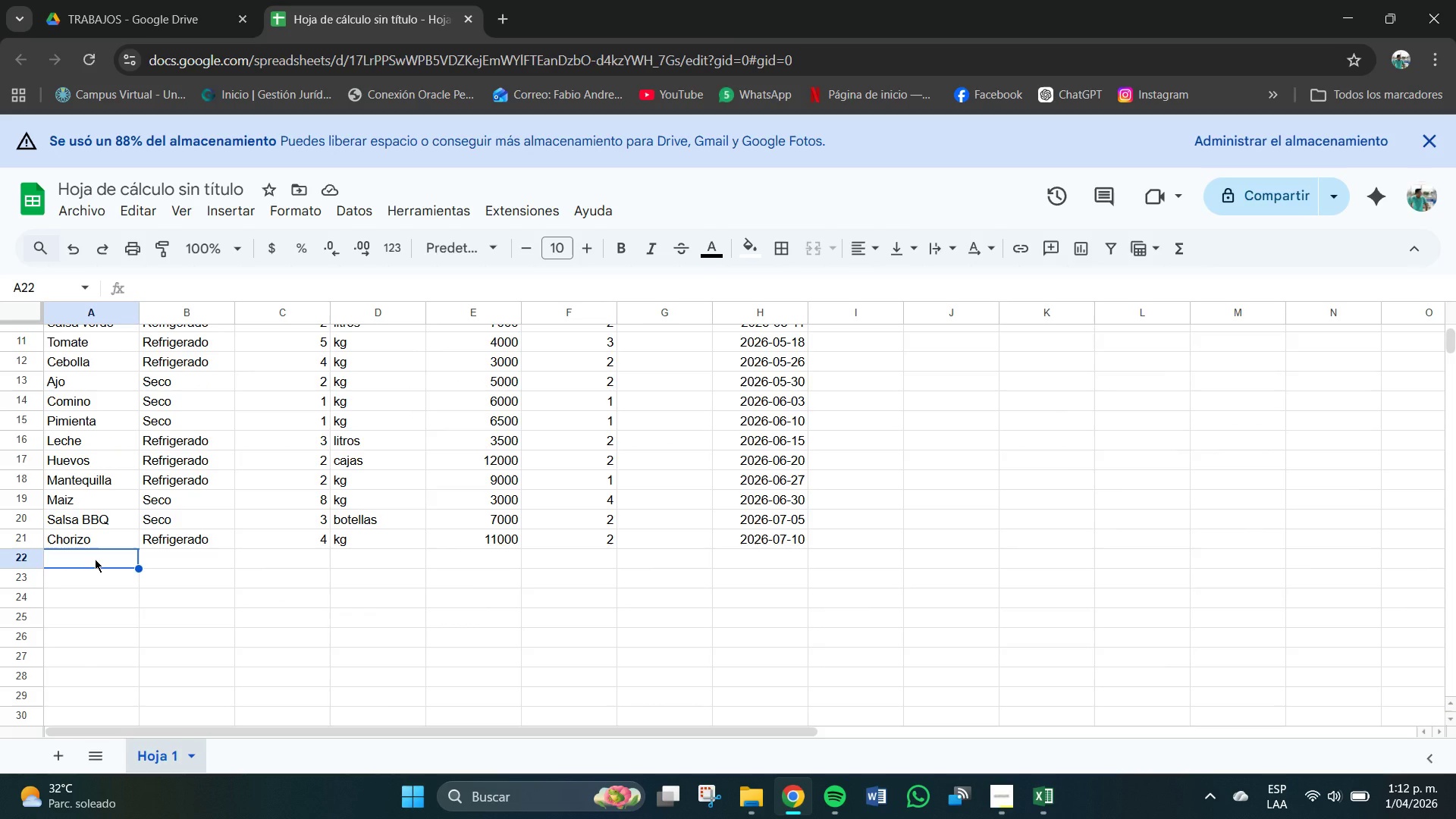 
type(Qu)
key(Backspace)
type(s)
key(Backspace)
type(eso Po)
key(Backspace)
key(Backspace)
key(Backspace)
type( po)
key(Backspace)
key(Backspace)
type(podrido)
 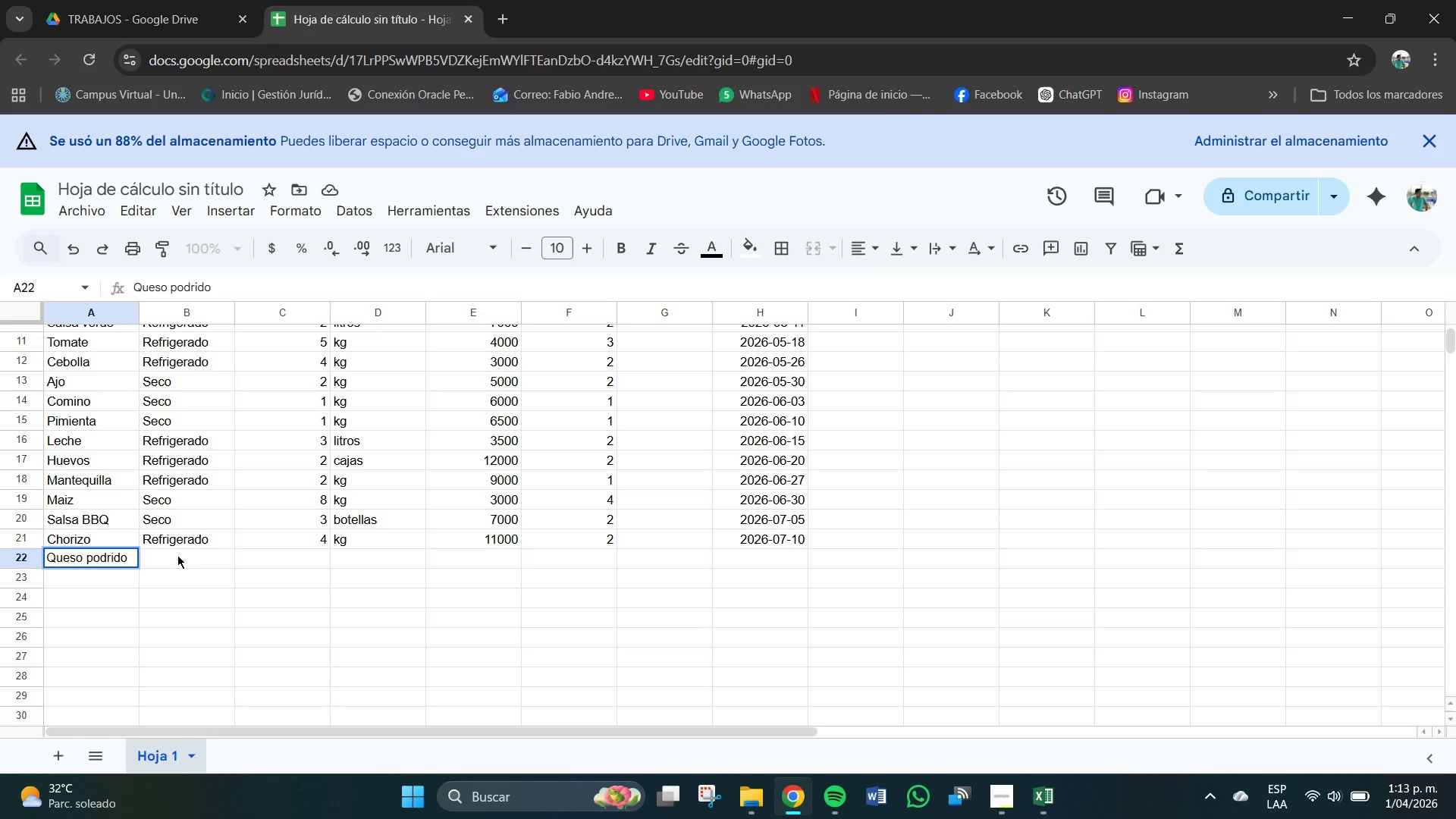 
wait(5.3)
 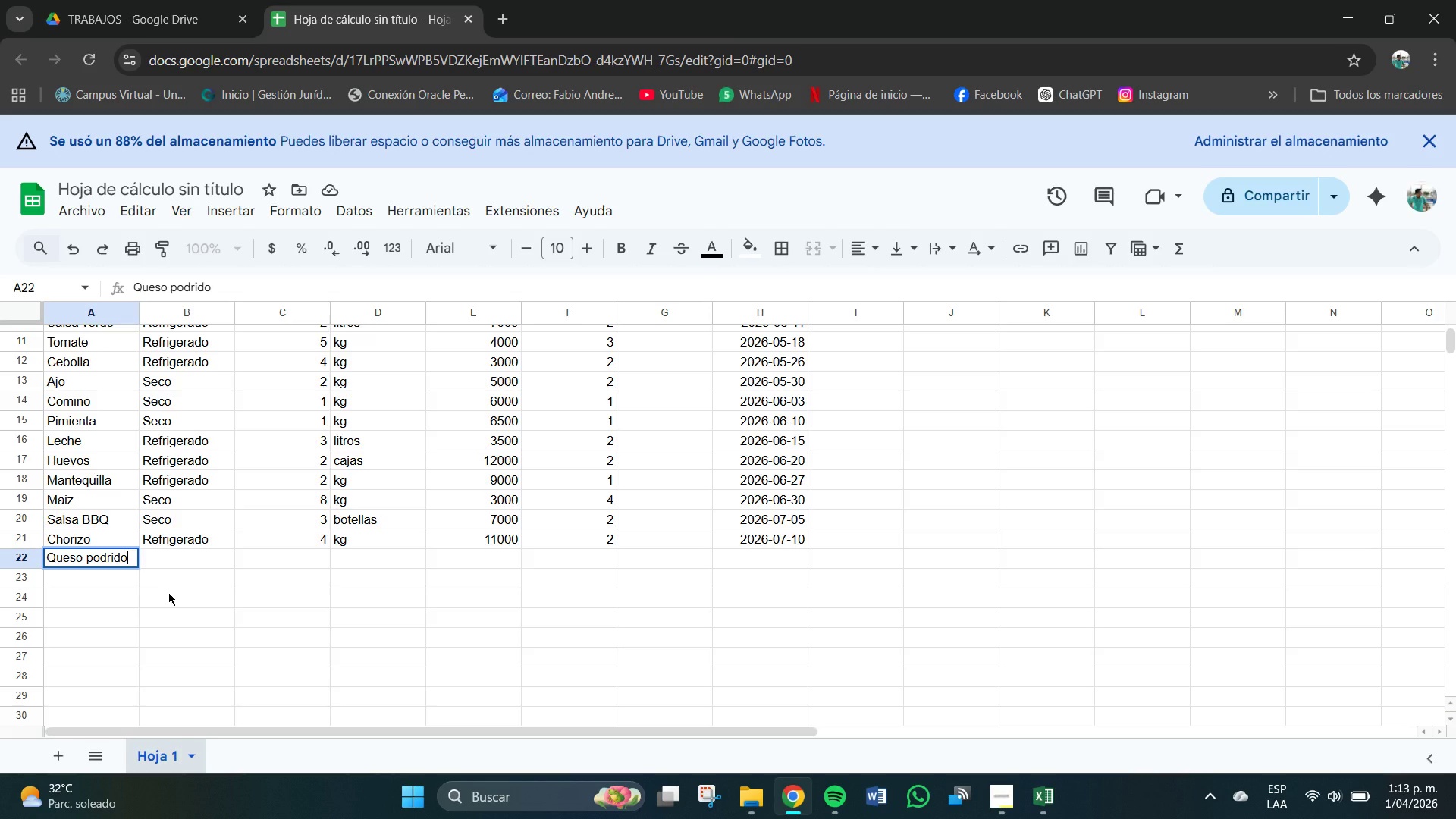 
left_click_drag(start_coordinate=[177, 557], to_coordinate=[158, 560])
 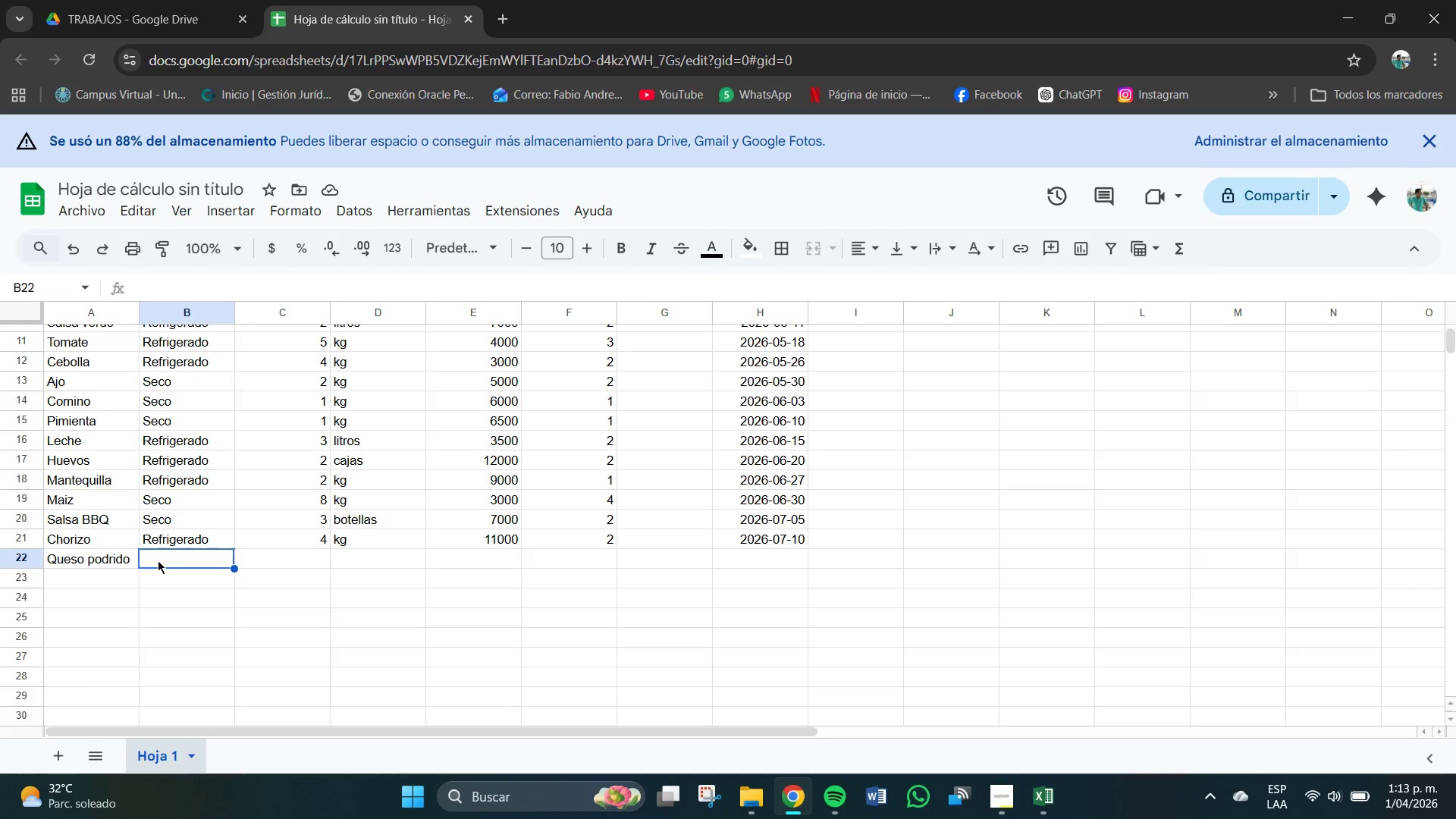 
scroll: coordinate [177, 557], scroll_direction: none, amount: 0.0
 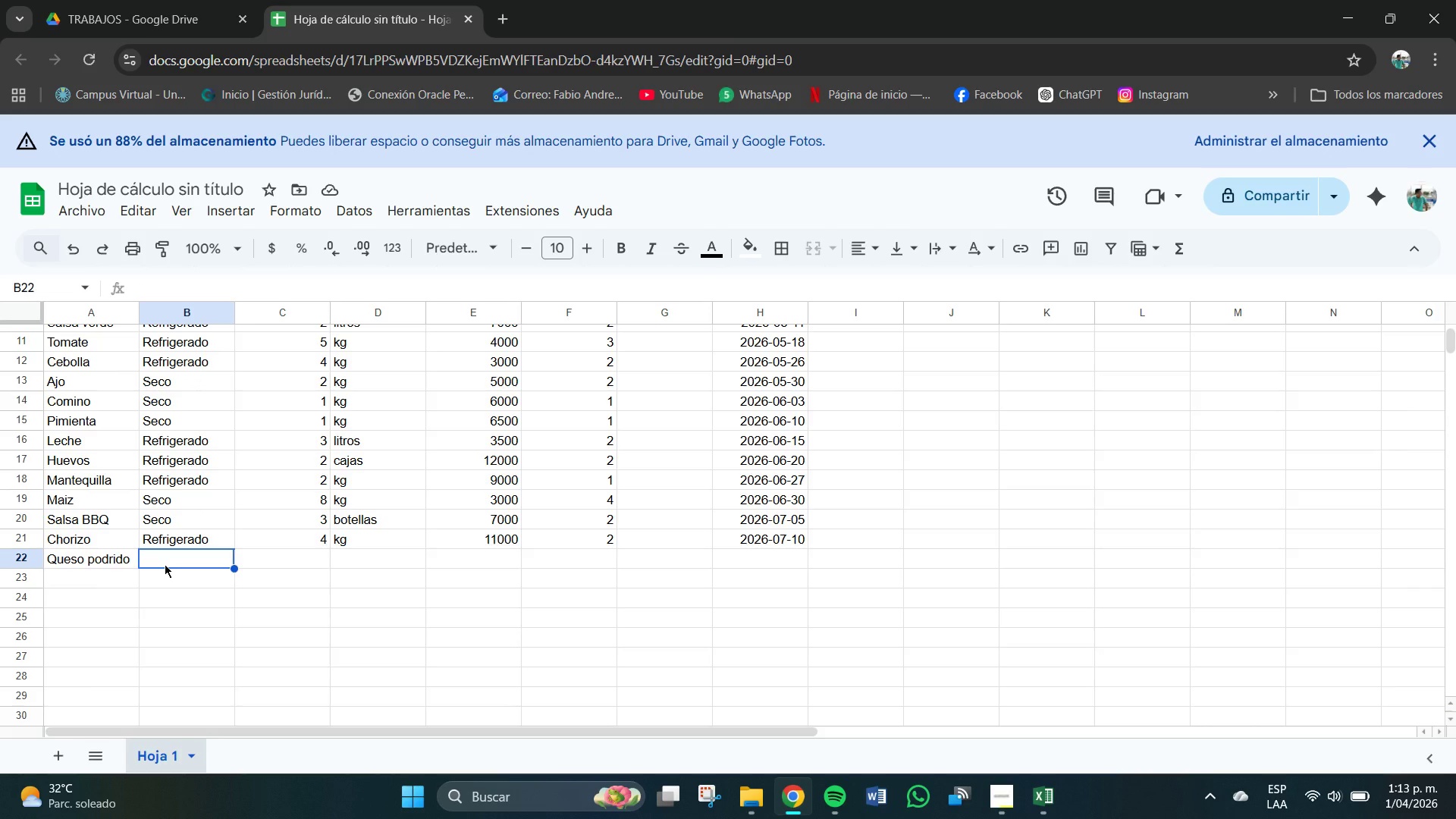 
left_click([158, 560])
 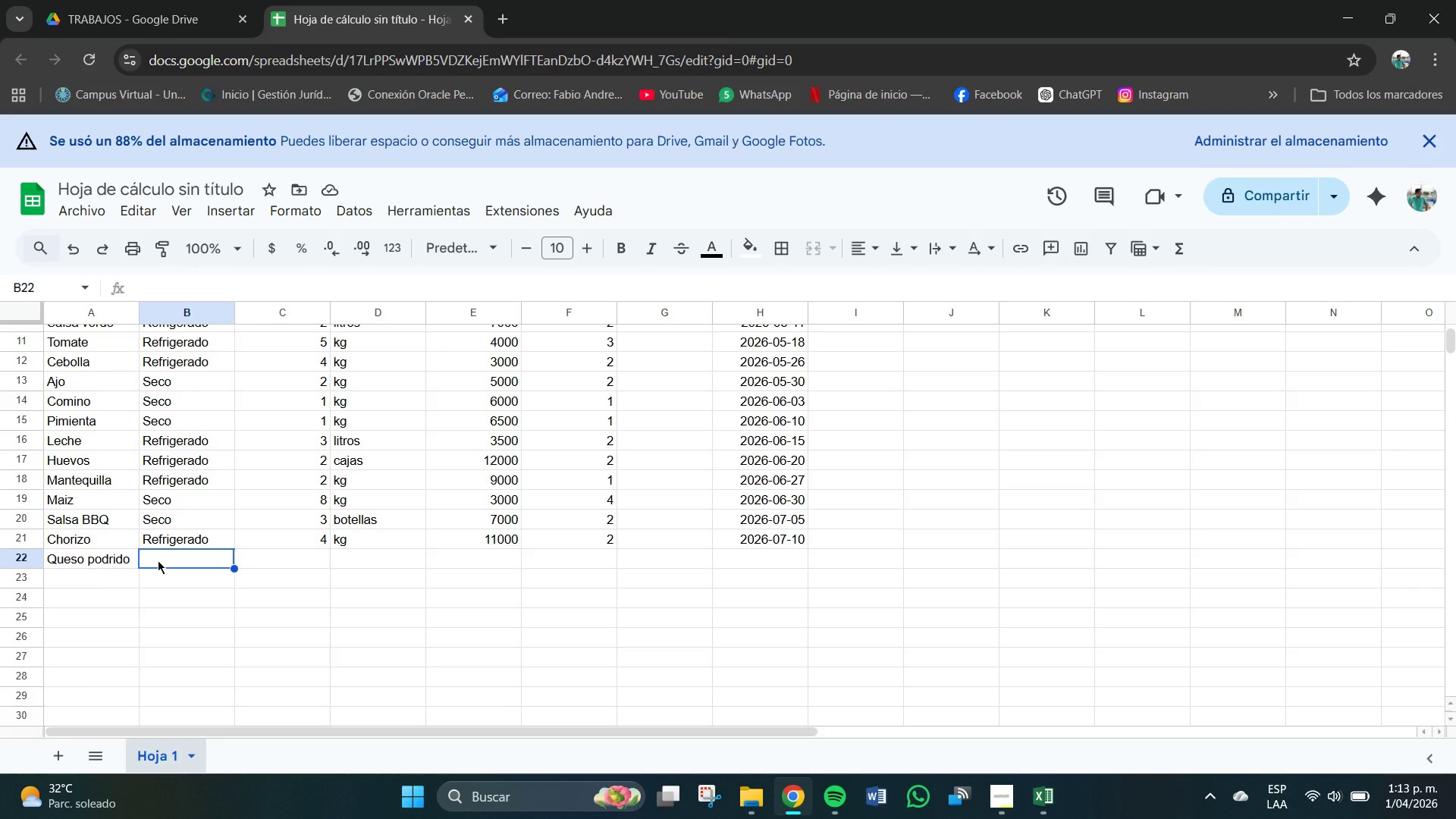 
type(Refr)
 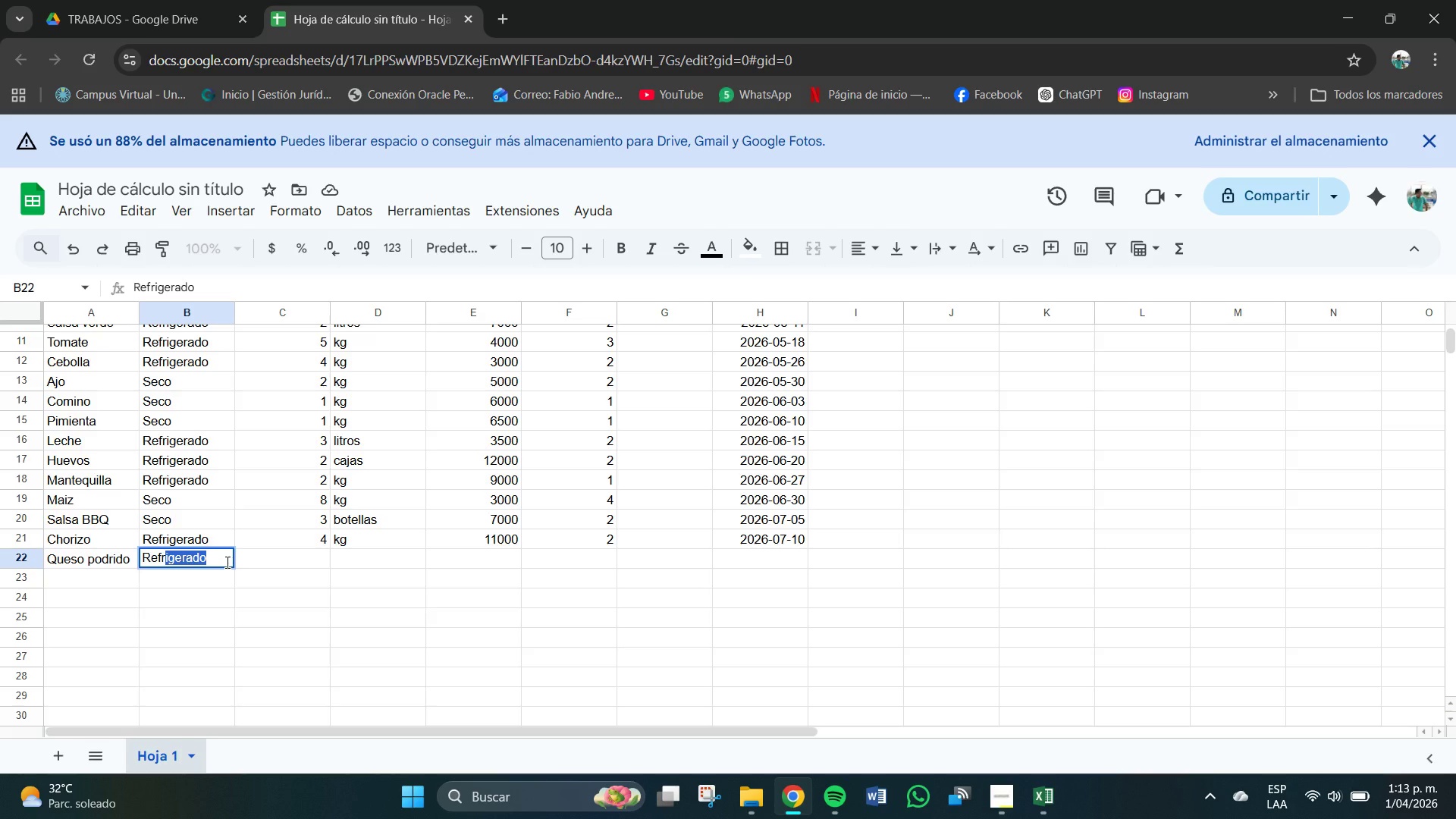 
type(f)
key(Backspace)
type(igerado)
 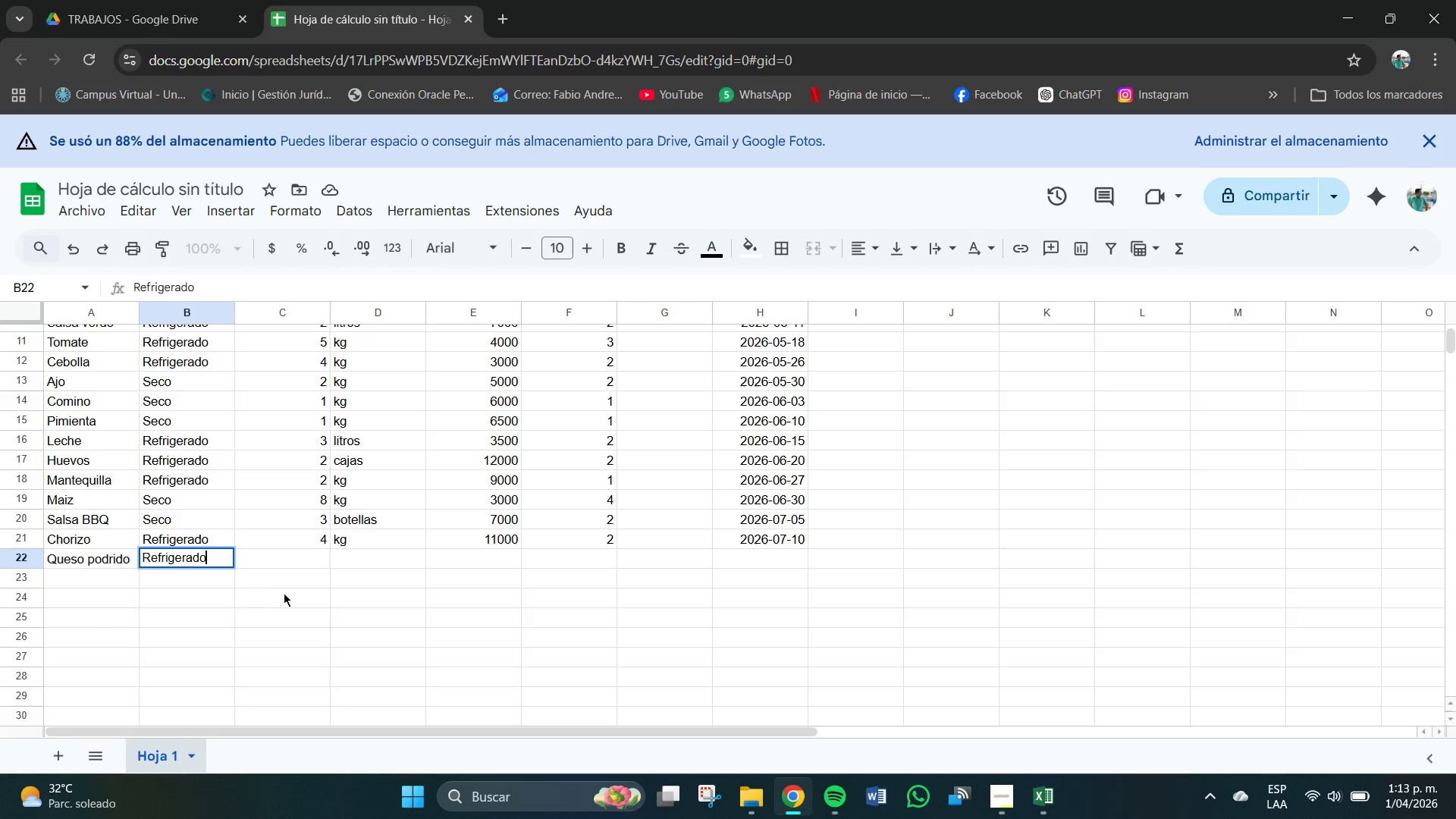 
left_click([312, 562])
 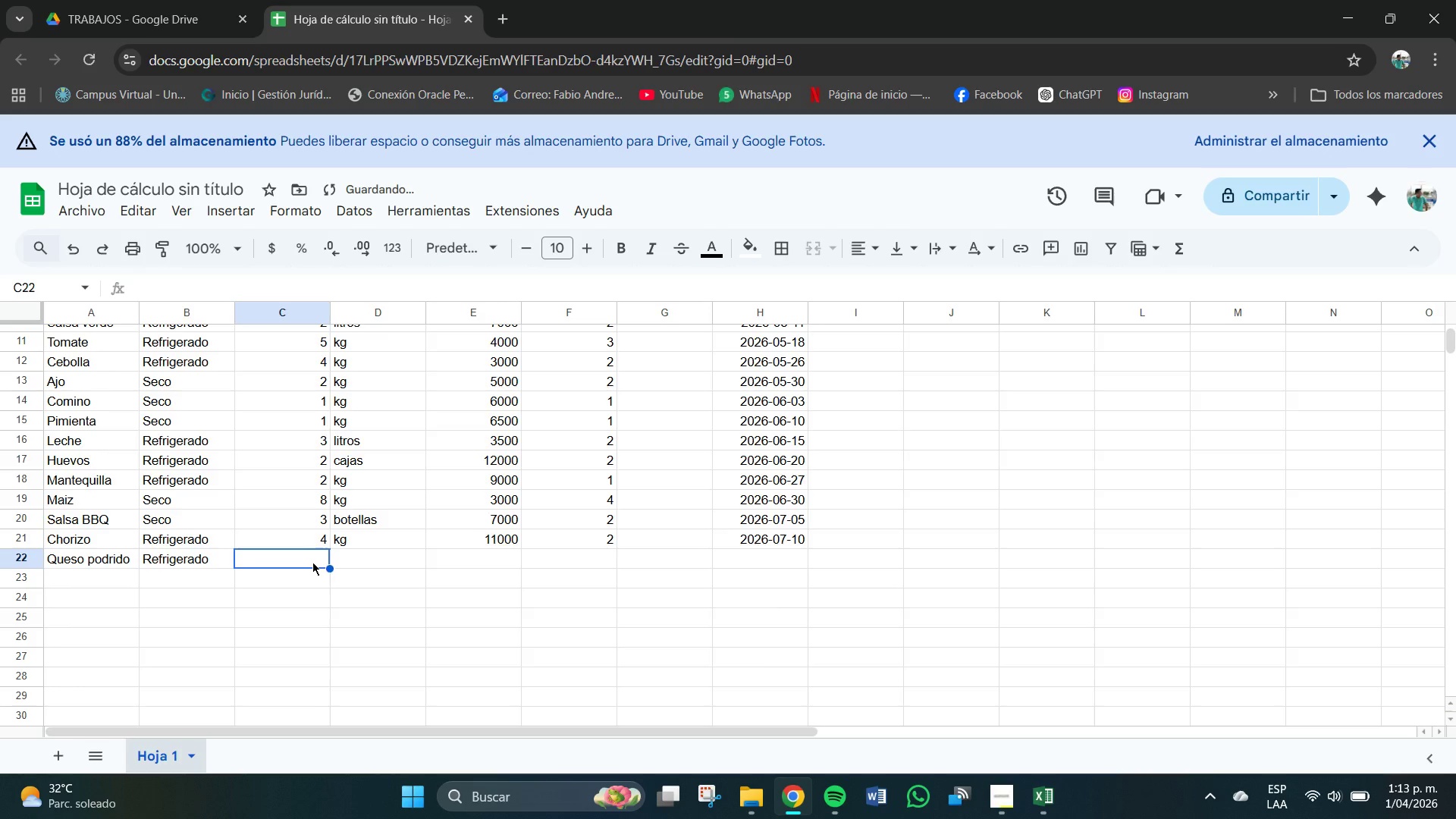 
scroll: coordinate [312, 562], scroll_direction: up, amount: 3.0
 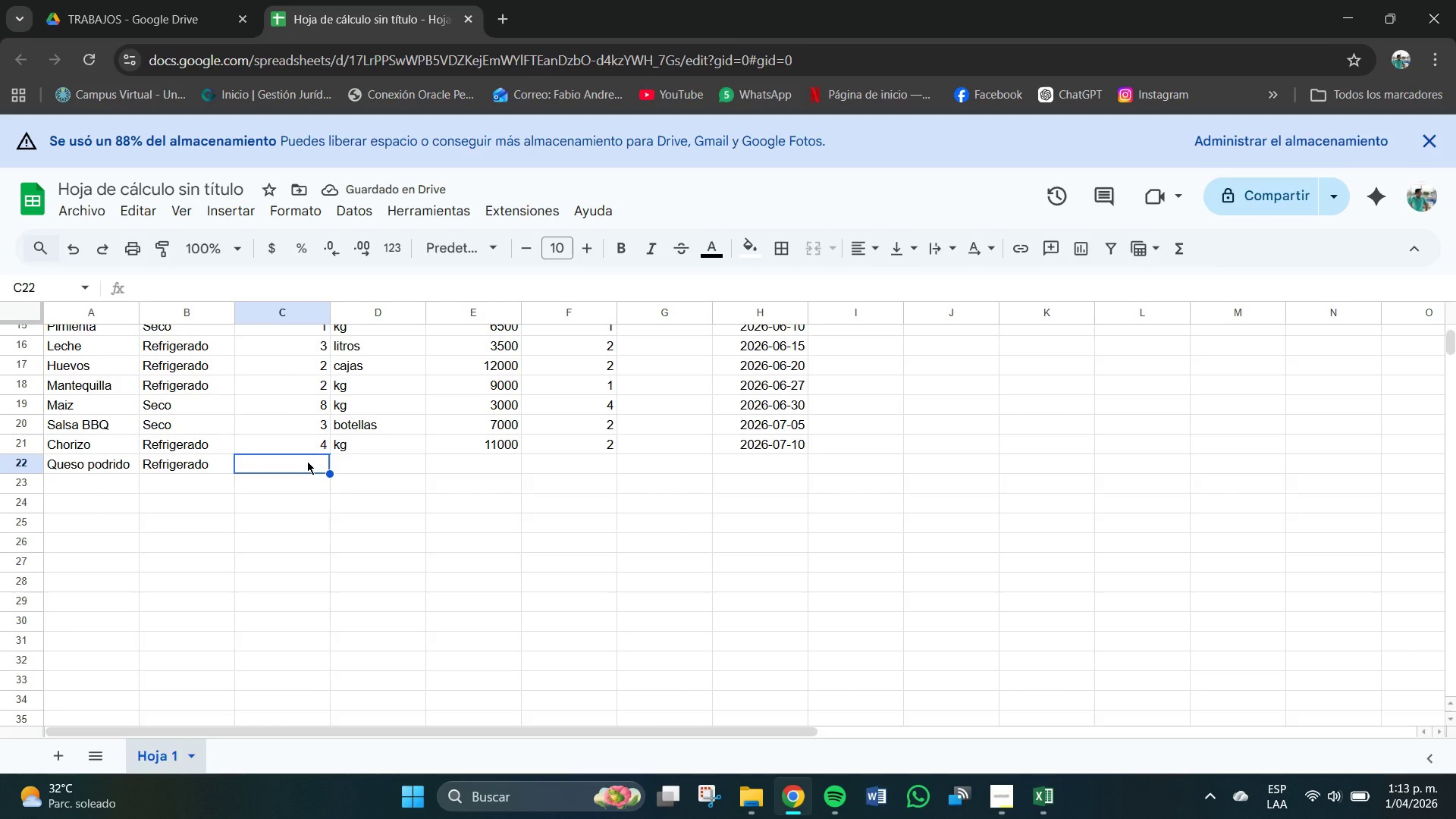 
key(Numpad1)
 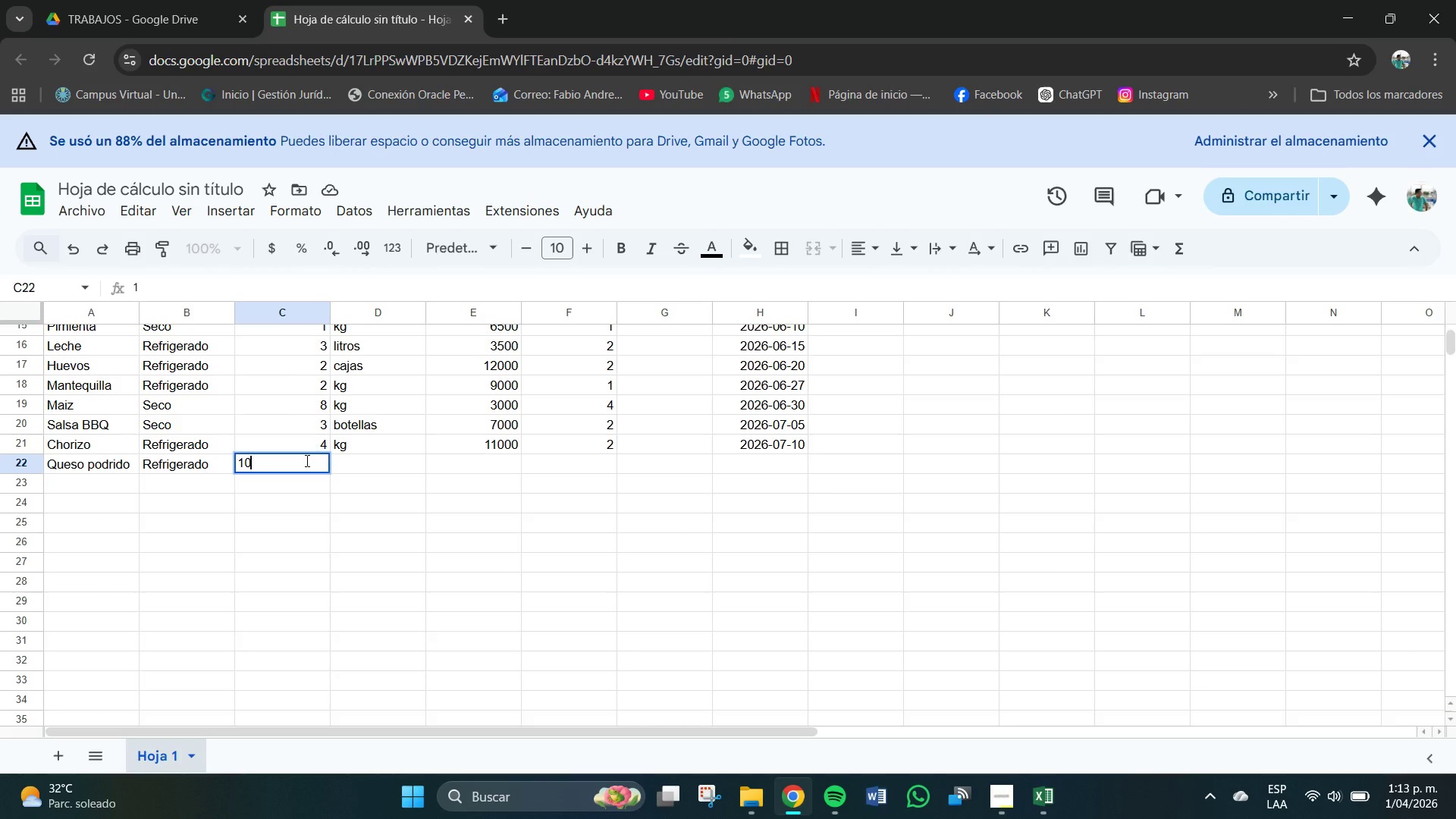 
key(Numpad0)
 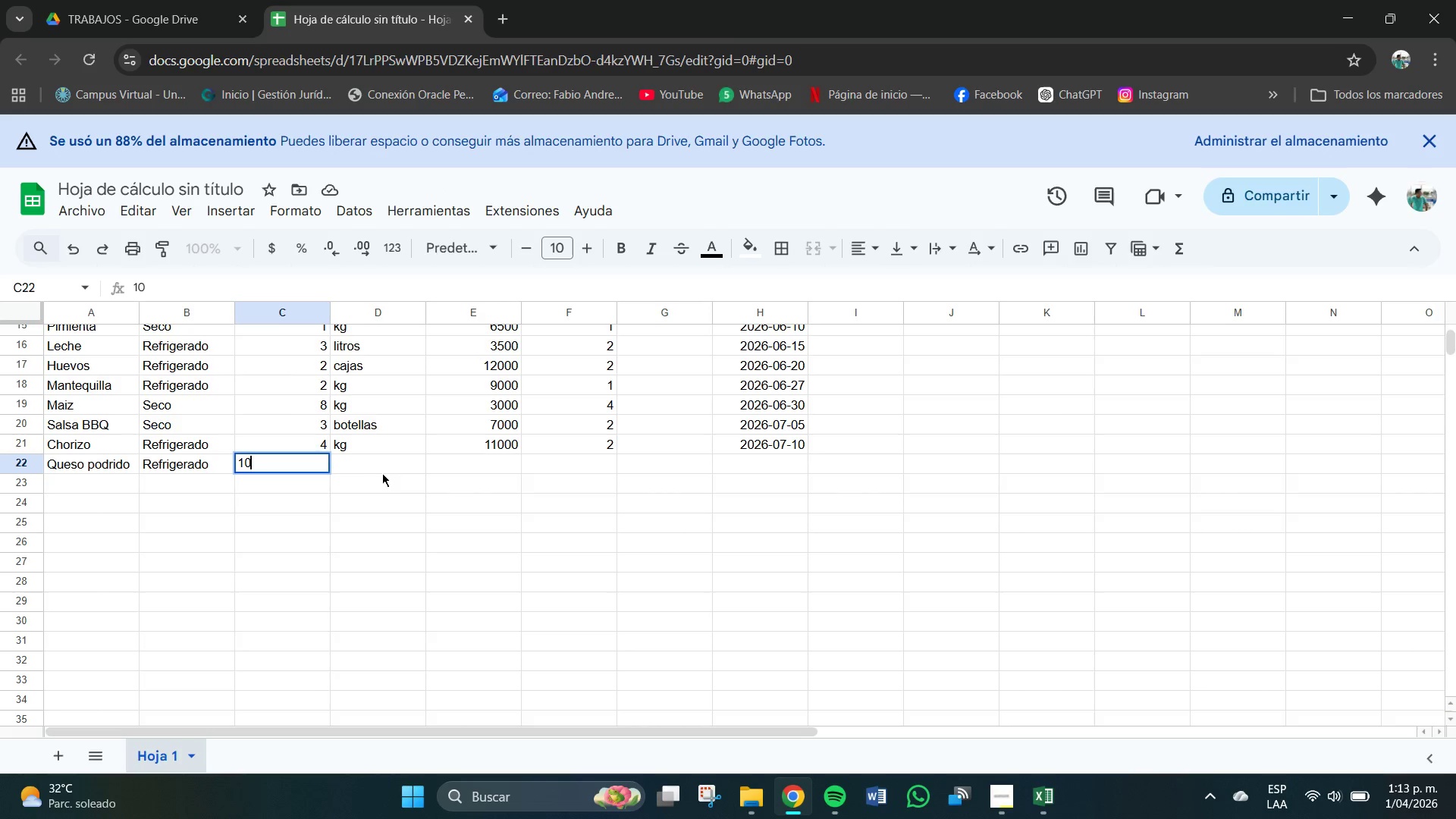 
left_click([372, 463])
 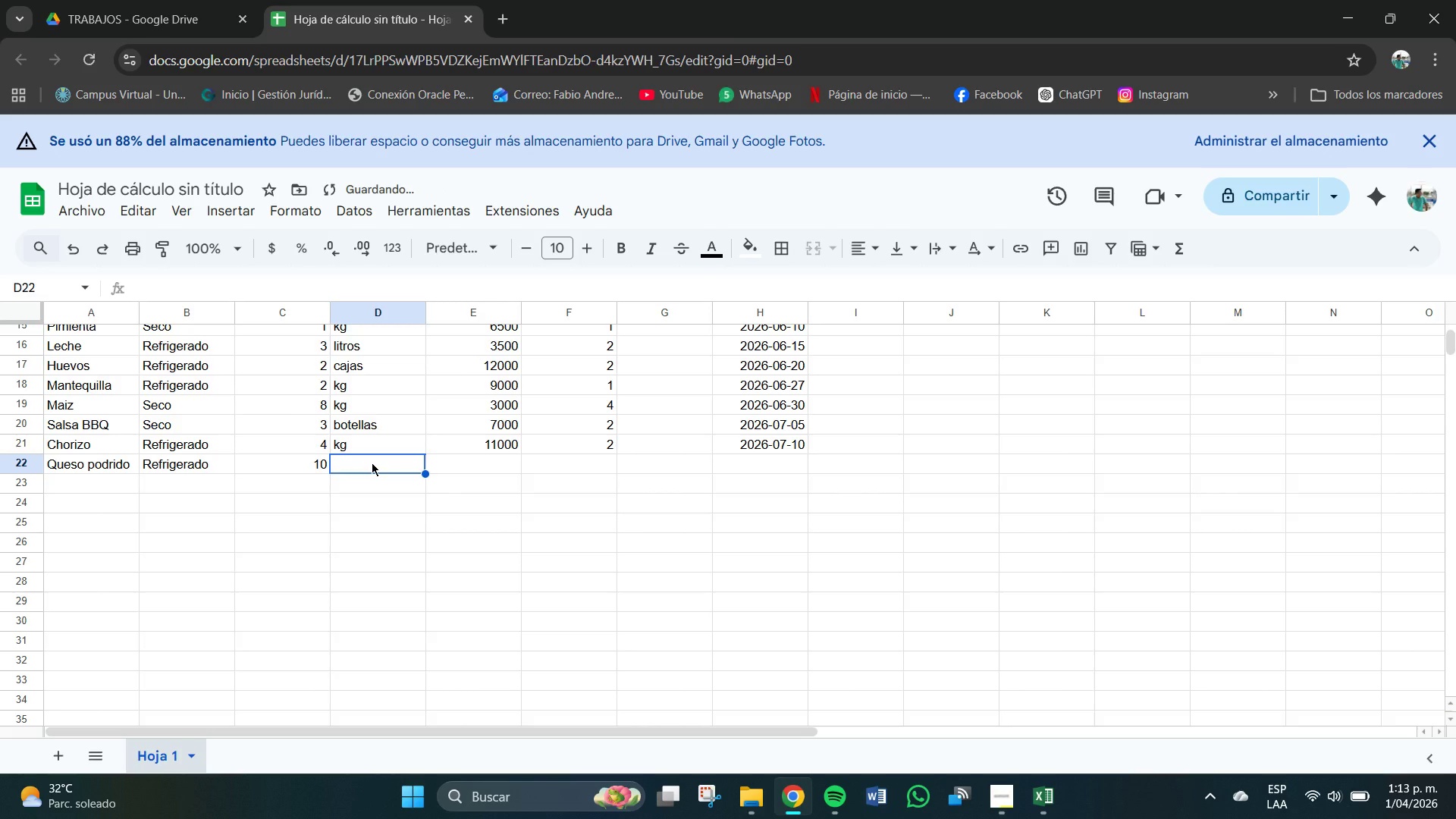 
type(kh)
key(Backspace)
type(g)
 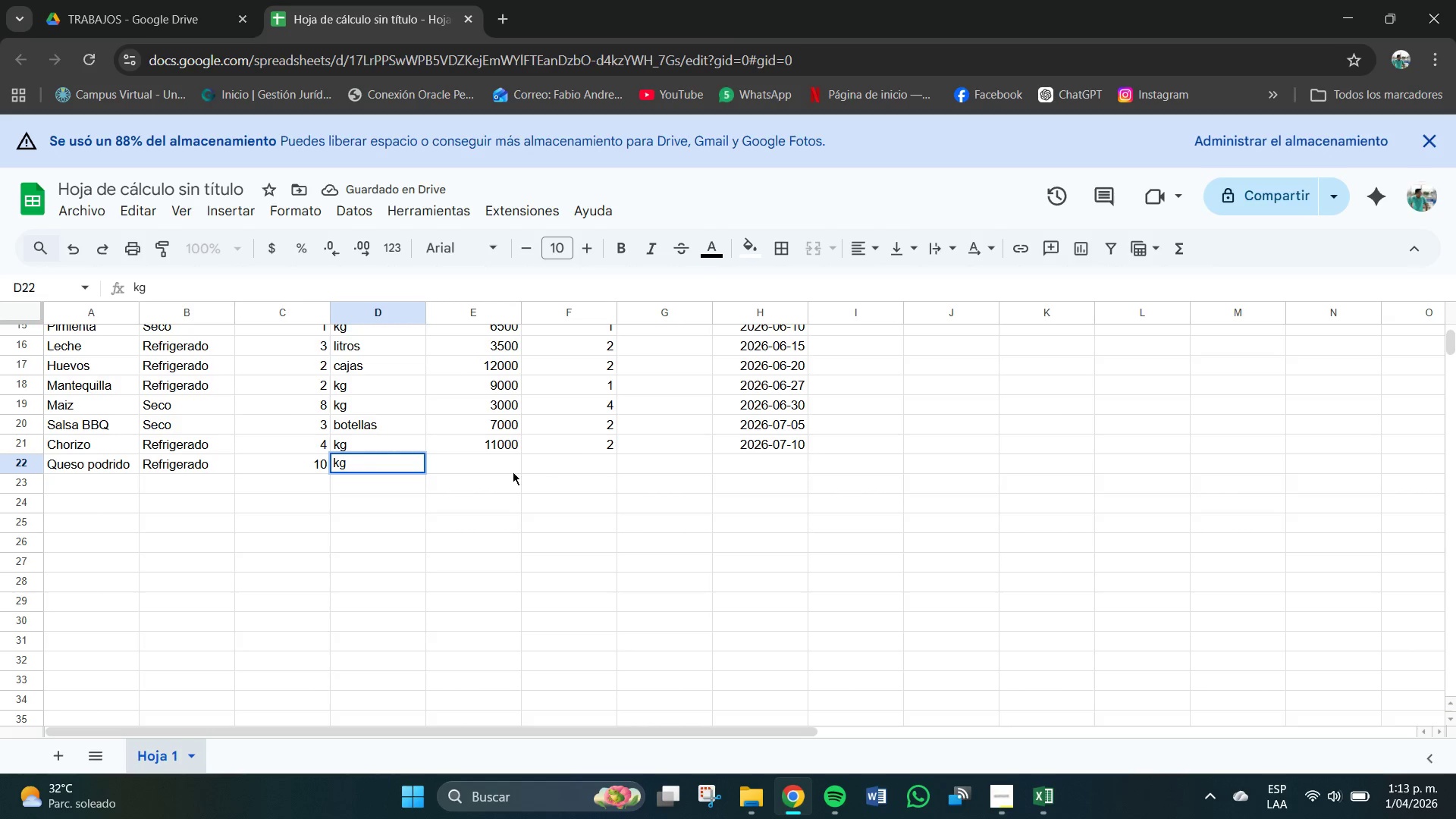 
left_click([488, 464])
 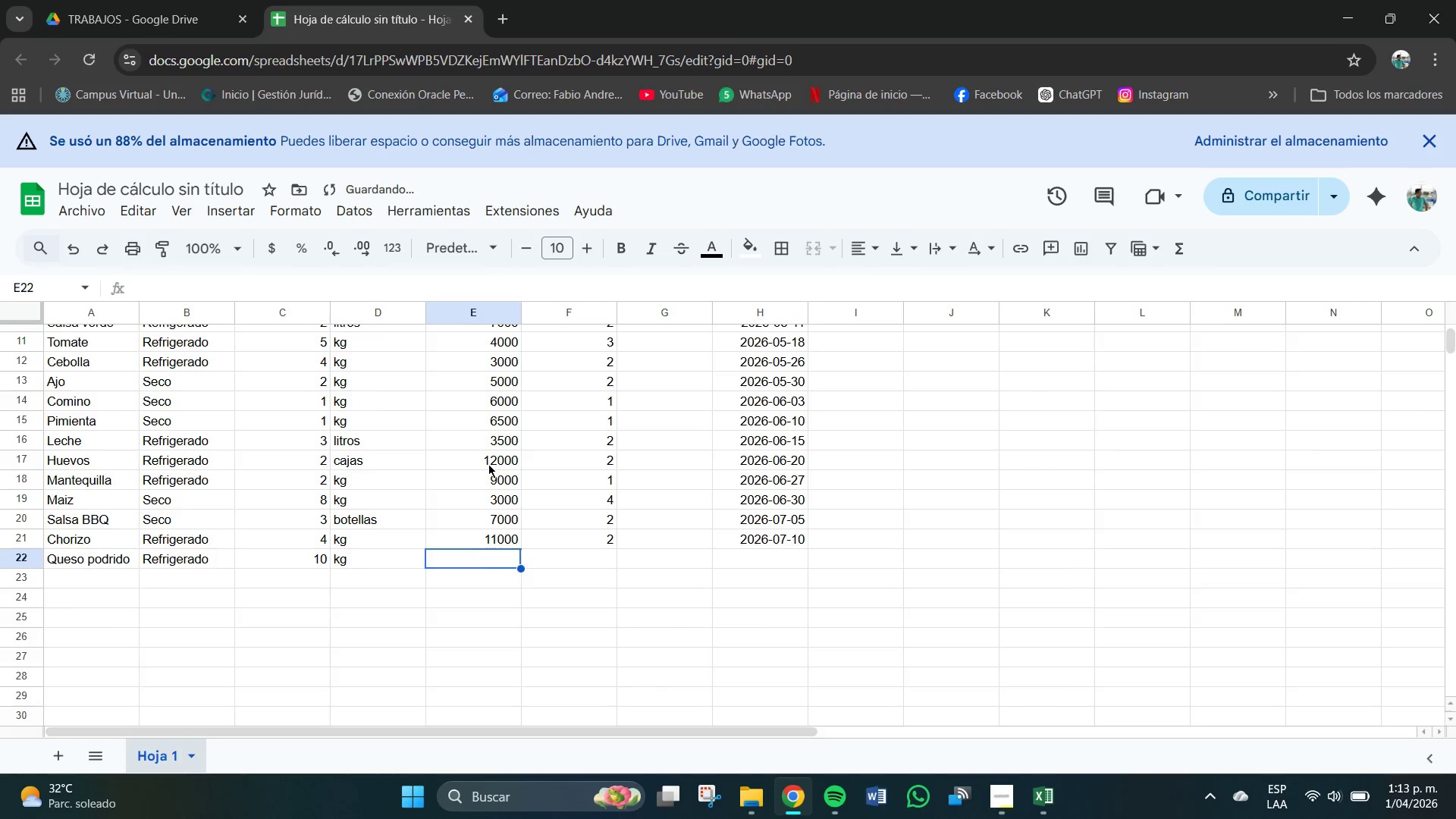 
scroll: coordinate [488, 464], scroll_direction: up, amount: 2.0
 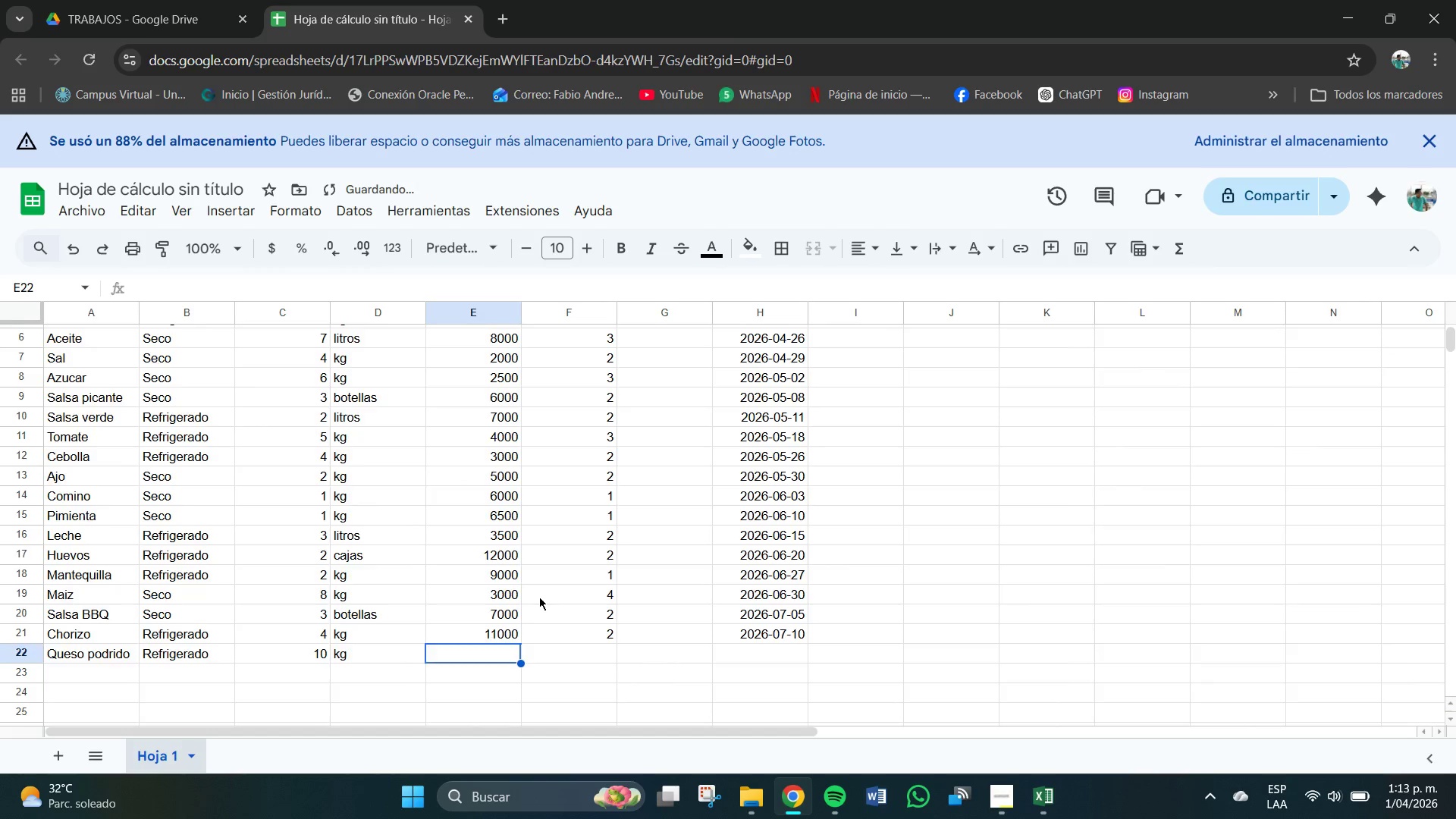 
scroll: coordinate [539, 597], scroll_direction: down, amount: 1.0
 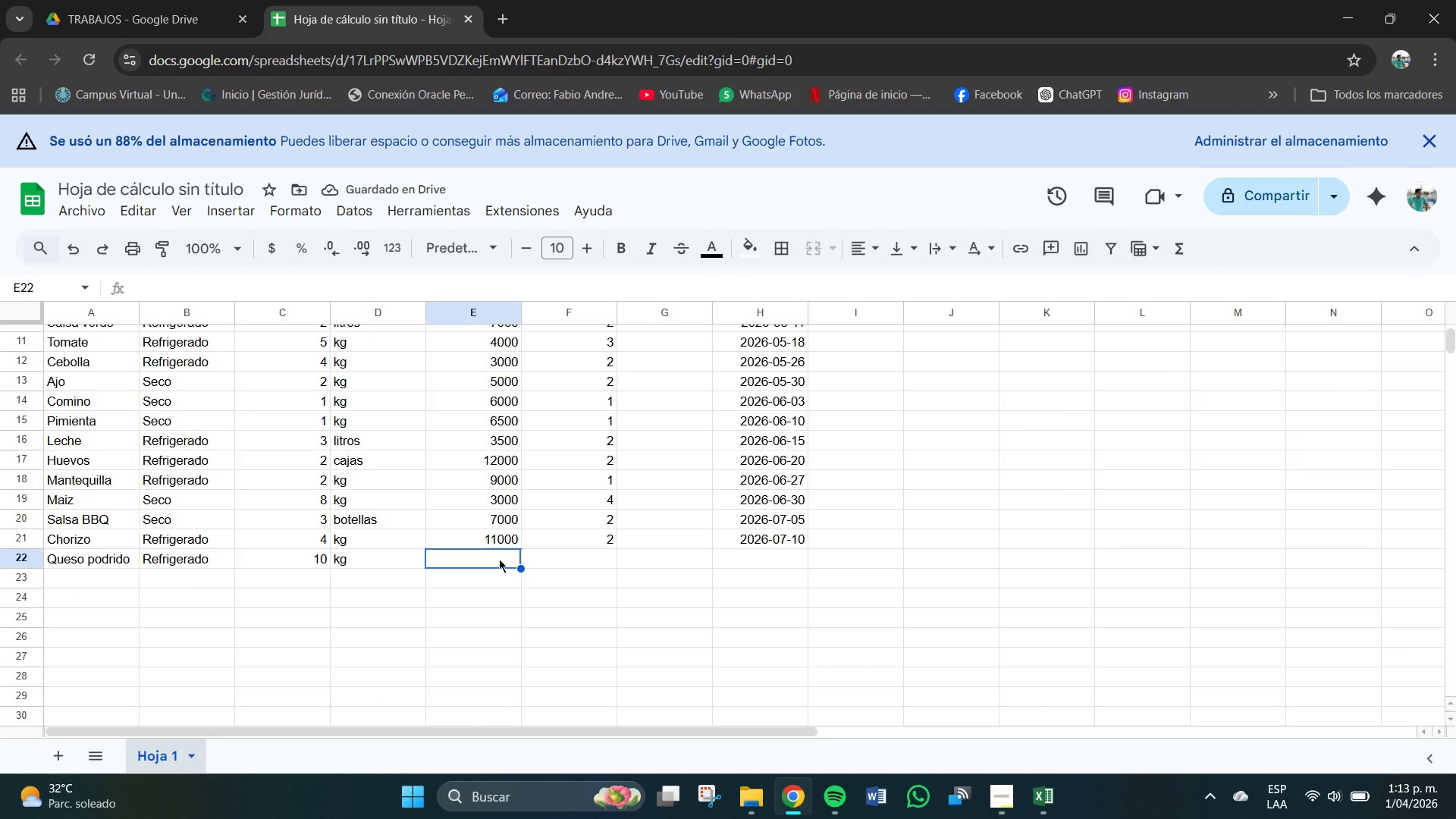 
key(Numpad2)
 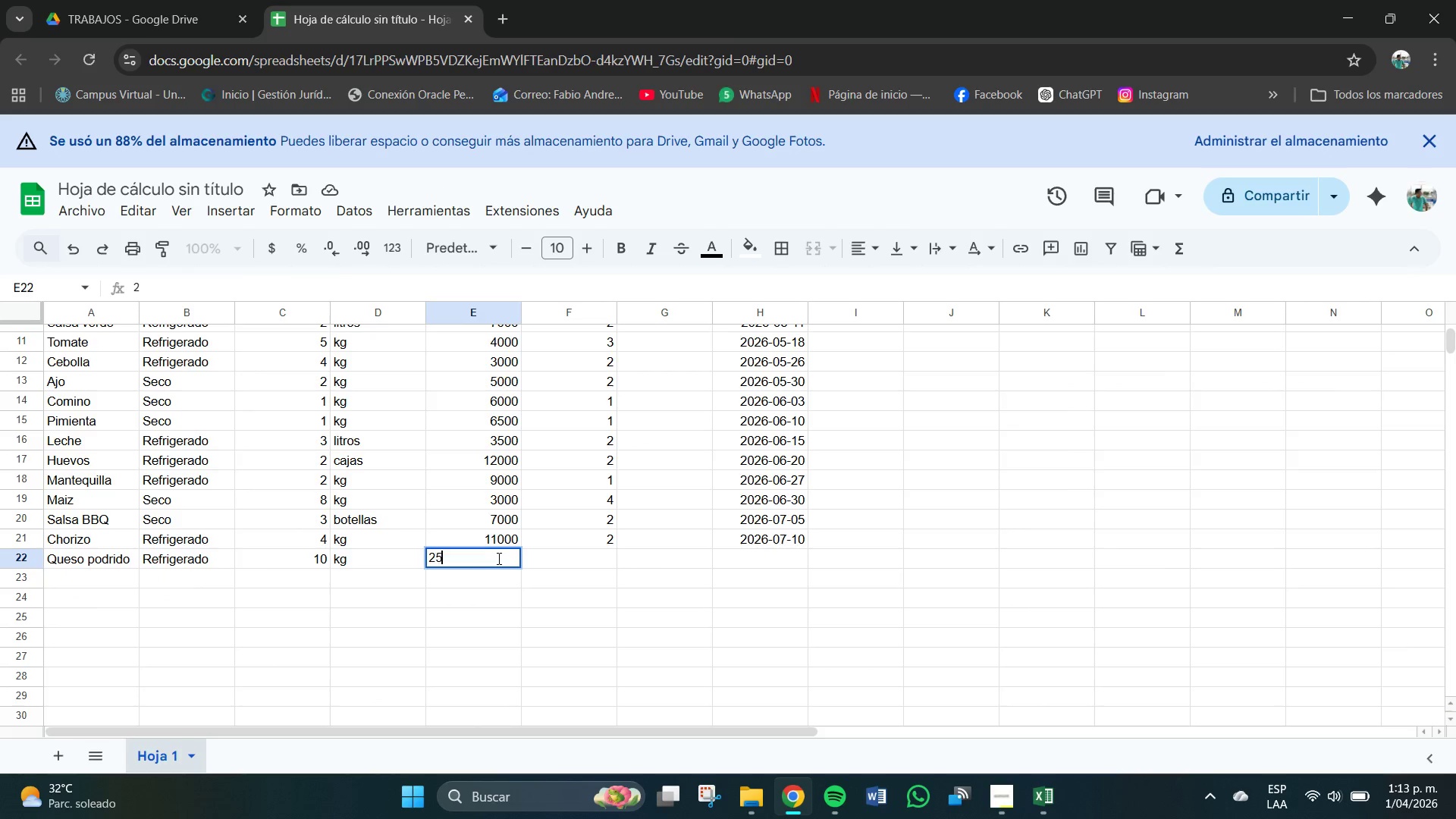 
key(Numpad5)
 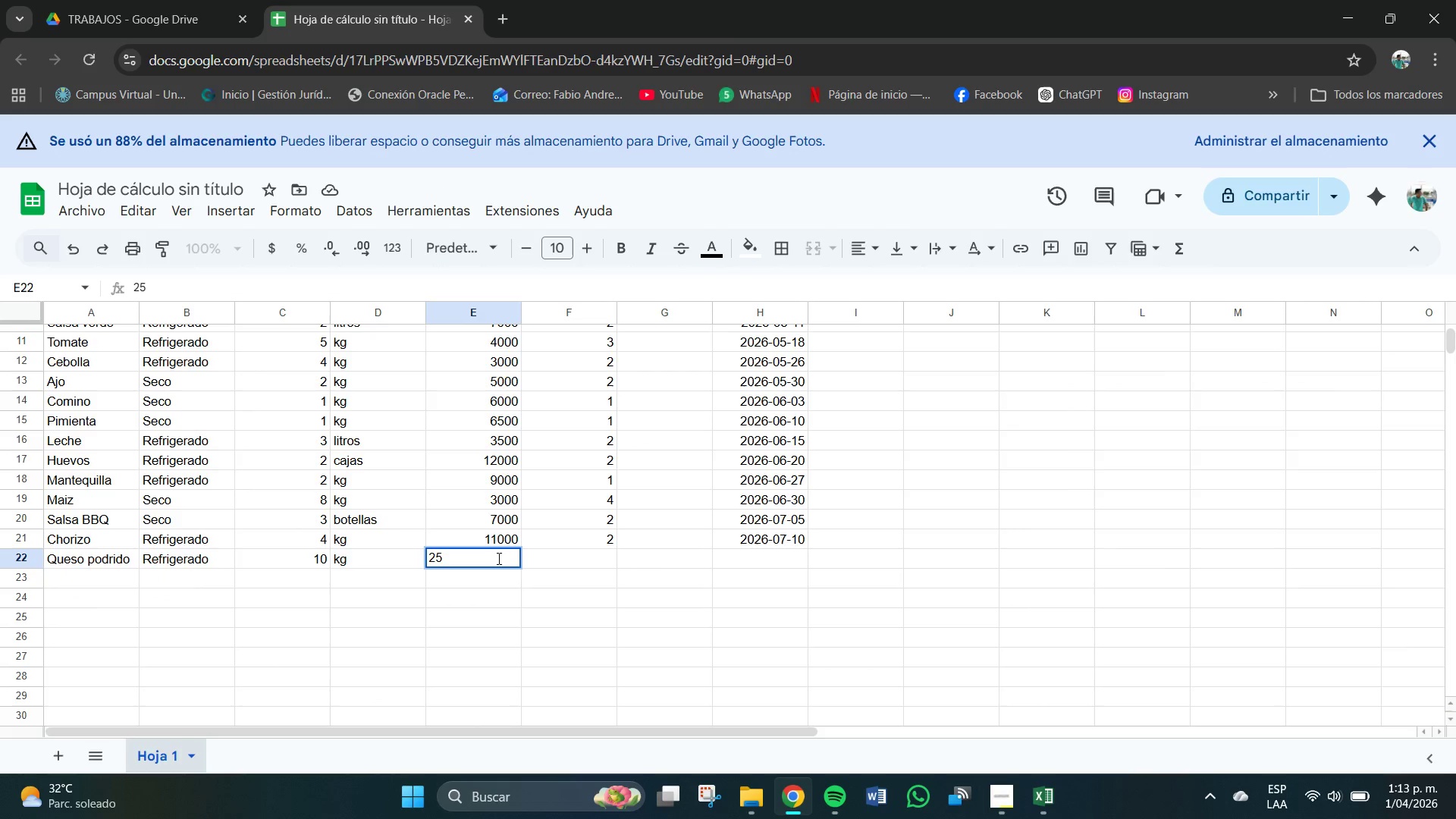 
key(Numpad0)
 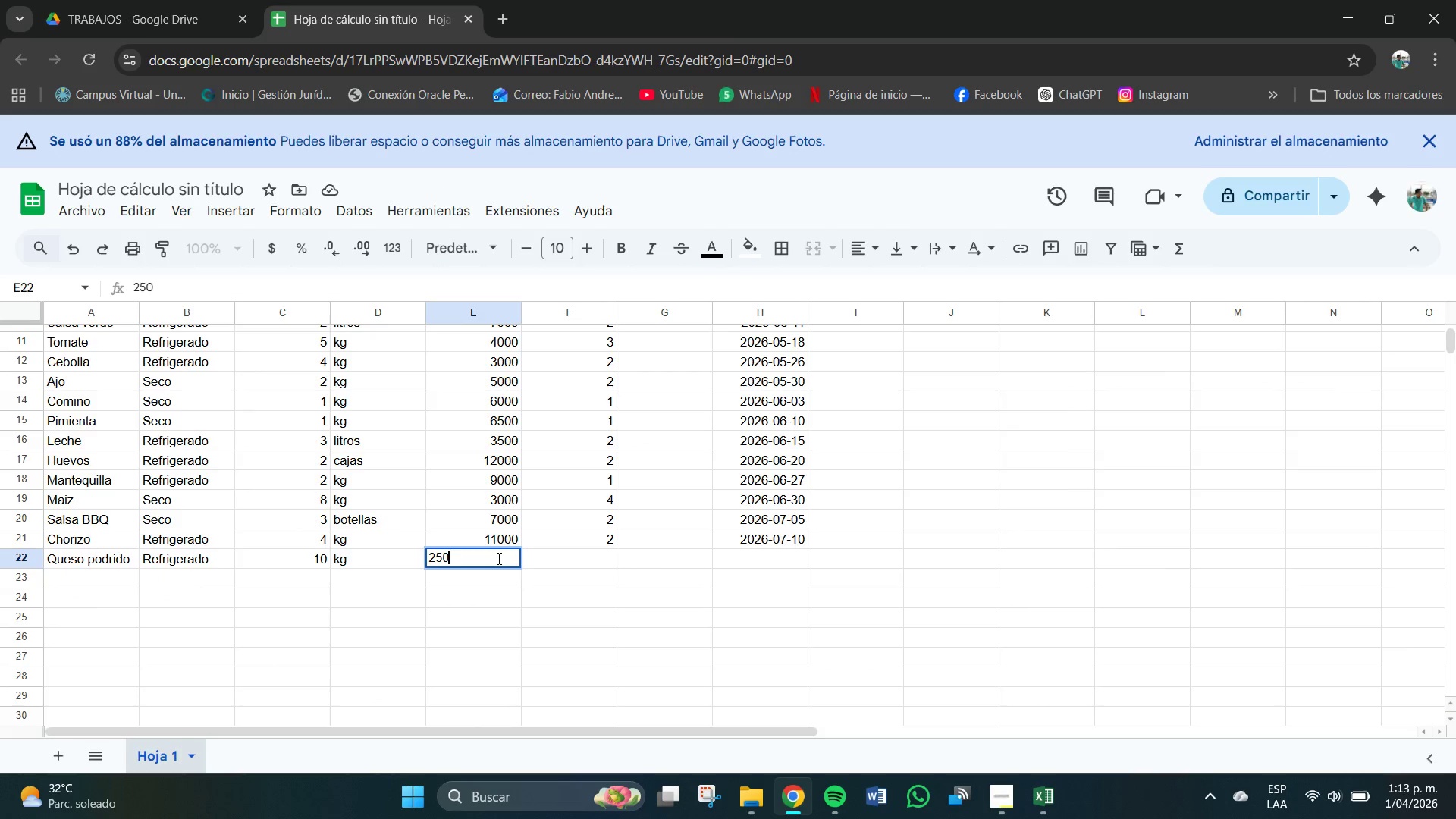 
key(Numpad0)
 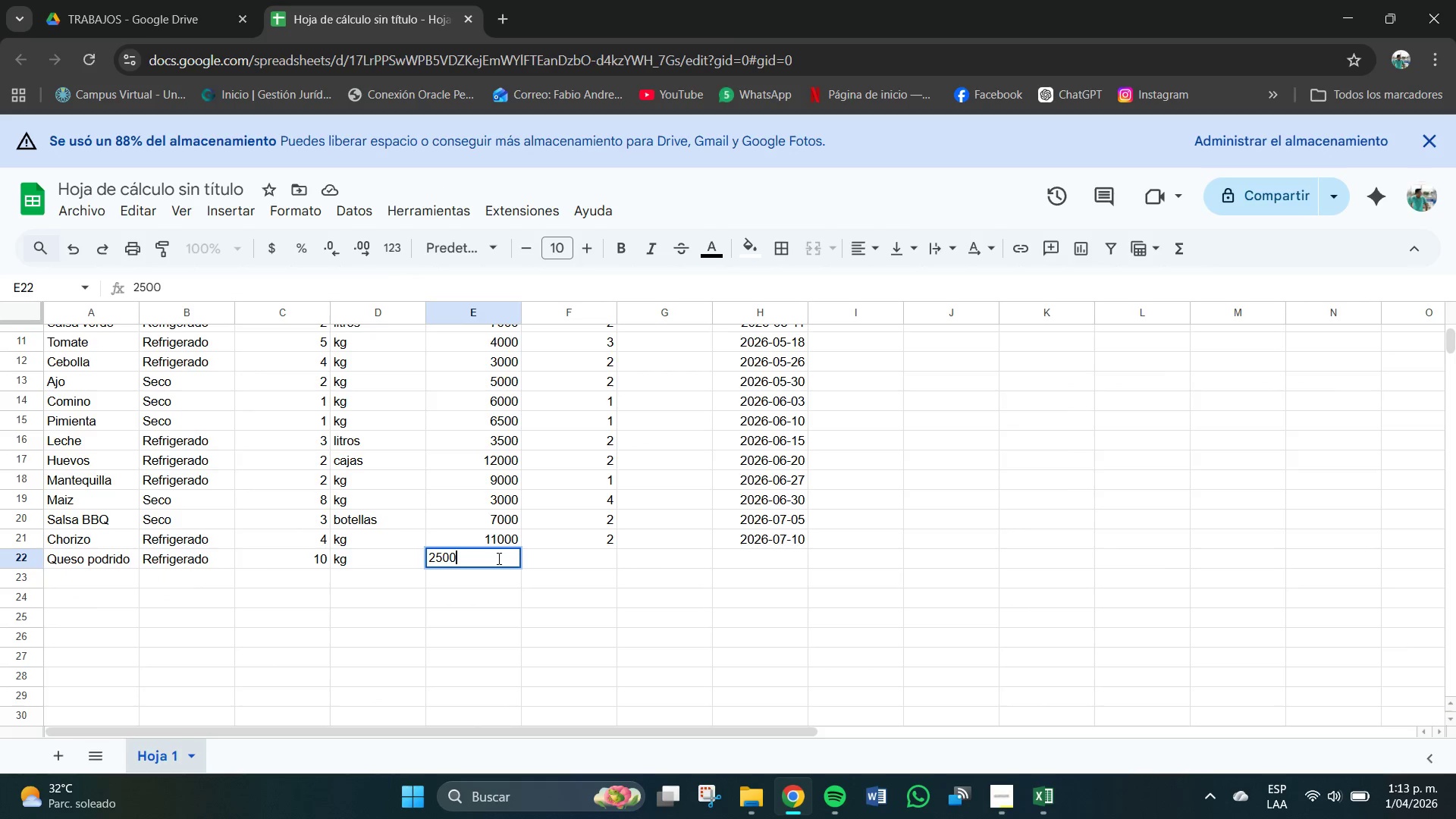 
key(Numpad0)
 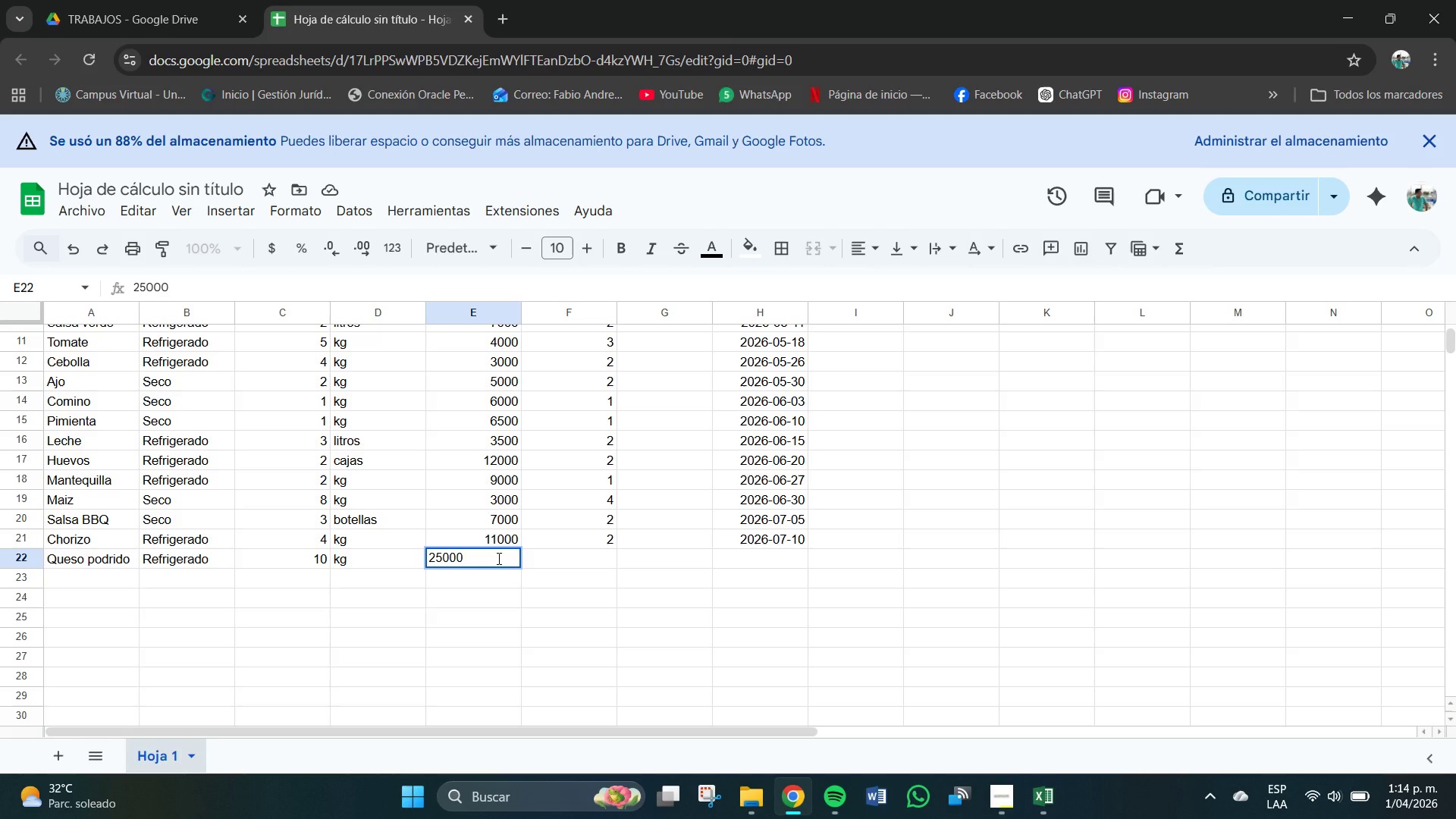 
wait(16.33)
 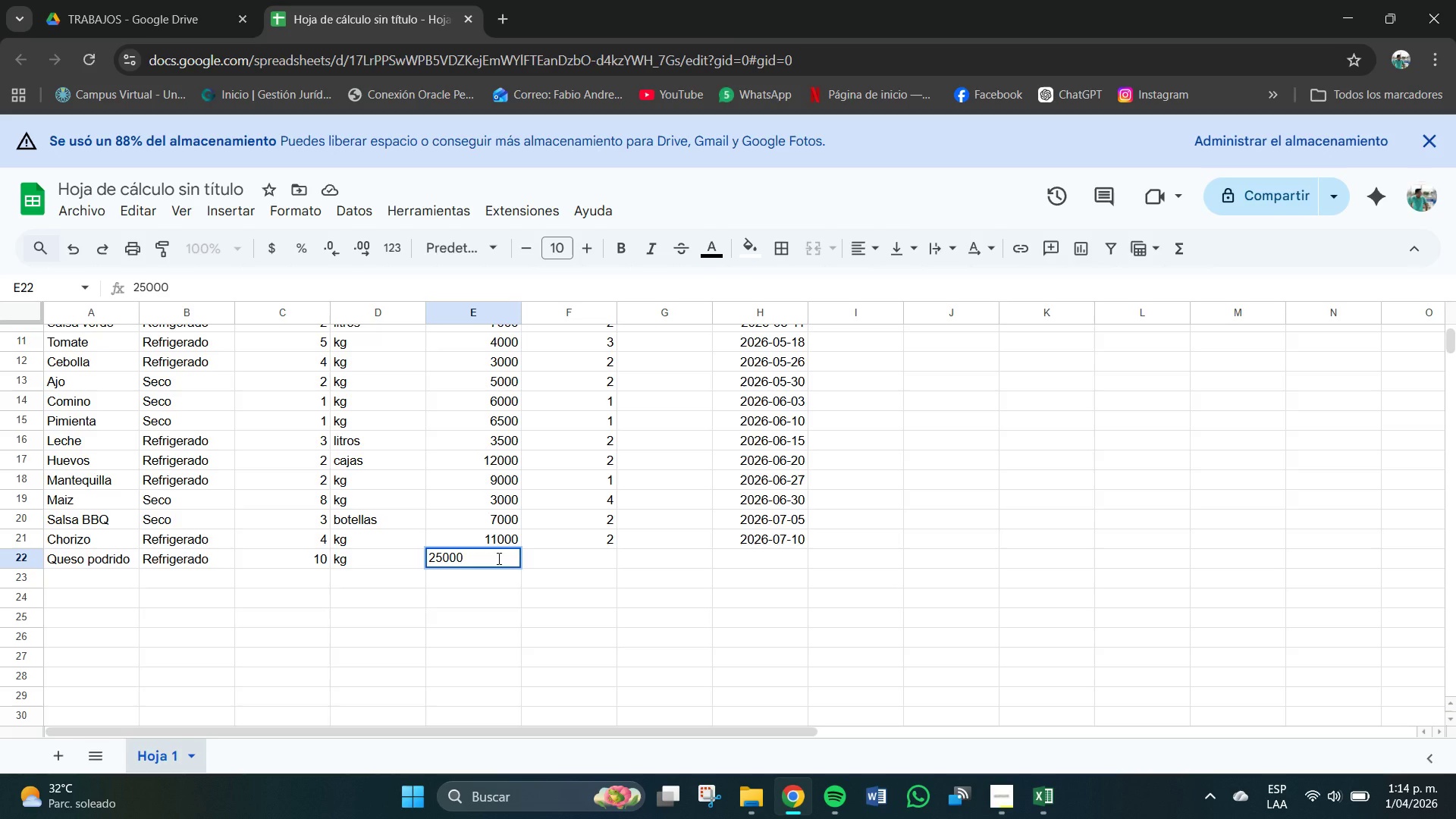 
key(Numpad0)
 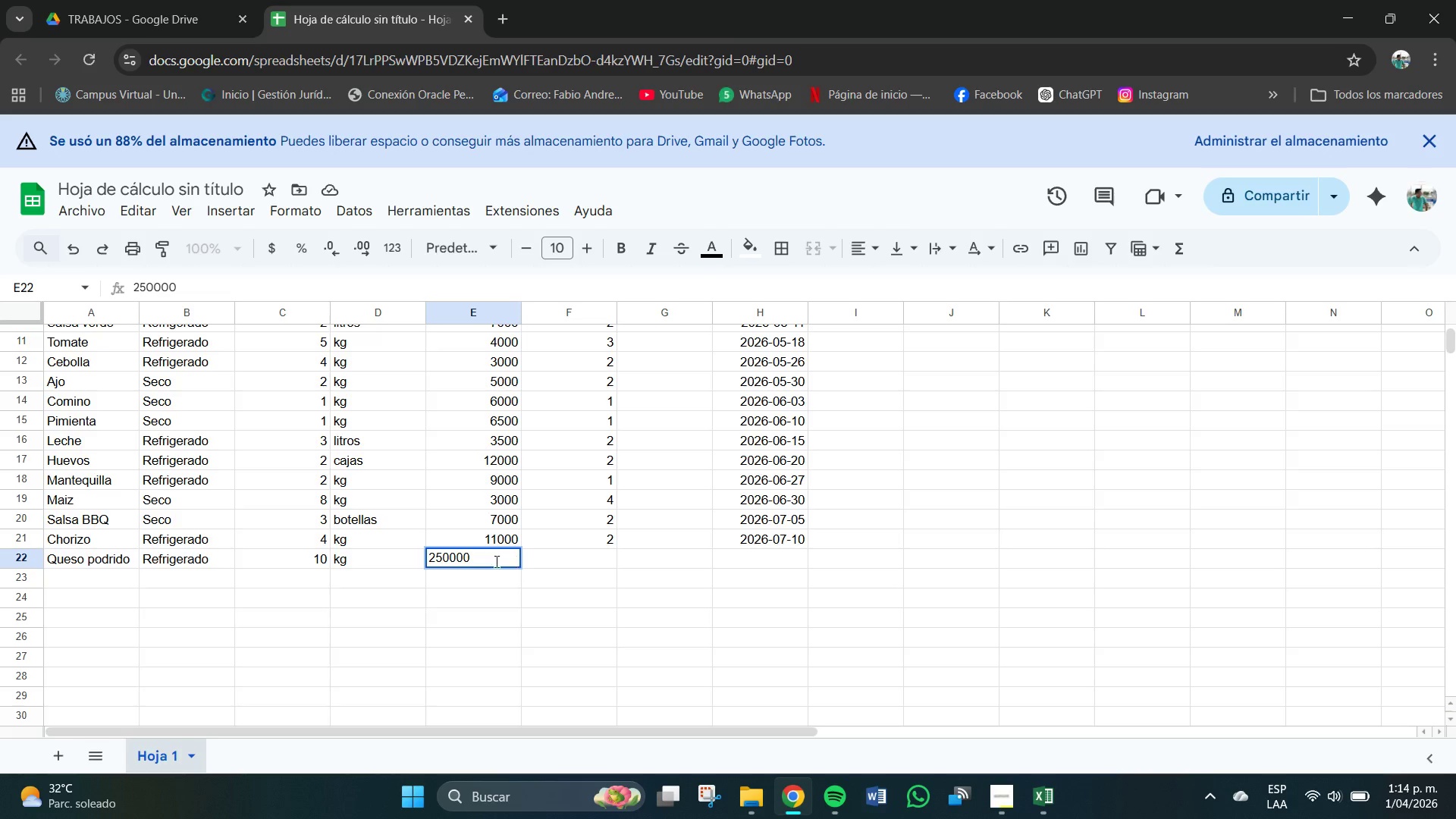 
left_click([451, 561])
 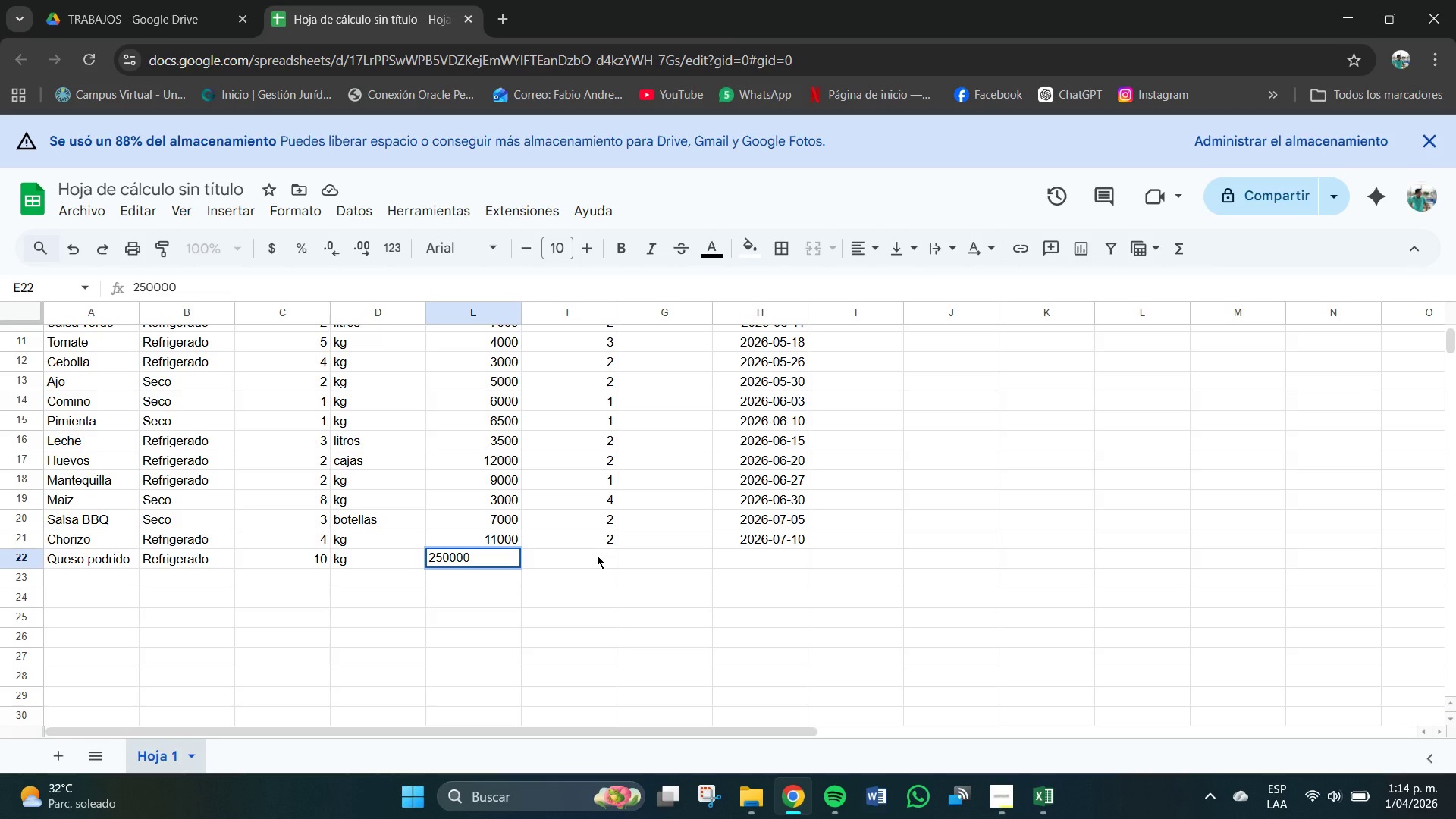 
left_click([597, 555])
 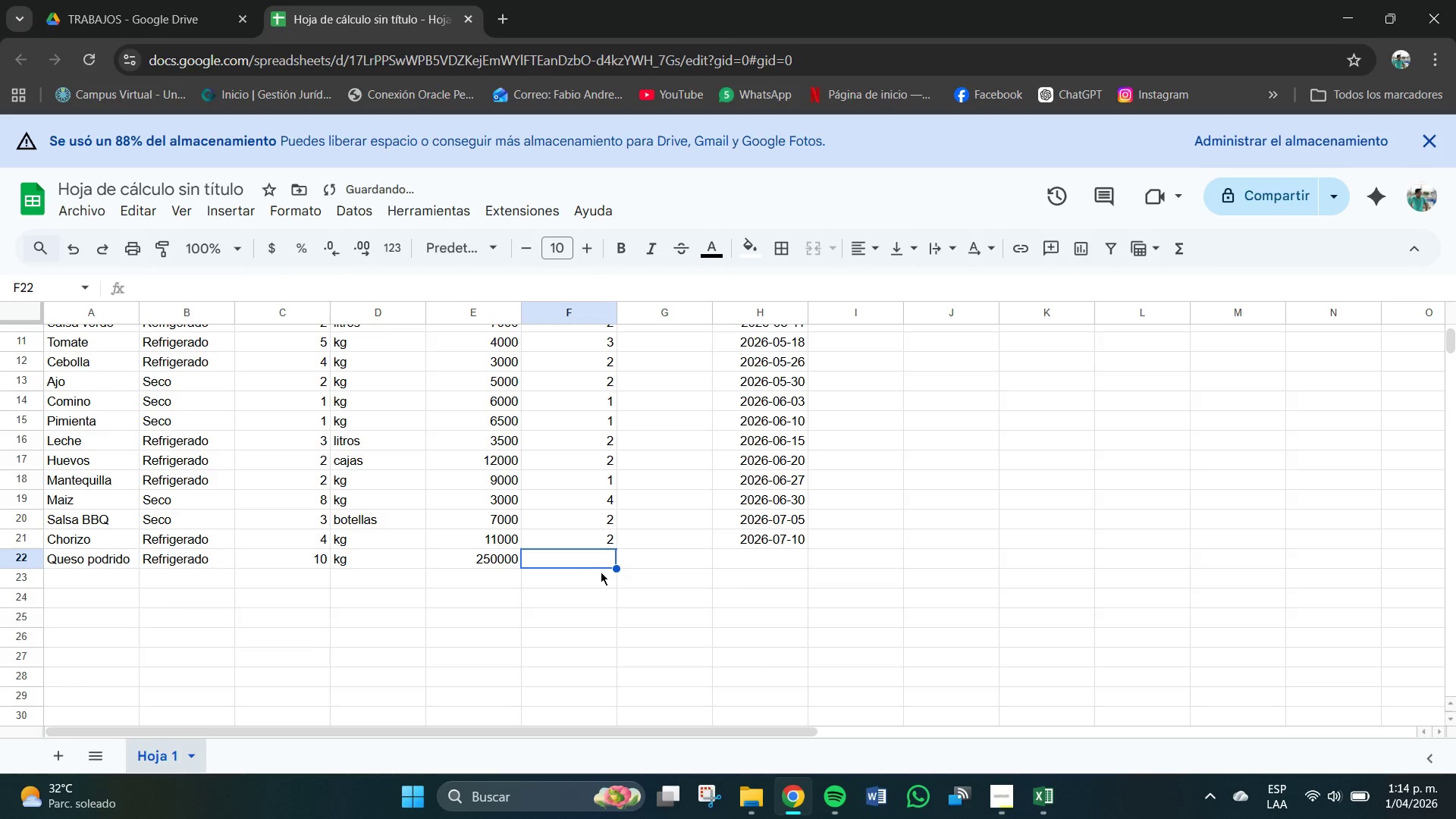 
scroll: coordinate [591, 591], scroll_direction: up, amount: 5.0
 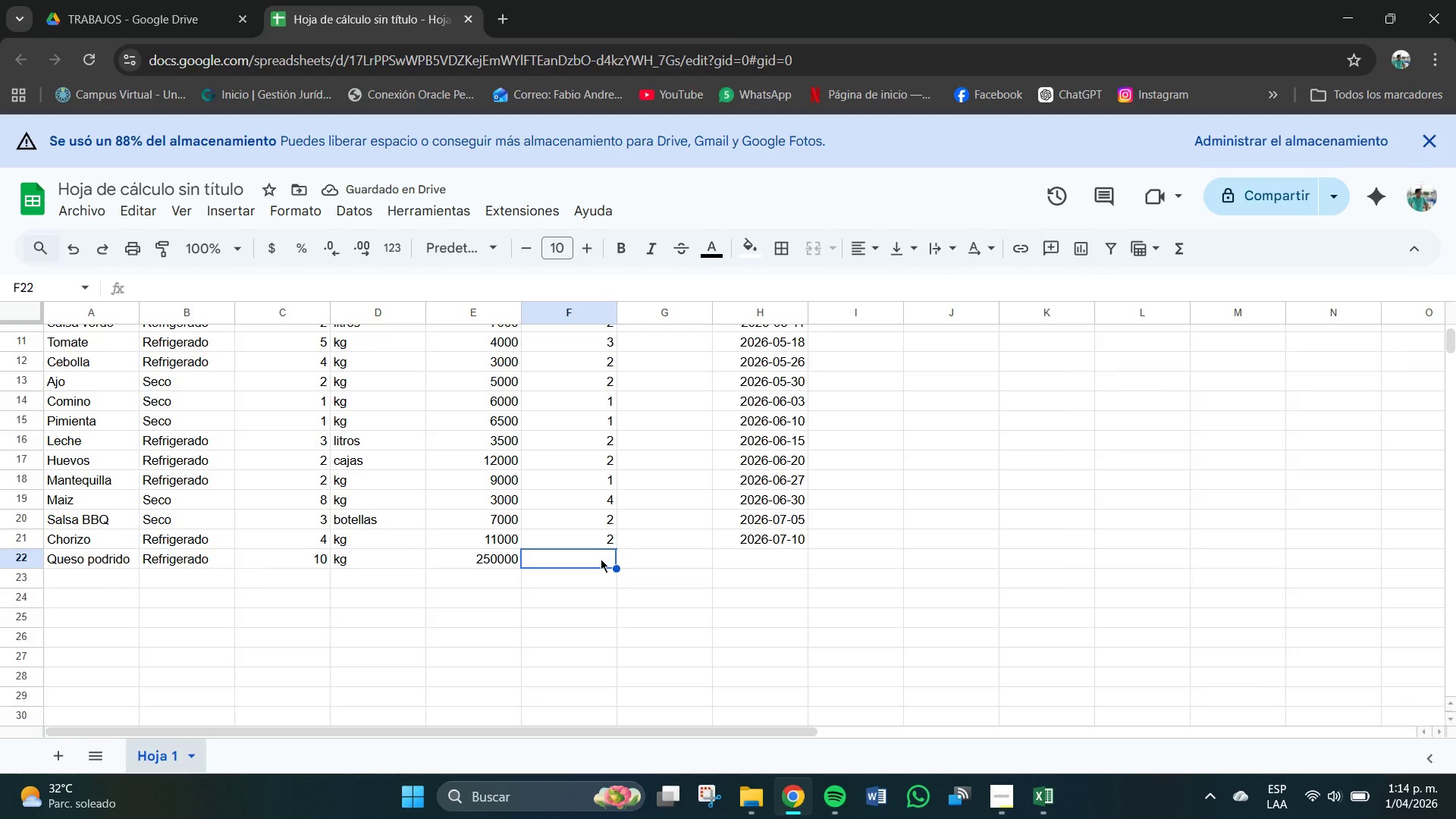 
left_click([601, 559])
 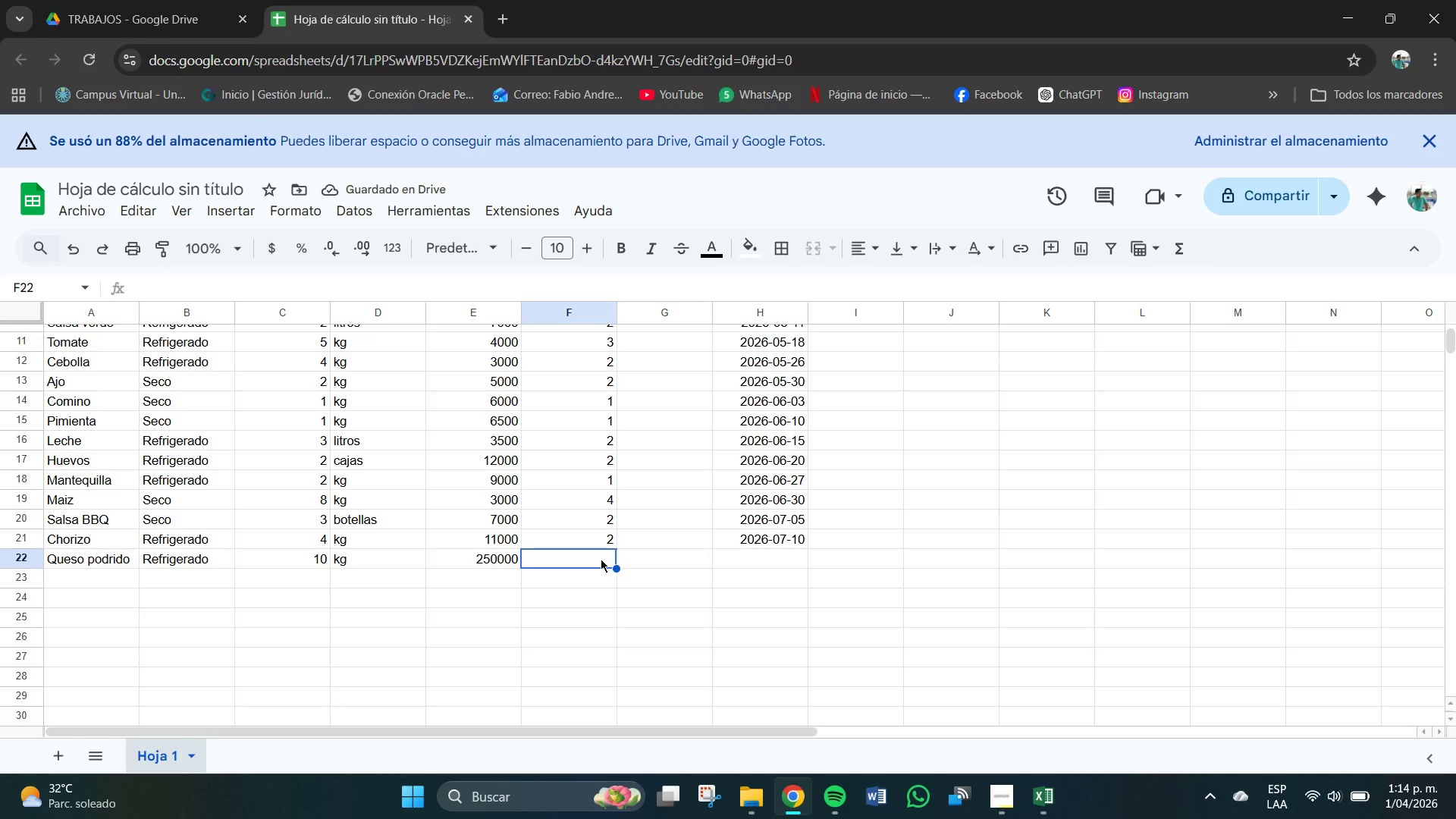 
left_click([601, 559])
 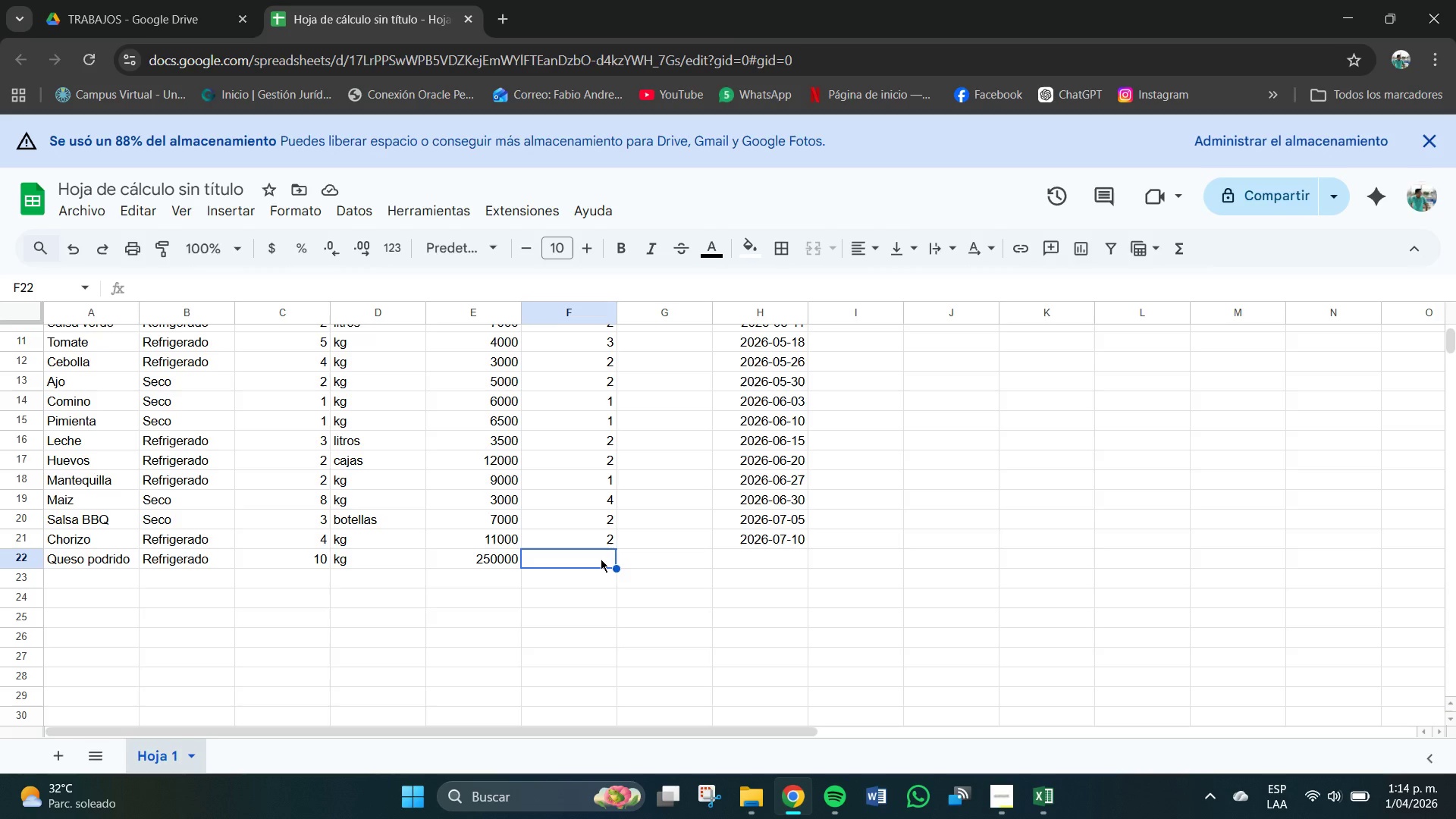 
key(Numpad7)
 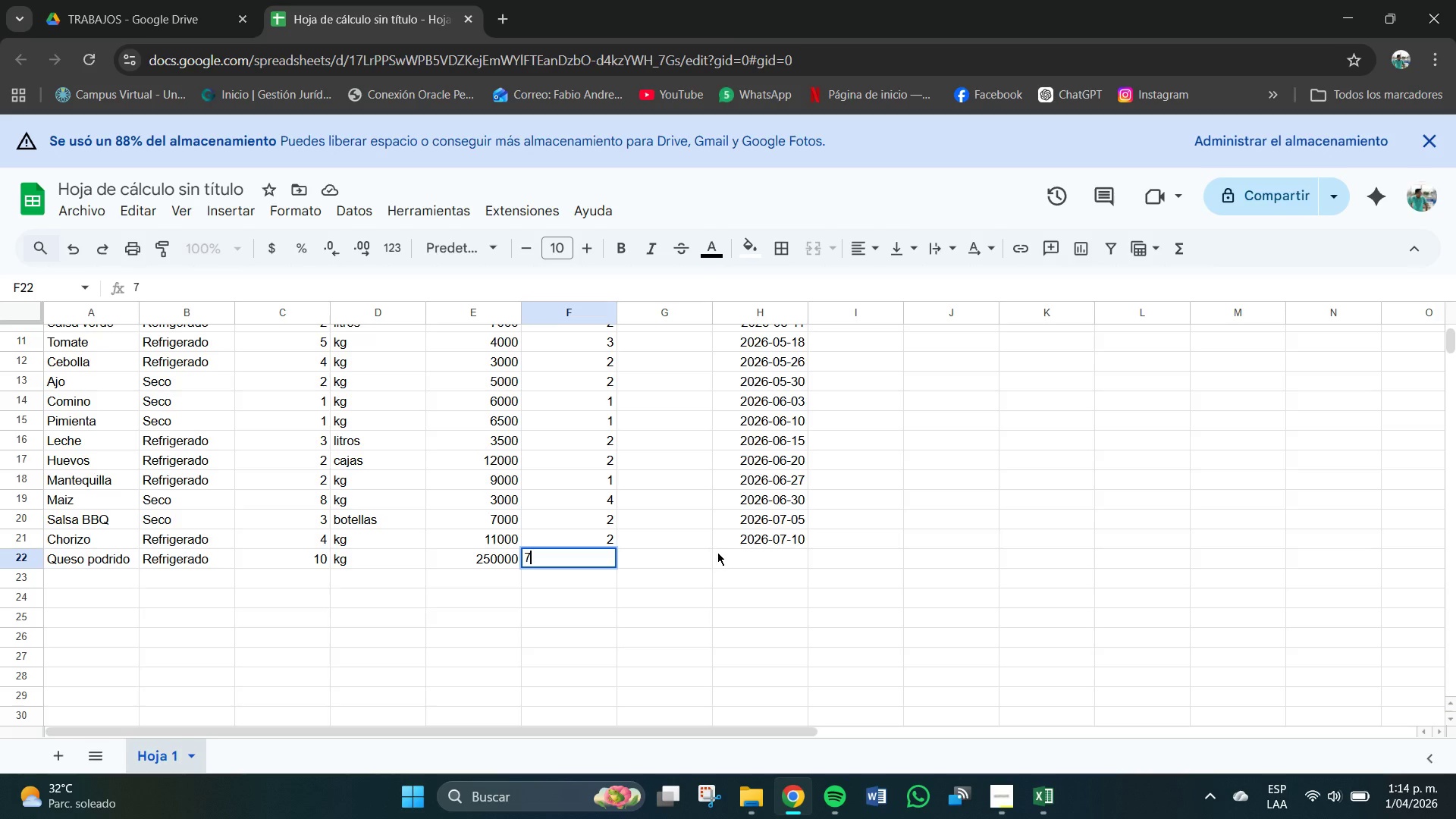 
left_click([758, 563])
 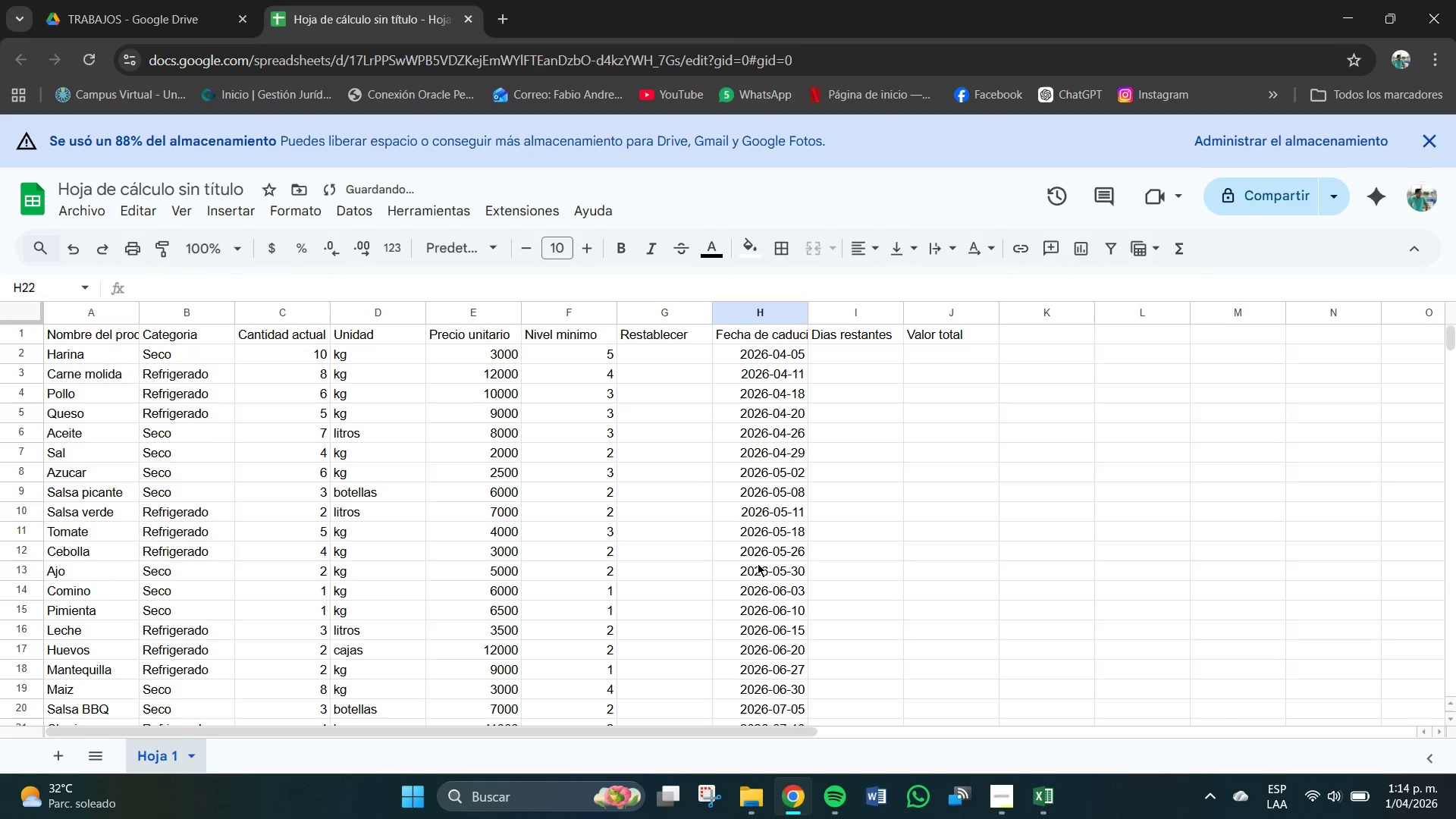 
scroll: coordinate [758, 566], scroll_direction: up, amount: 1.0
 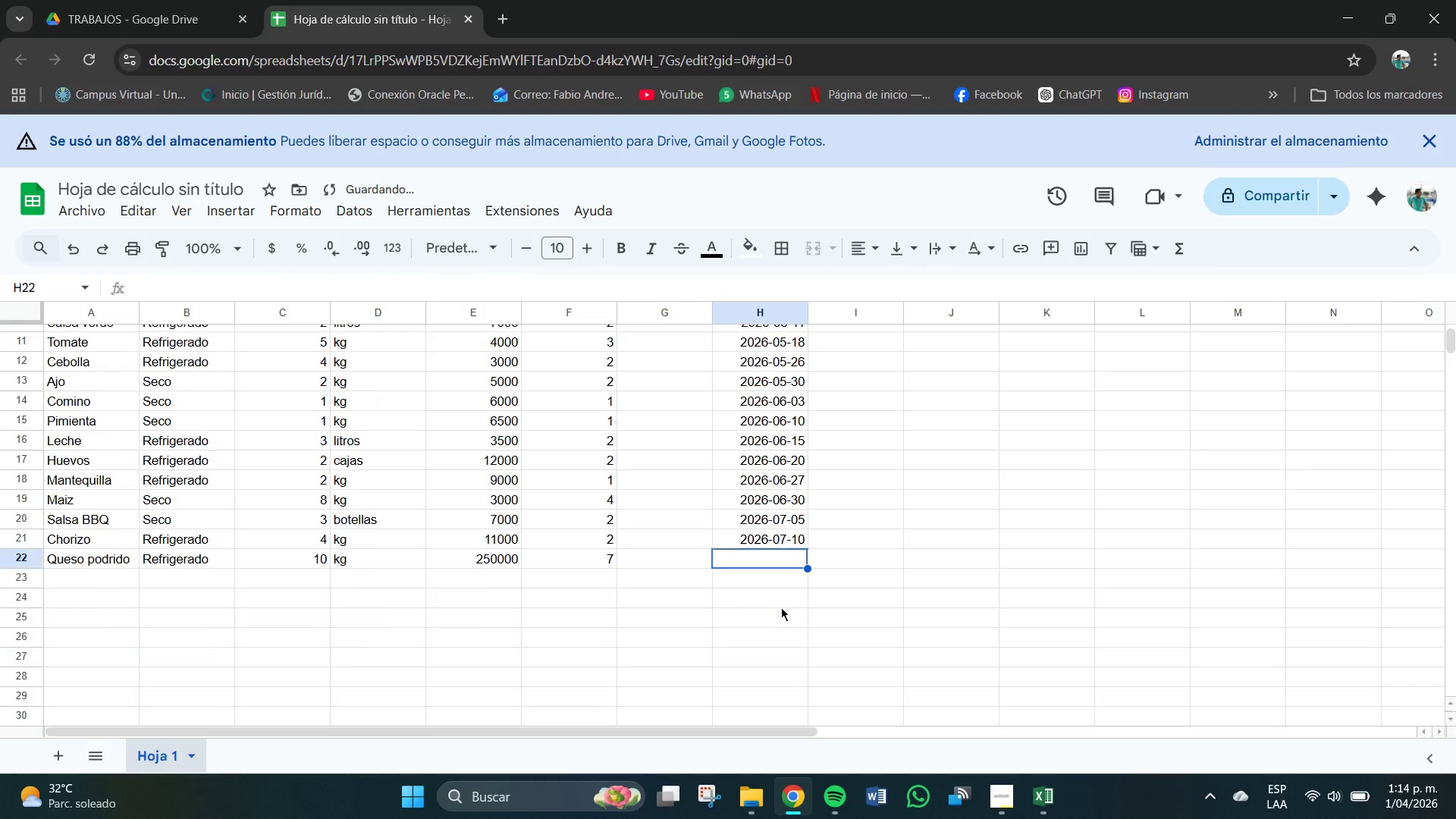 
scroll: coordinate [781, 607], scroll_direction: down, amount: 1.0
 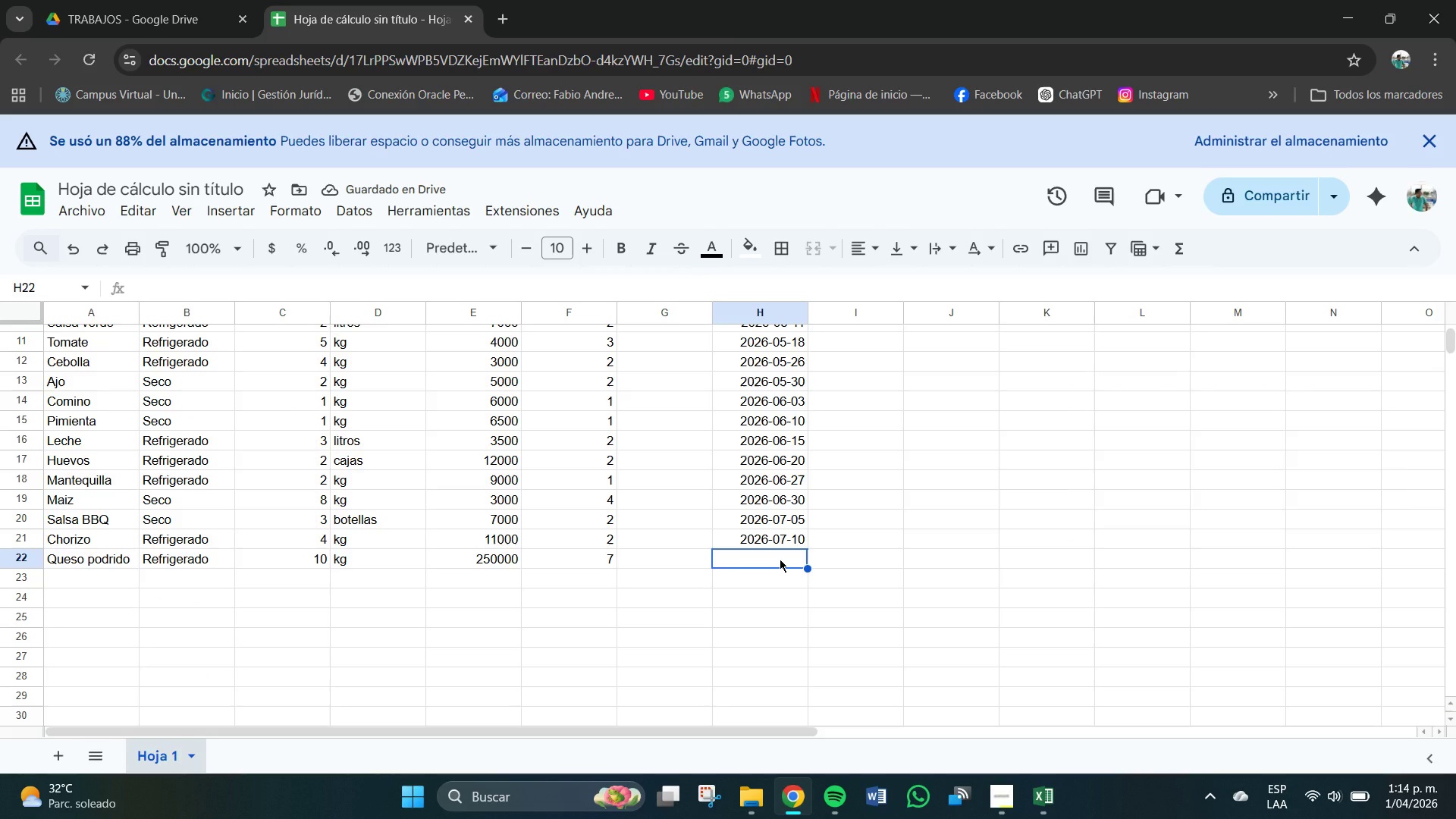 
key(Numpad2)
 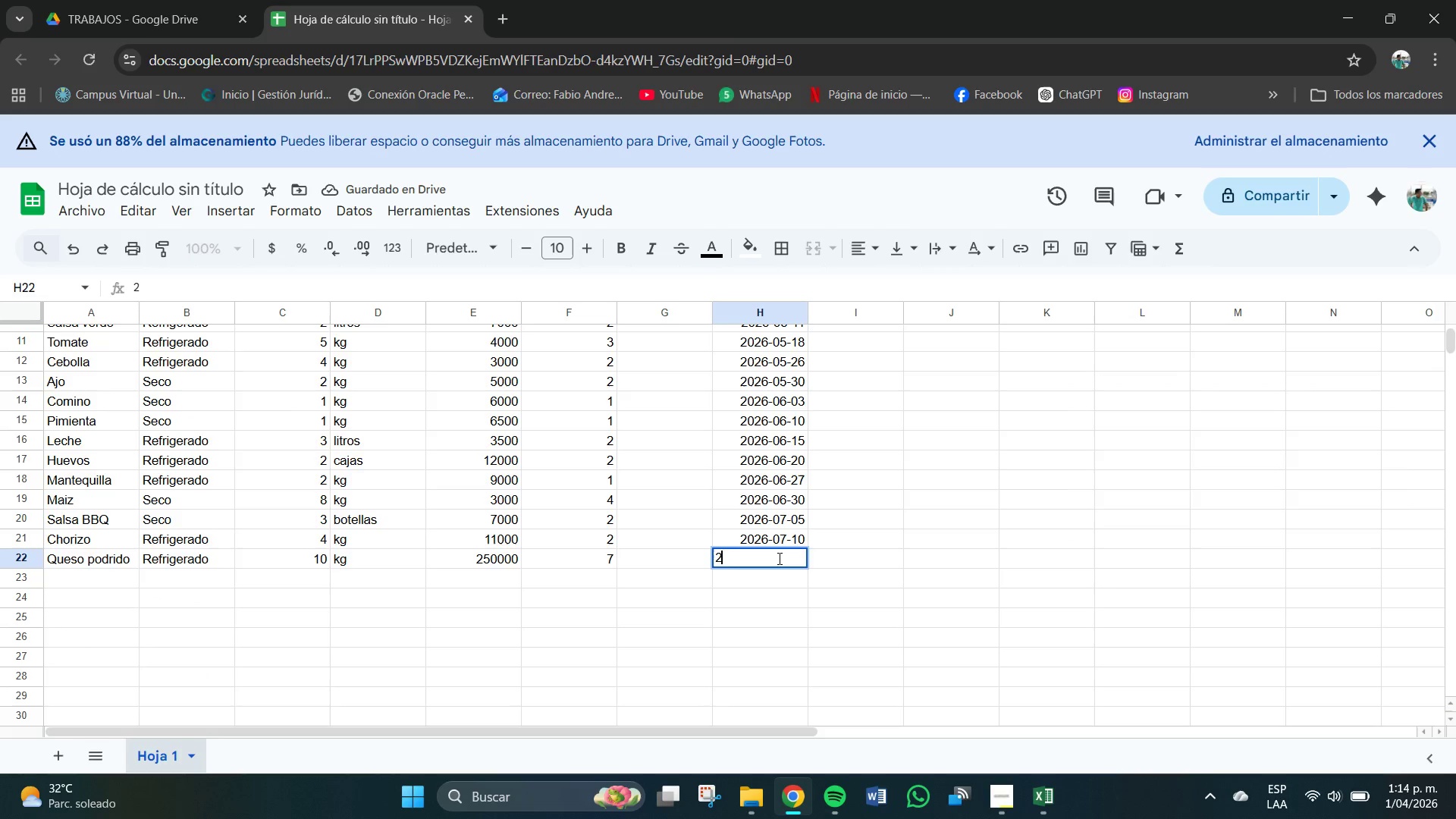 
key(Numpad0)
 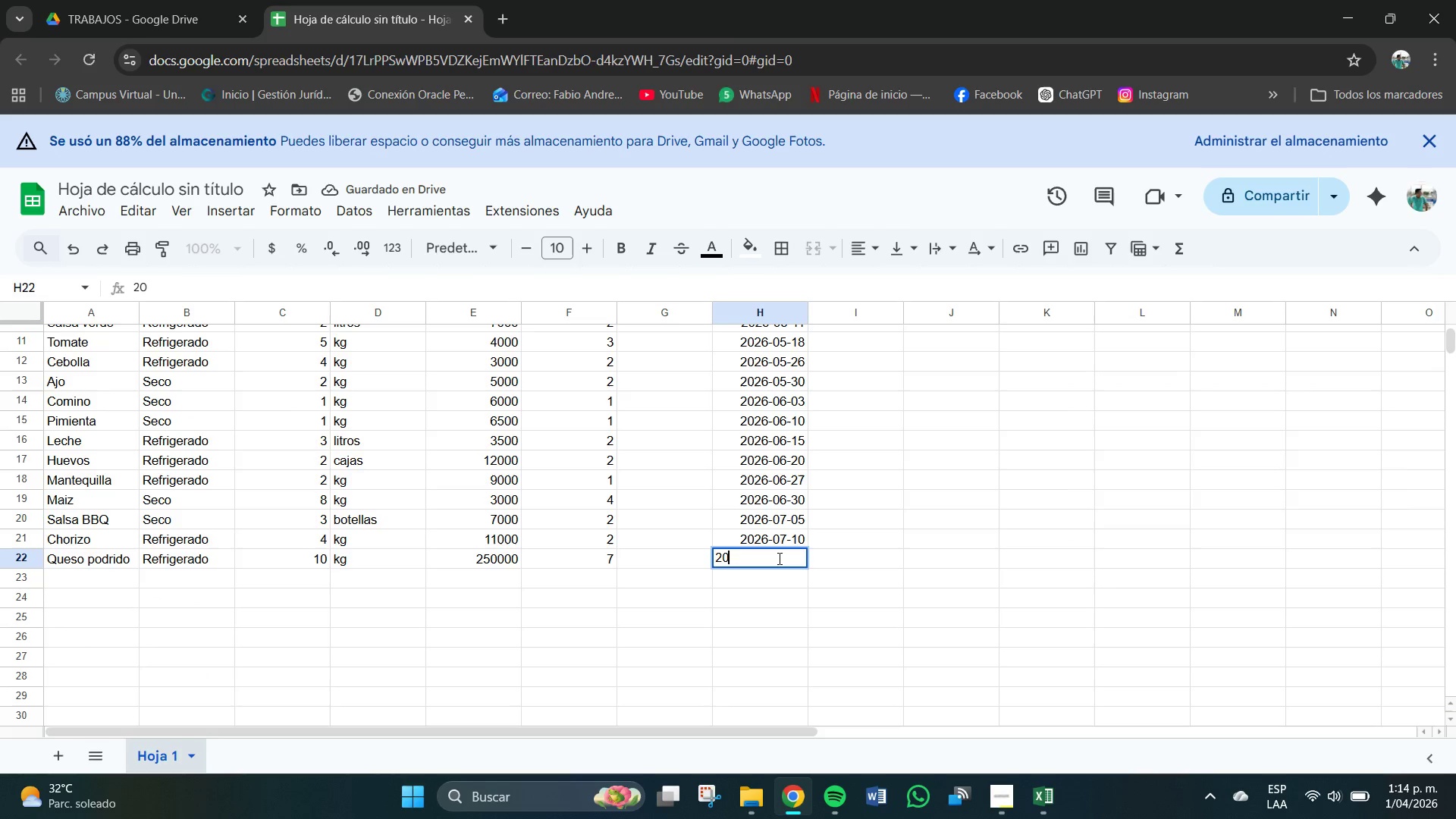 
key(Numpad2)
 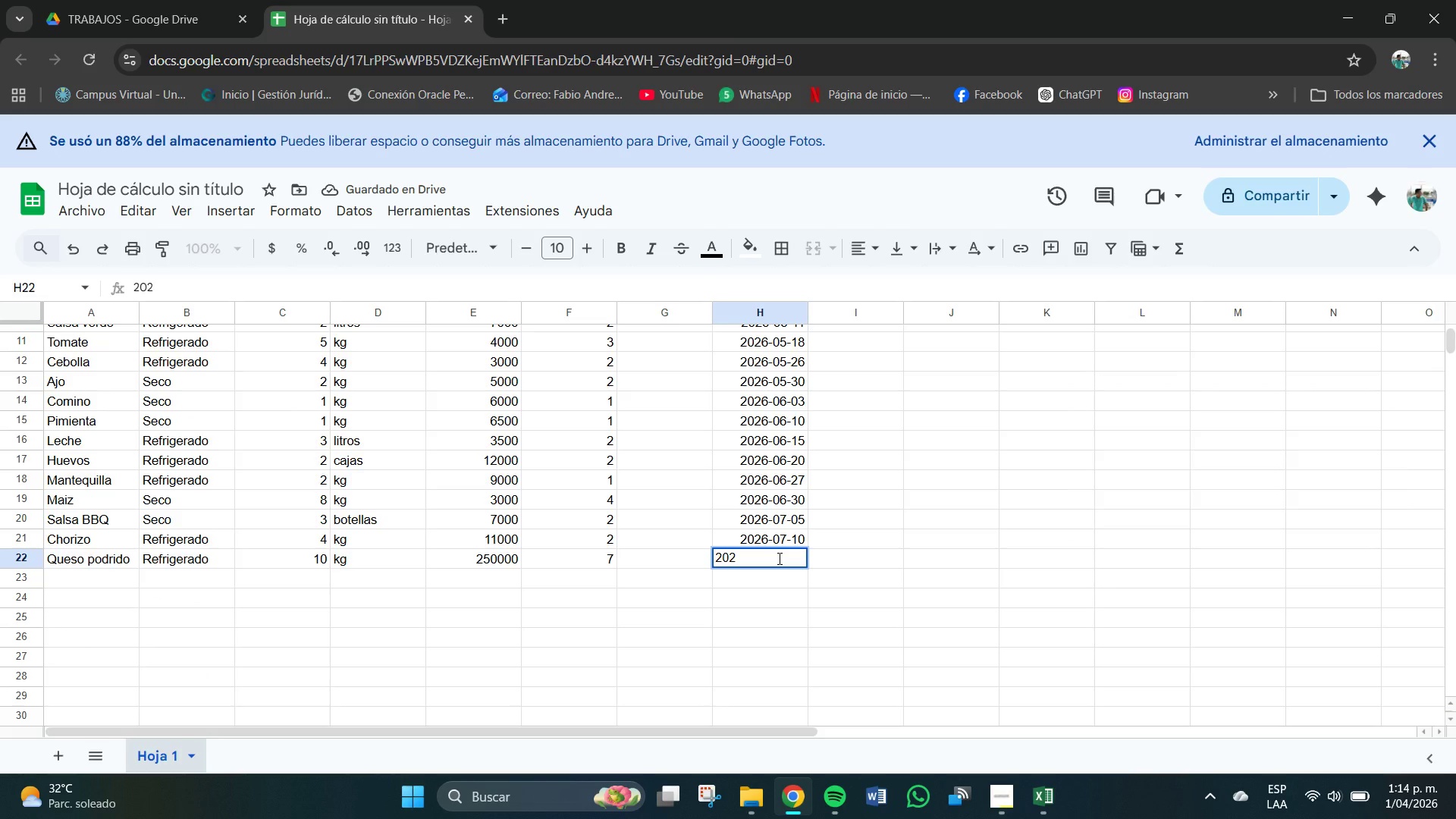 
key(Numpad6)
 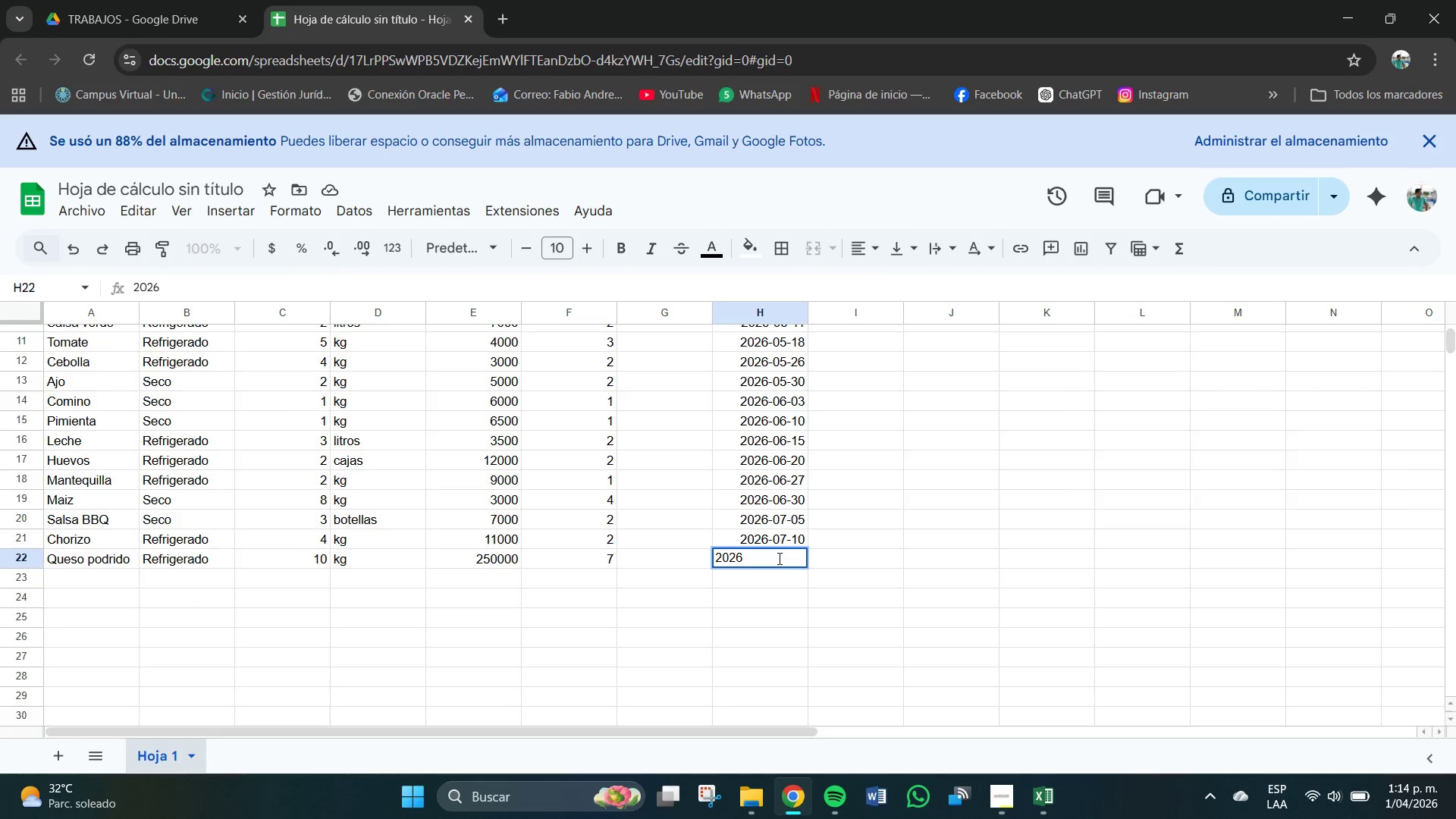 
key(Minus)
 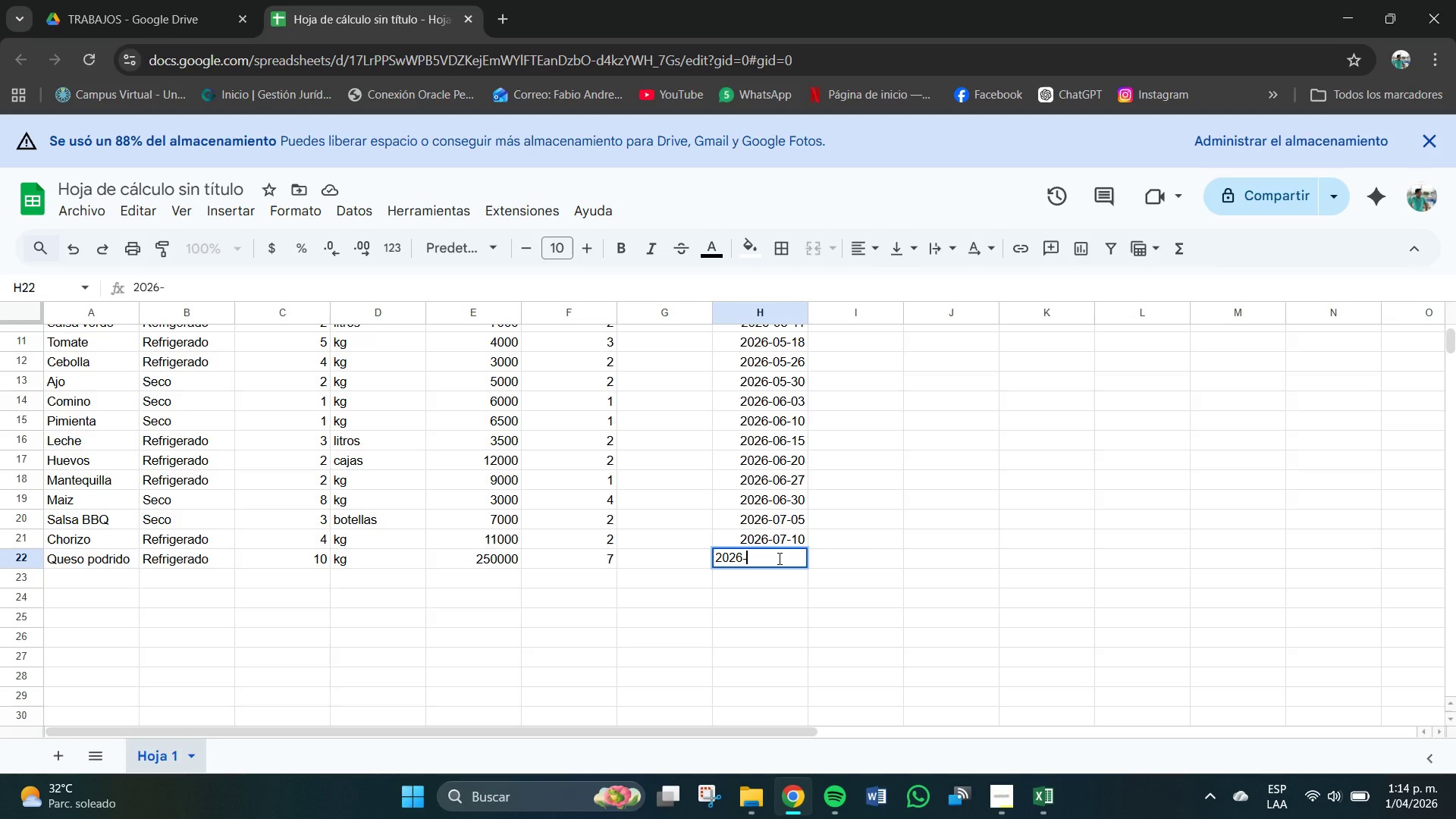 
key(Numpad0)
 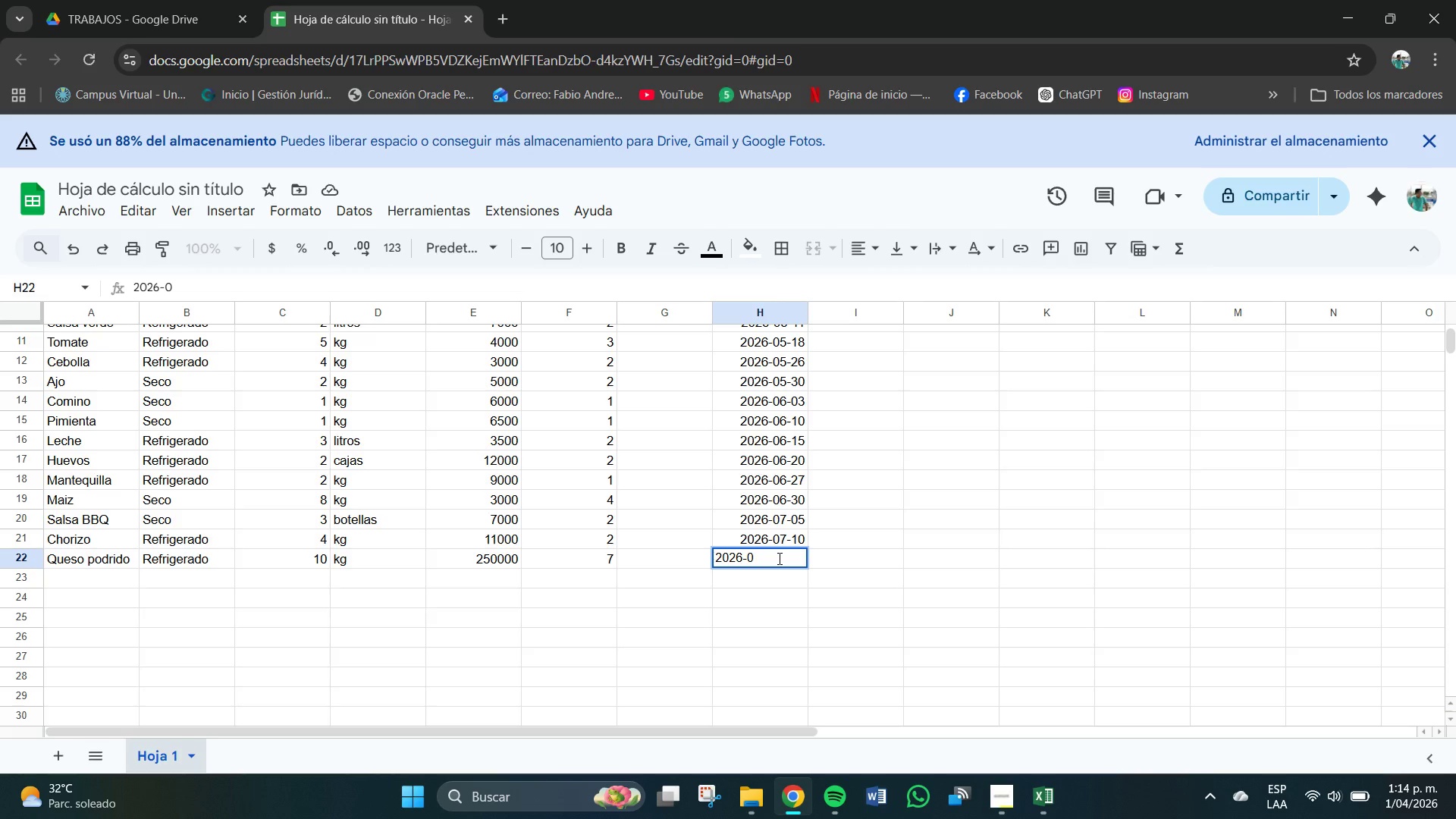 
key(Numpad7)
 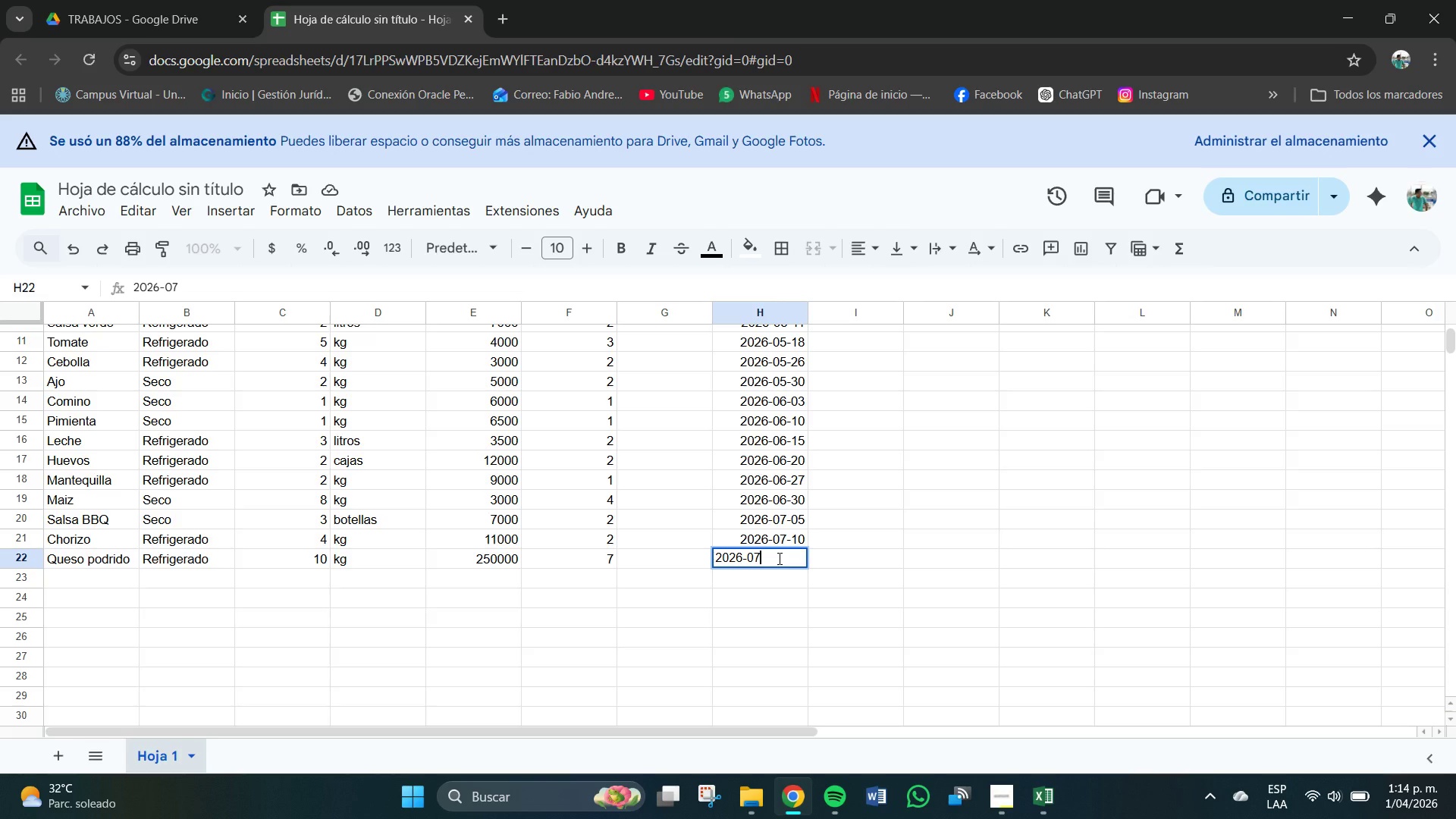 
key(Minus)
 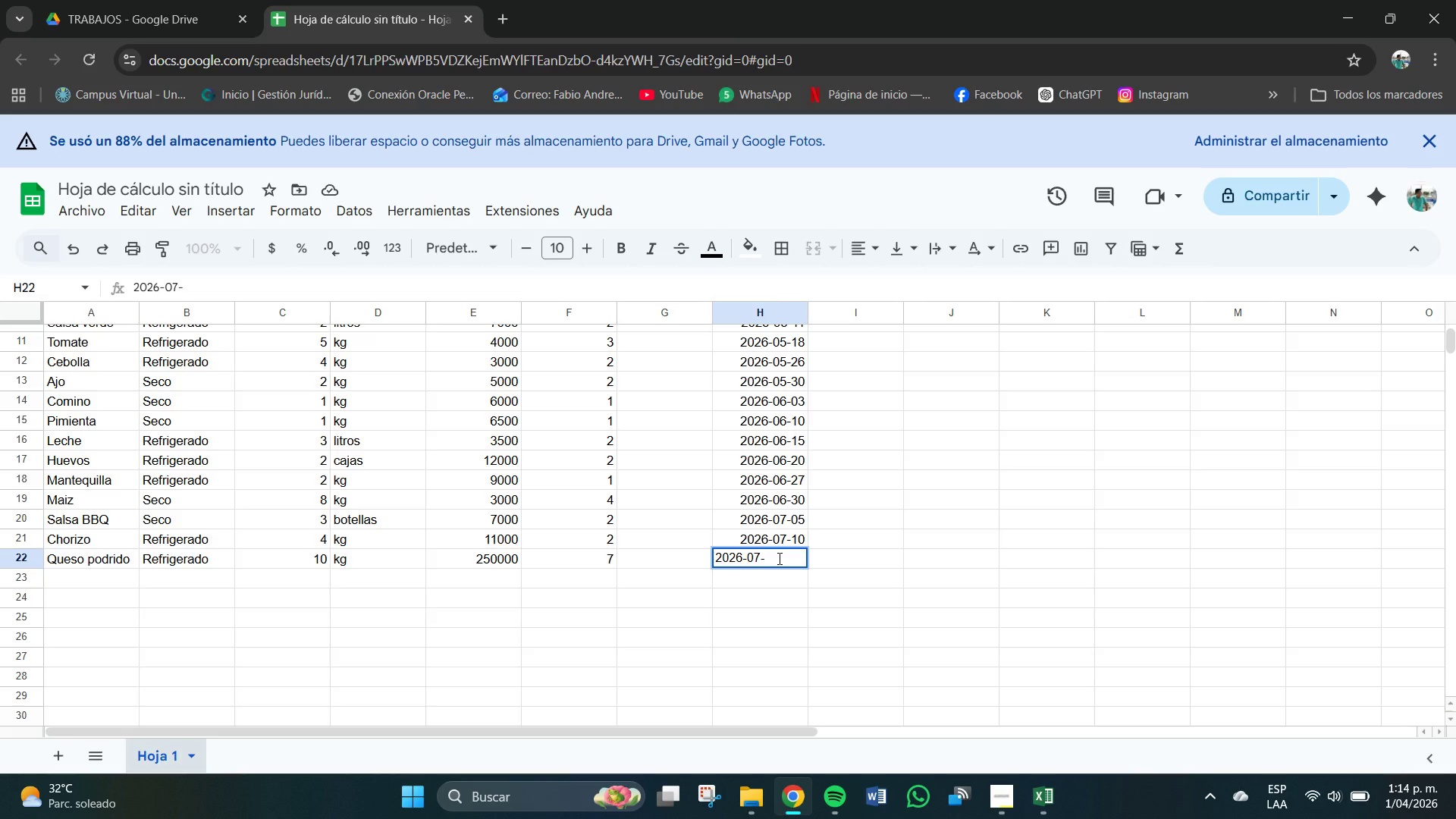 
key(Numpad1)
 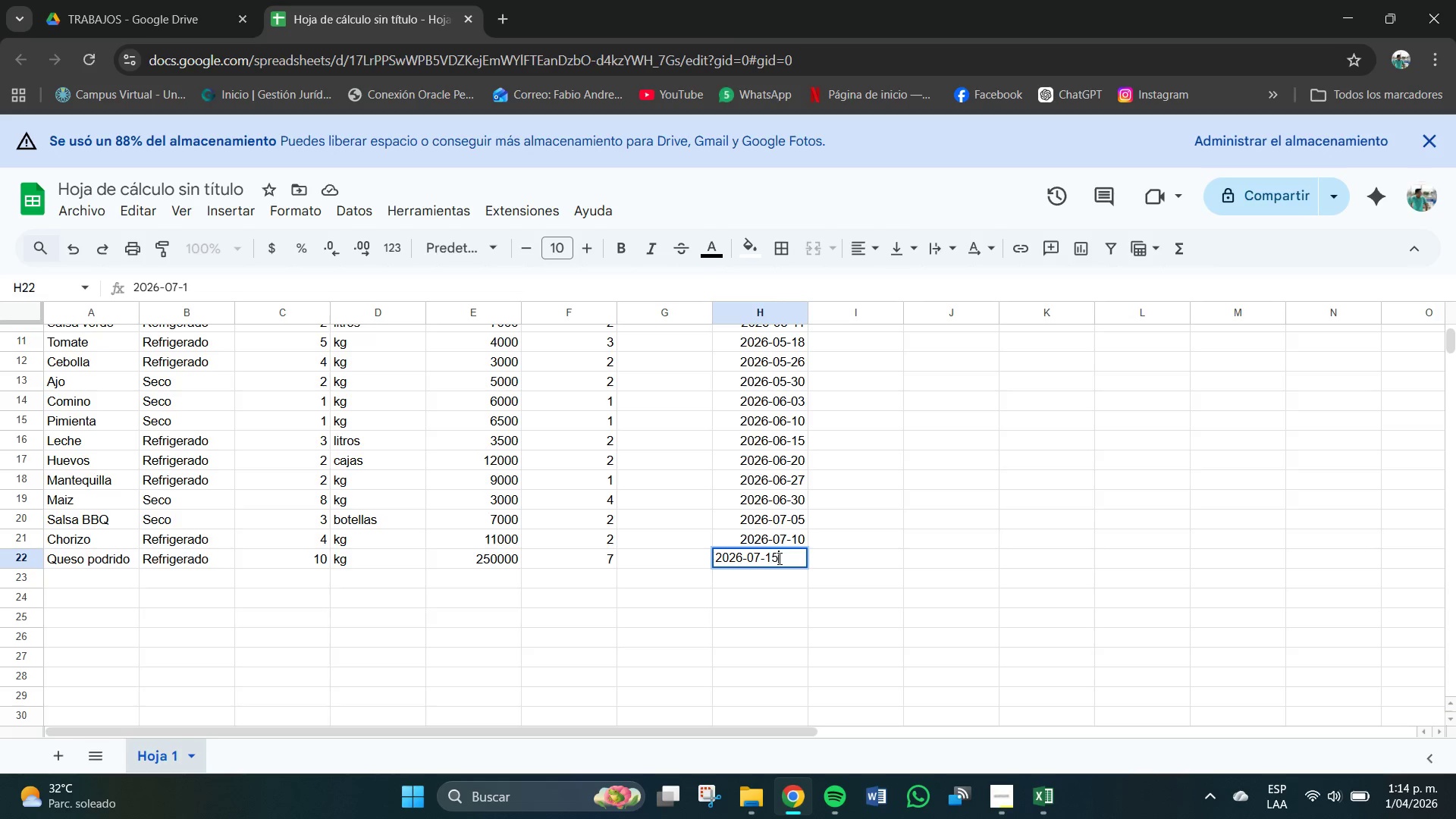 
key(Numpad5)
 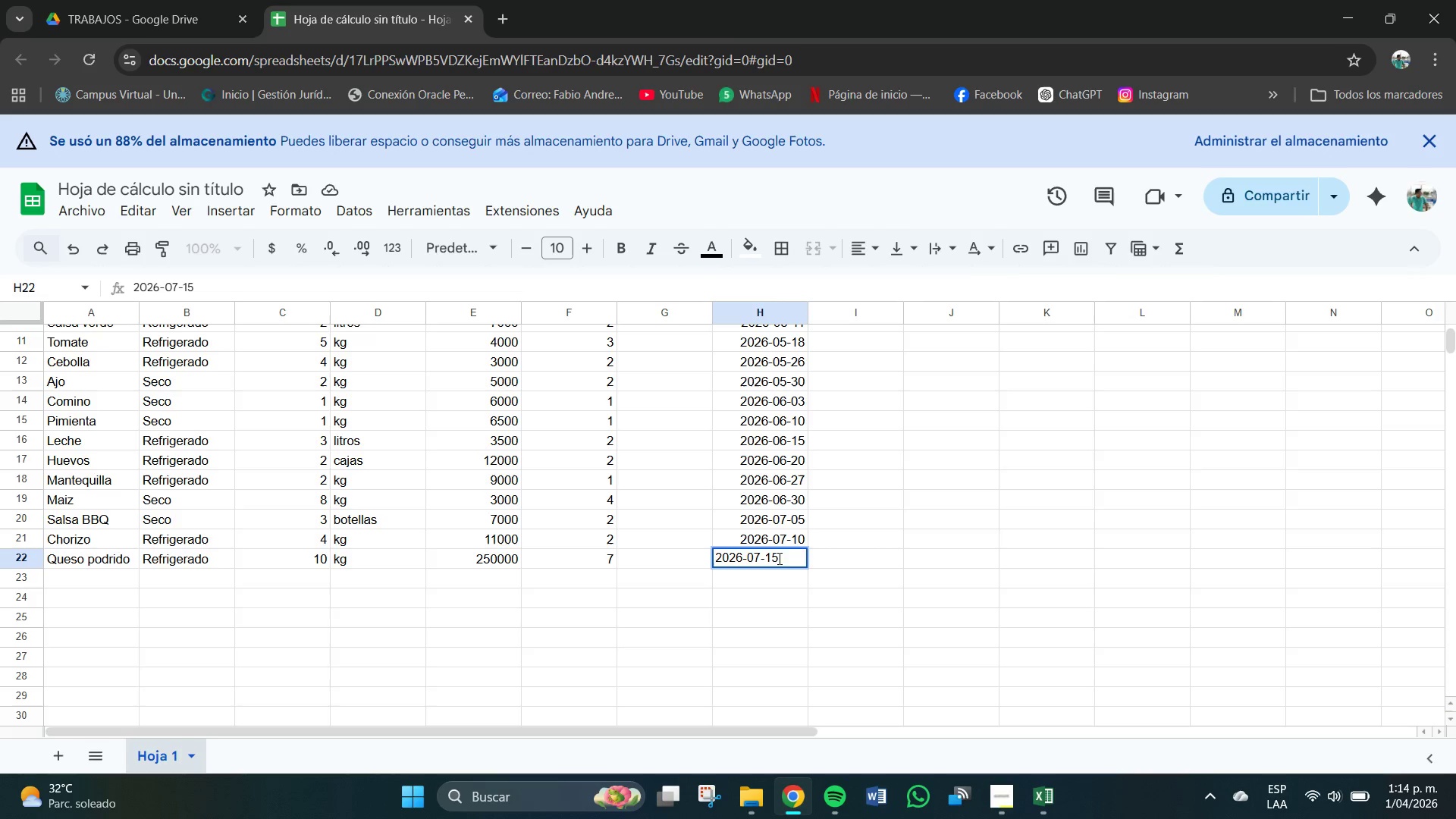 
key(Enter)
 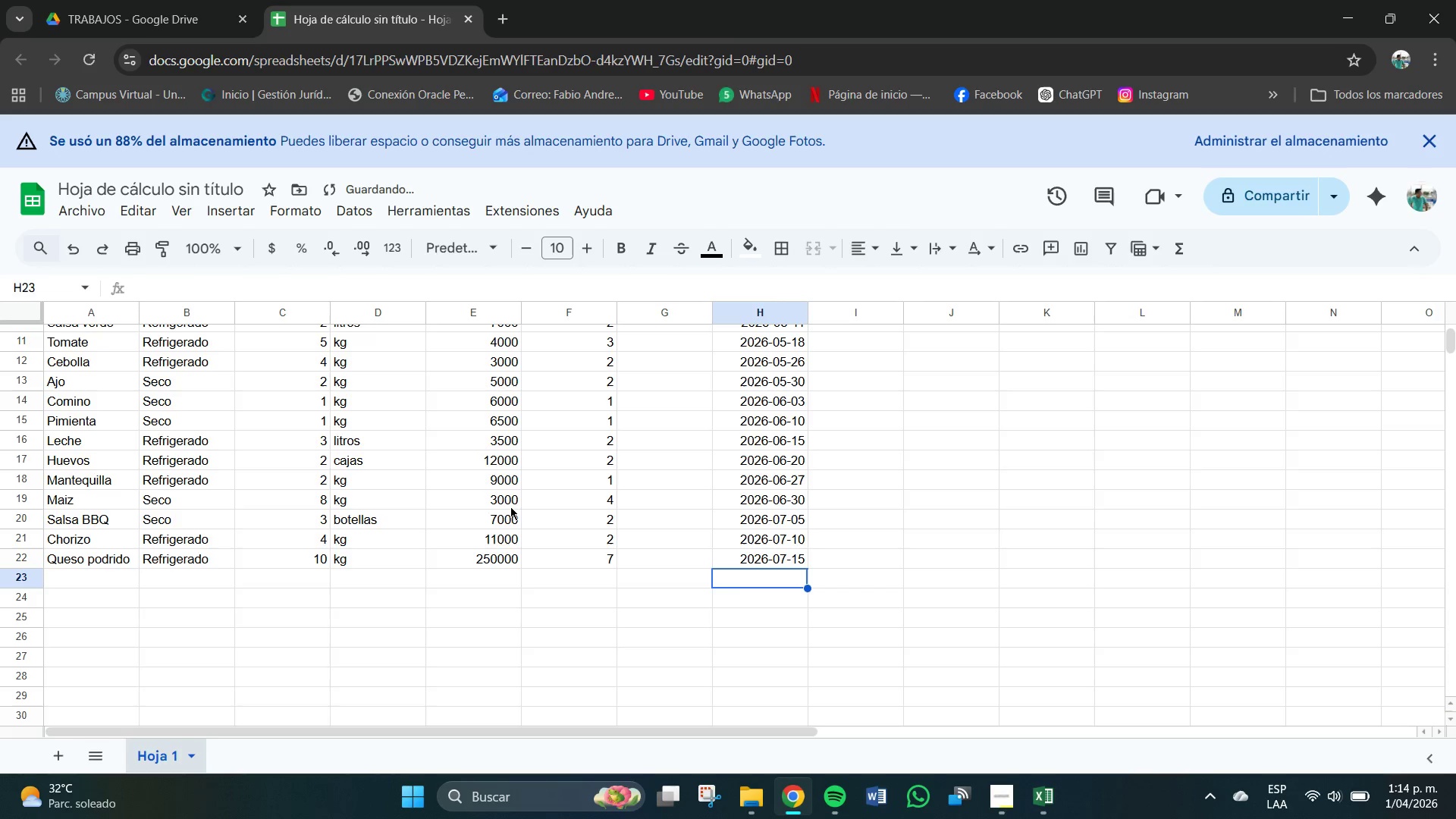 
scroll: coordinate [198, 477], scroll_direction: none, amount: 0.0
 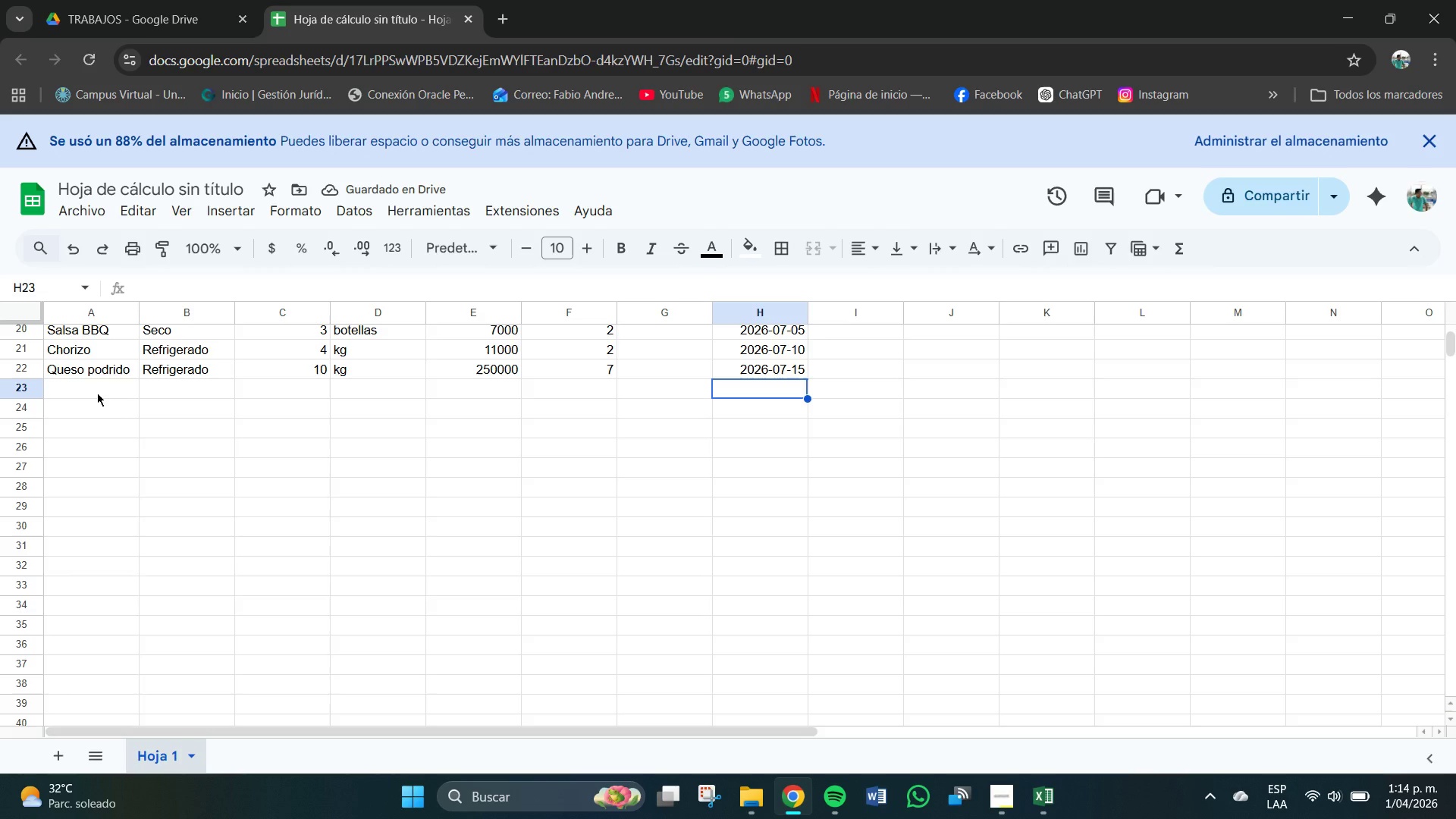 
left_click([99, 393])
 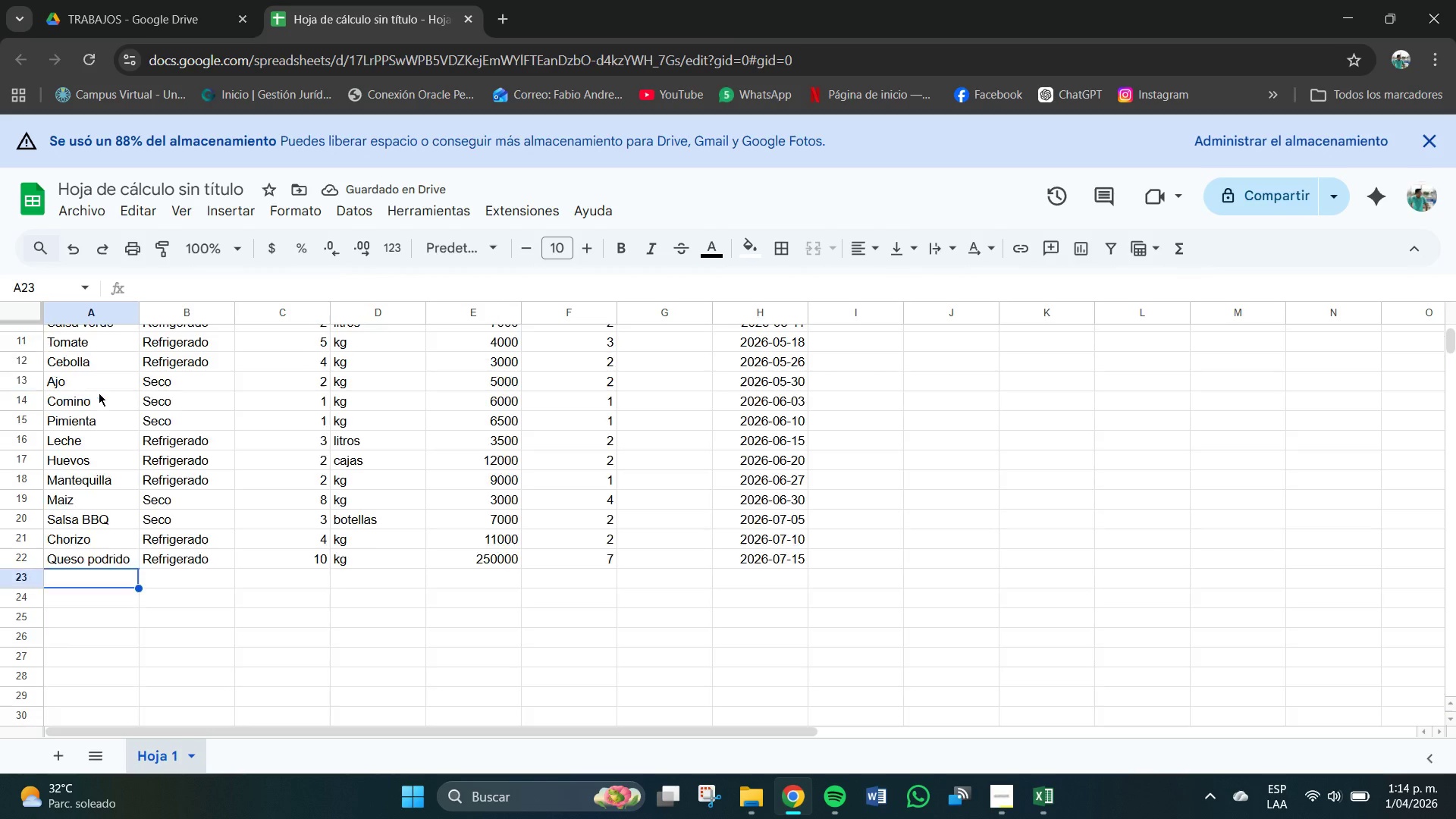 
scroll: coordinate [97, 419], scroll_direction: up, amount: 2.0
 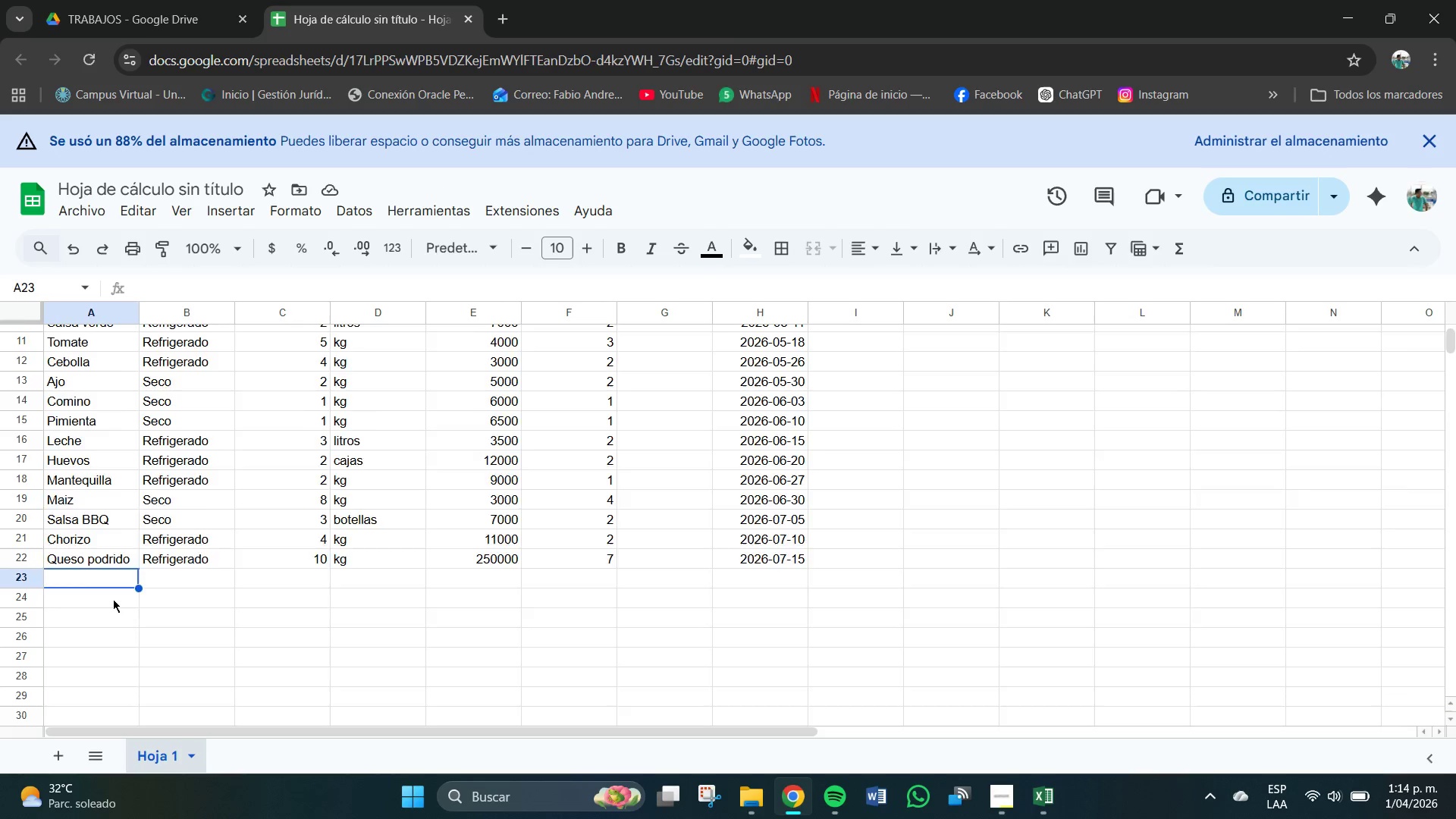 
scroll: coordinate [113, 599], scroll_direction: down, amount: 1.0
 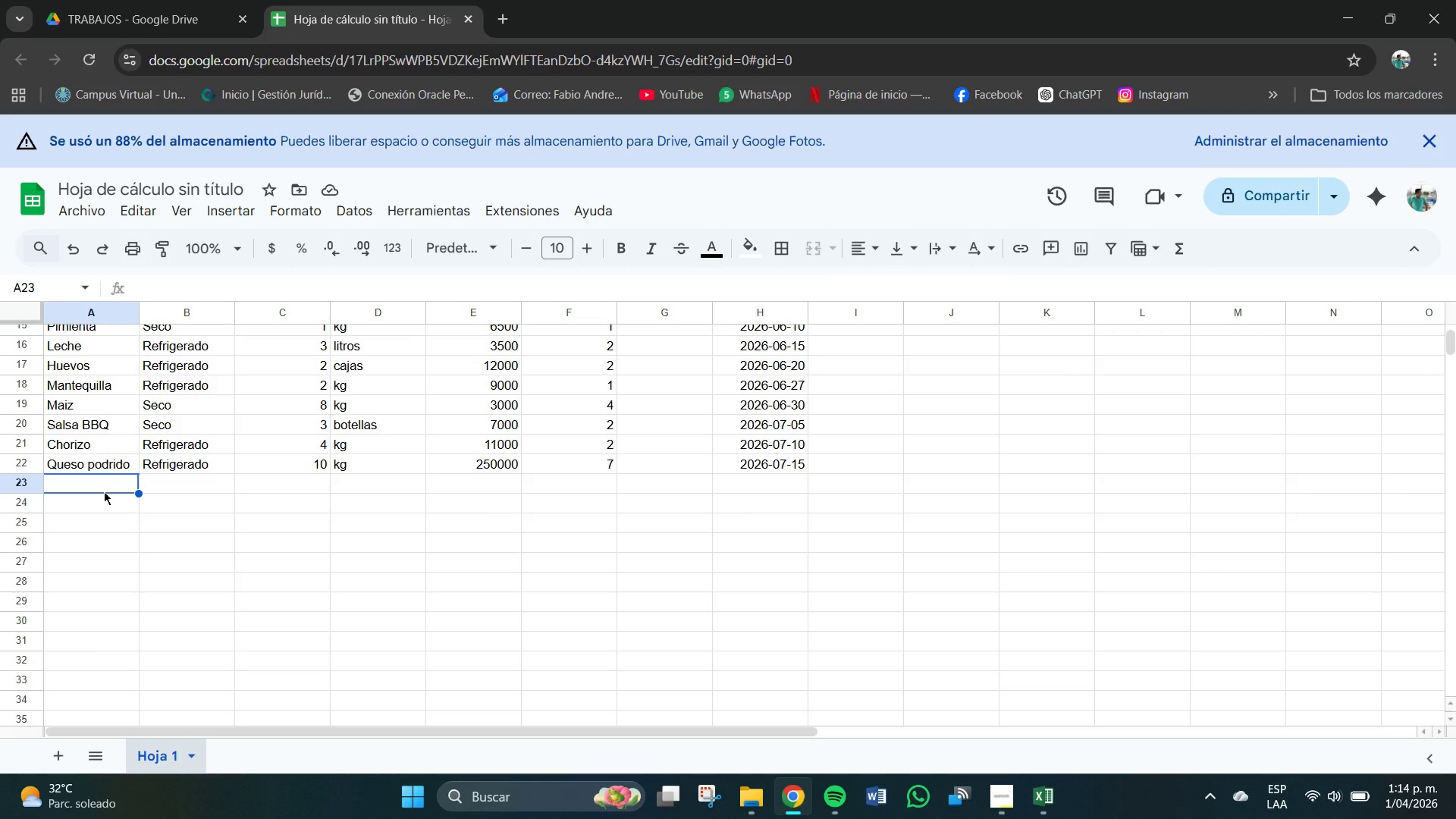 
wait(6.83)
 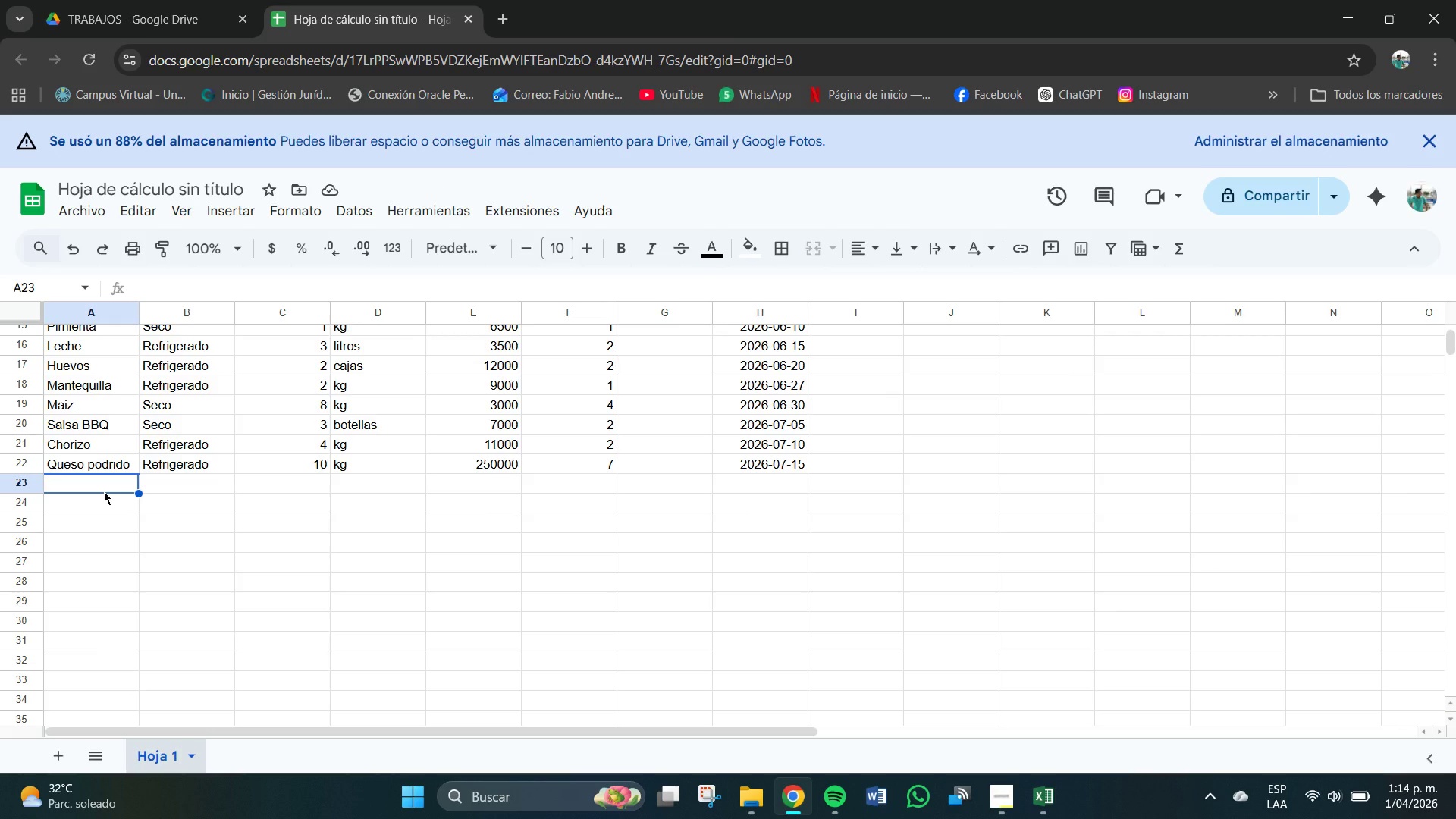 
scroll: coordinate [215, 505], scroll_direction: up, amount: 5.0
 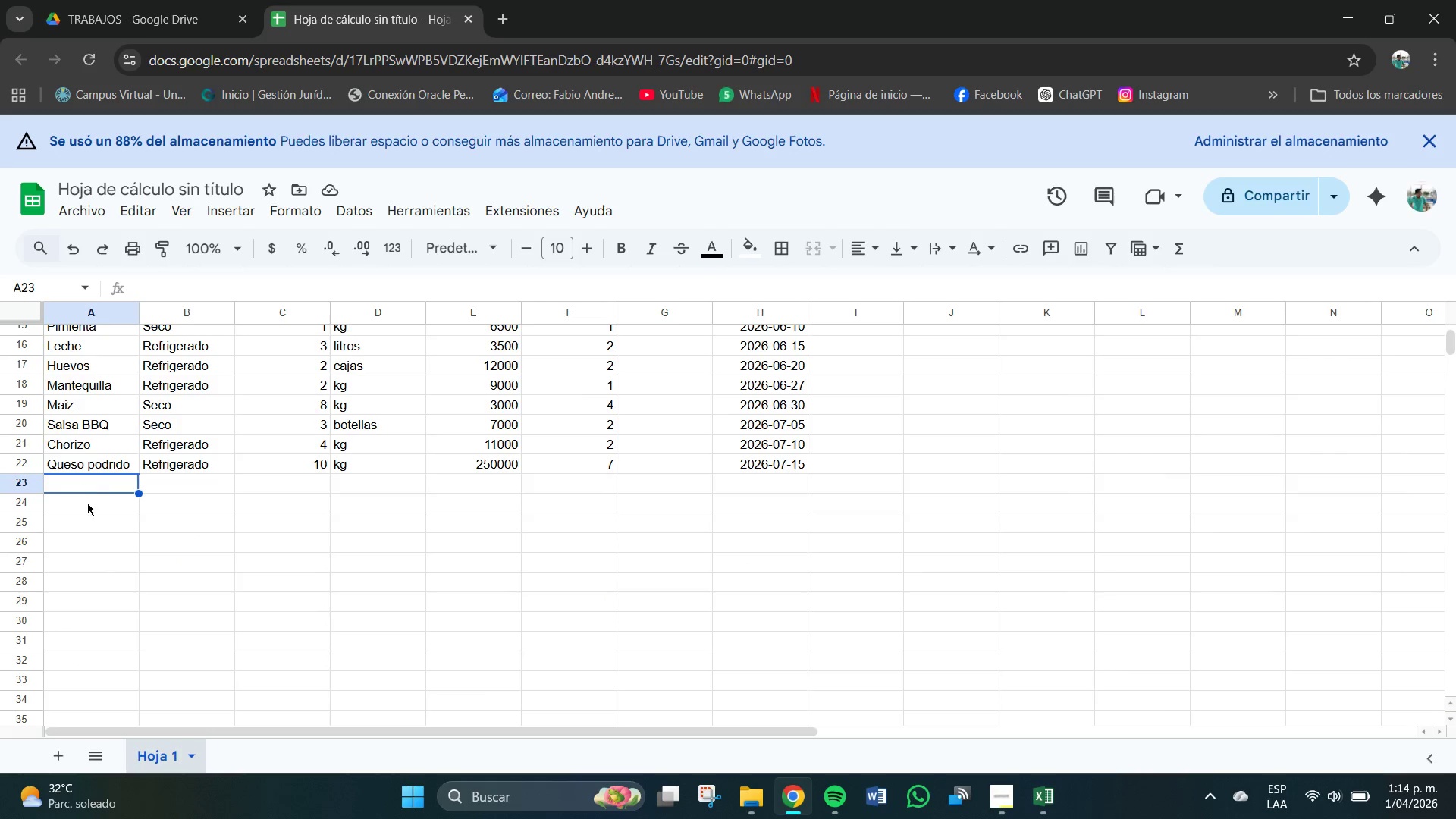 
left_click([87, 504])
 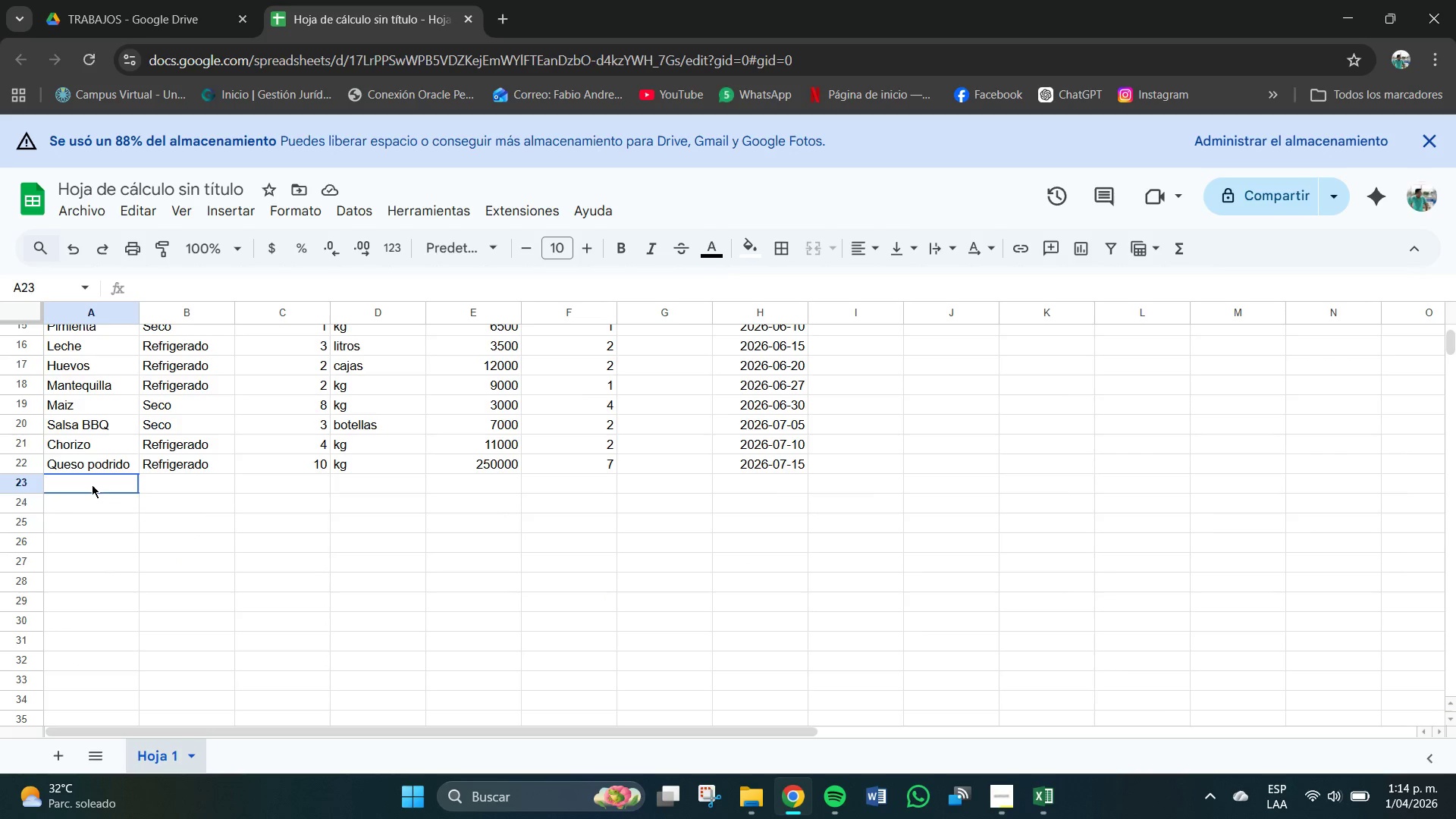 
left_click([92, 485])
 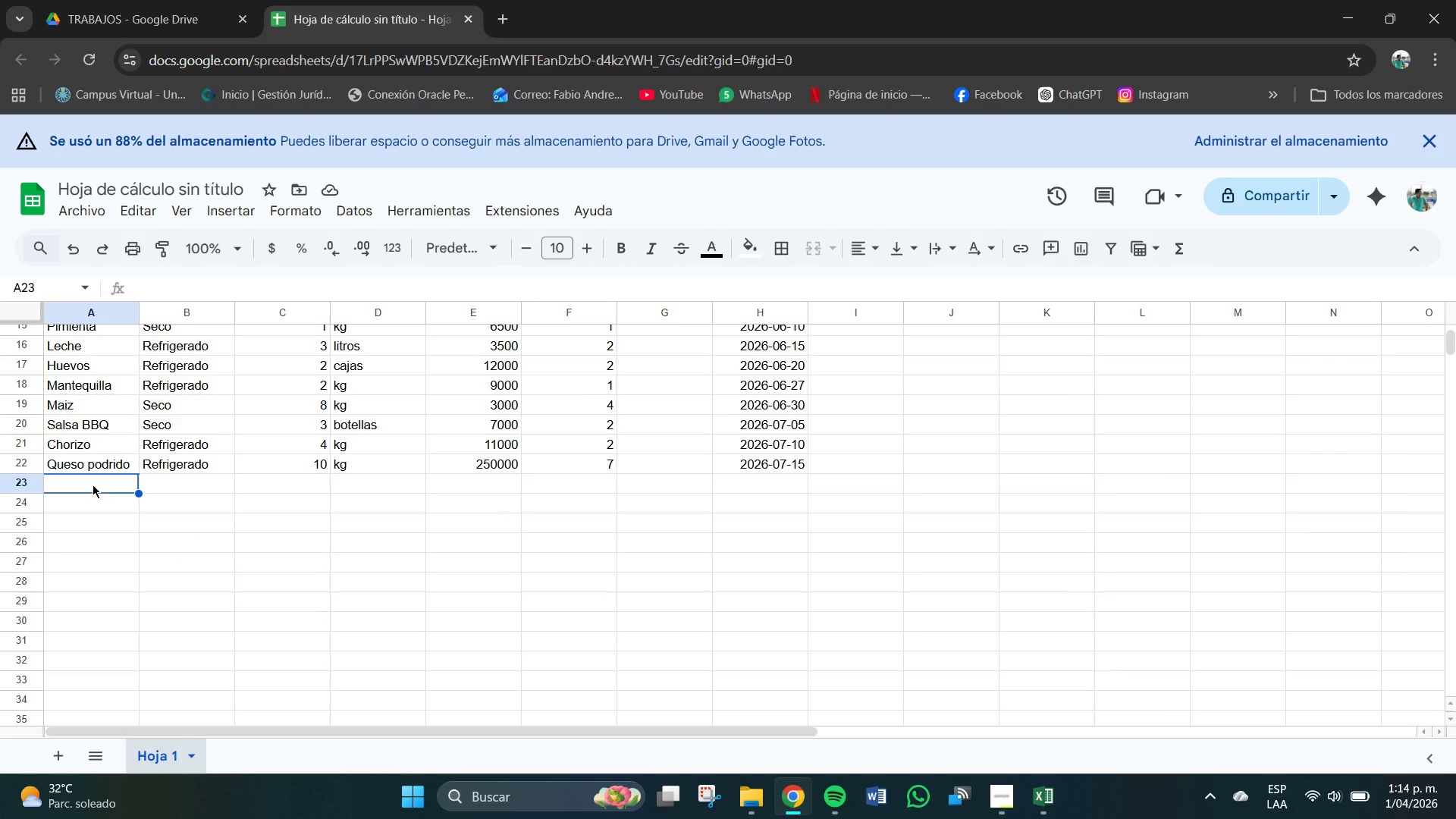 
scroll: coordinate [94, 485], scroll_direction: up, amount: 3.0
 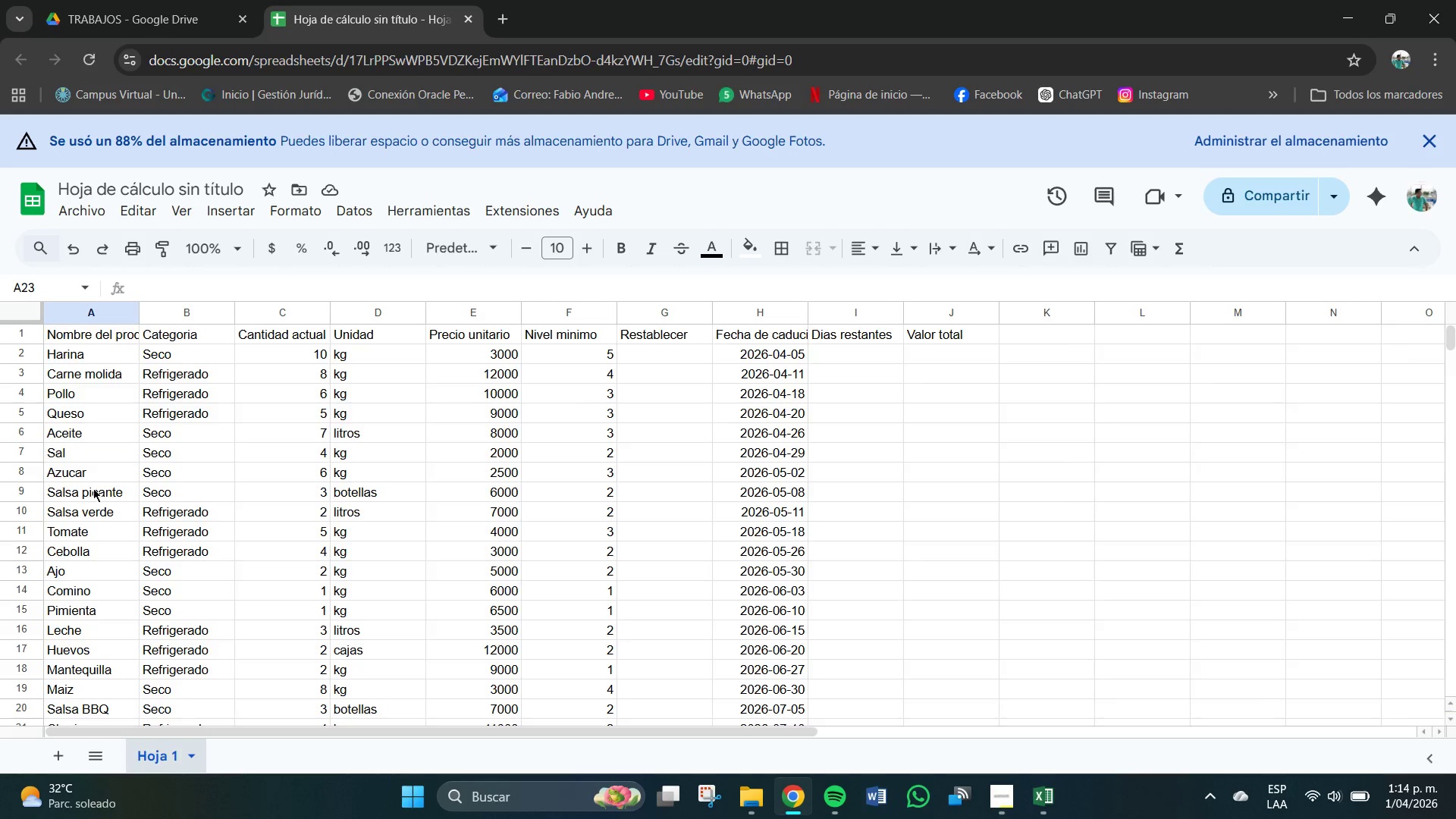 
scroll: coordinate [87, 499], scroll_direction: down, amount: 4.0
 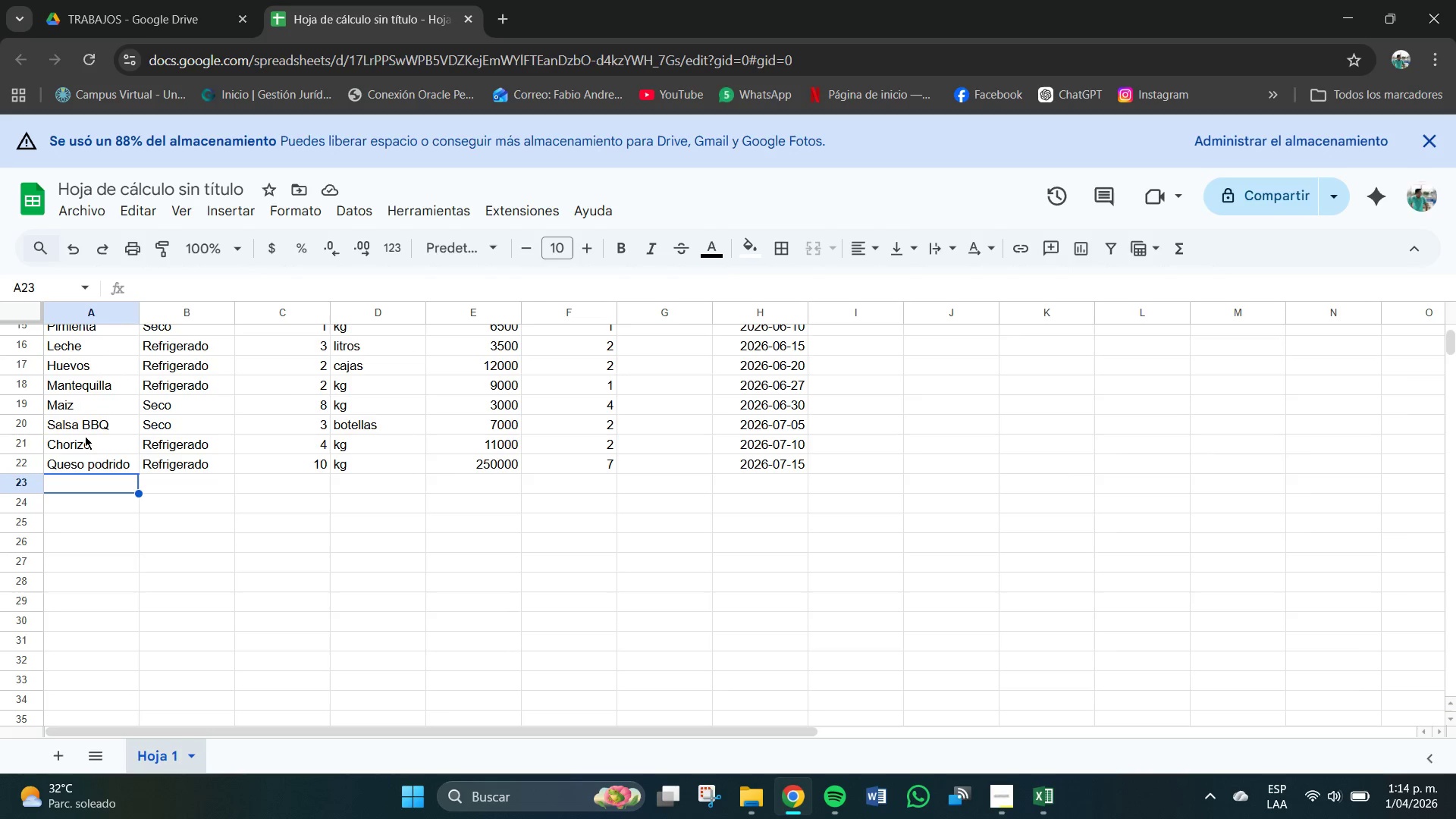 
scroll: coordinate [81, 445], scroll_direction: up, amount: 5.0
 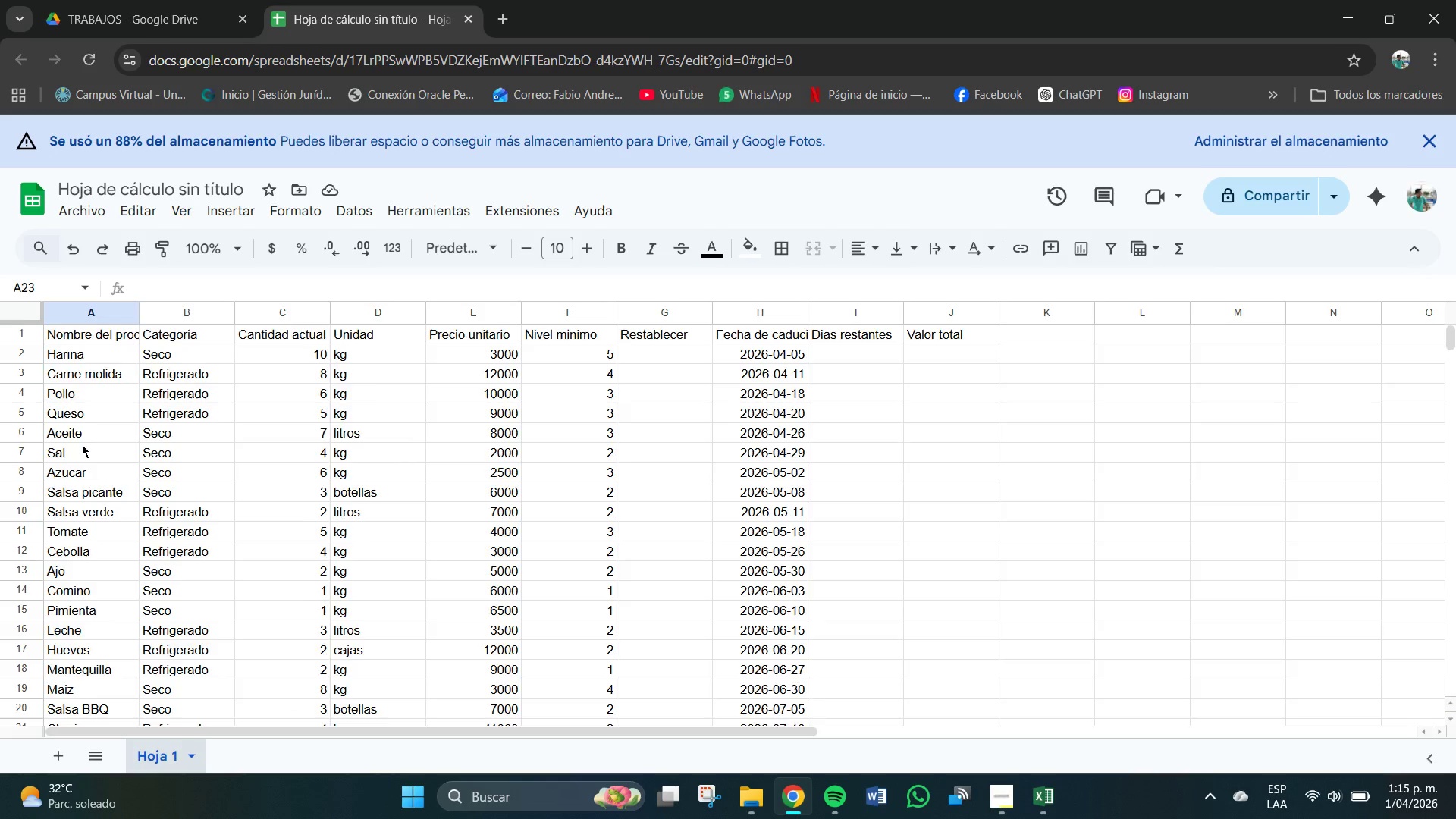 
scroll: coordinate [82, 444], scroll_direction: down, amount: 3.0
 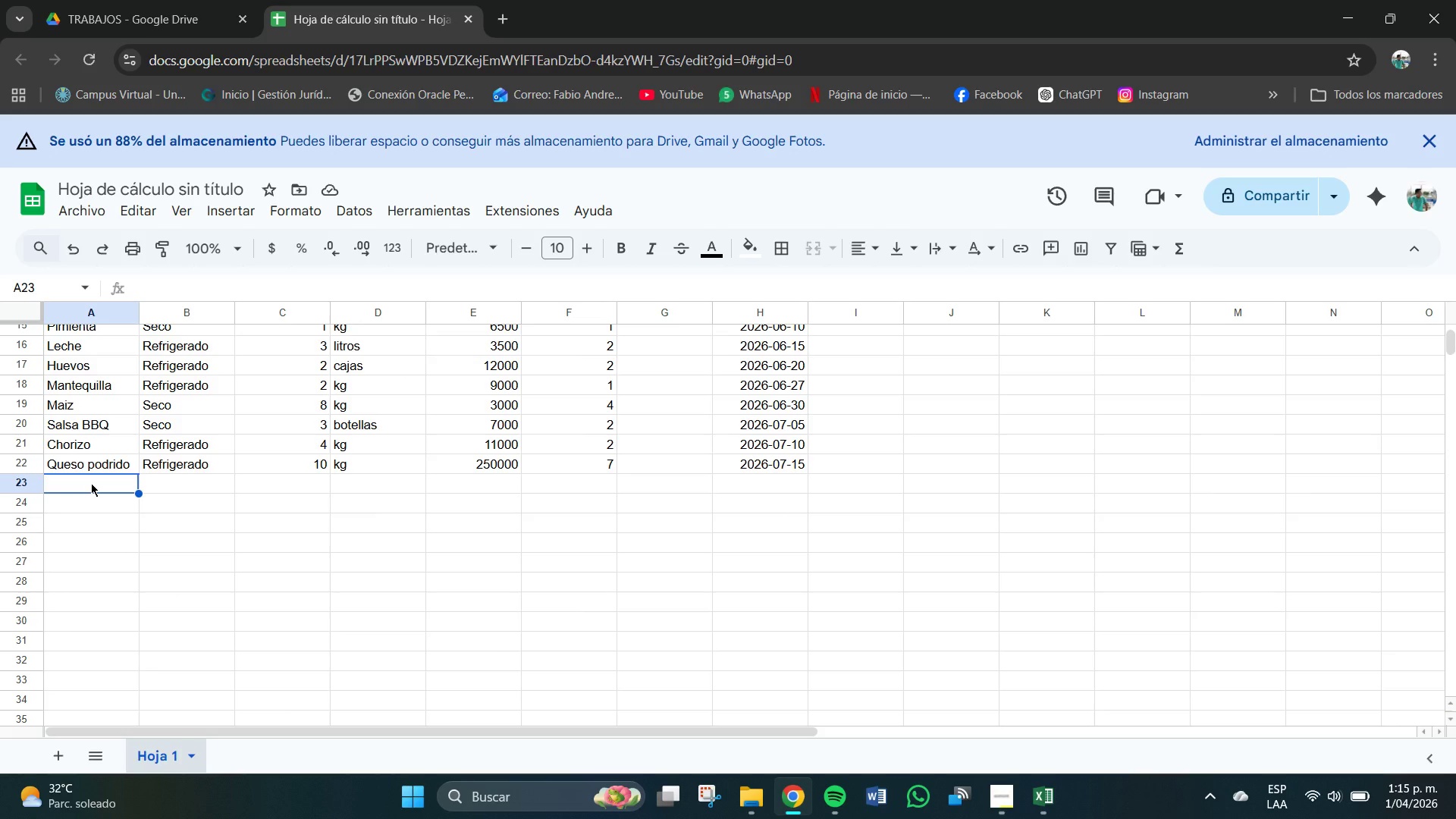 
left_click([91, 483])
 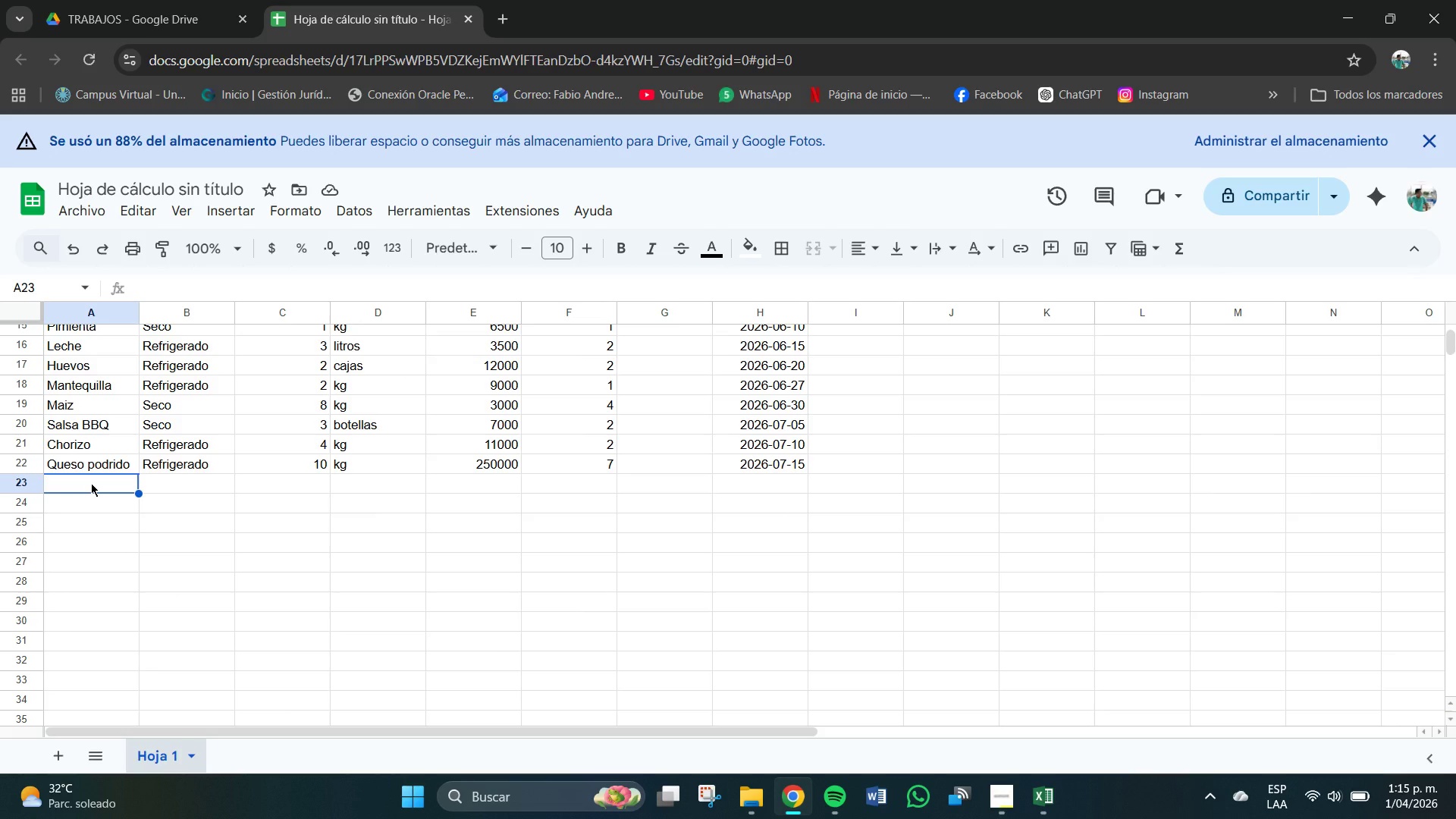 
type(Cr)
key(Backspace)
type(arle)
key(Backspace)
key(Backspace)
type(ne m)
key(Backspace)
key(Backspace)
key(Backspace)
type( en de)
key(Backspace)
key(Backspace)
key(Backspace)
key(Backspace)
key(Backspace)
key(Backspace)
type( ml)
key(Backspace)
type(olida)
 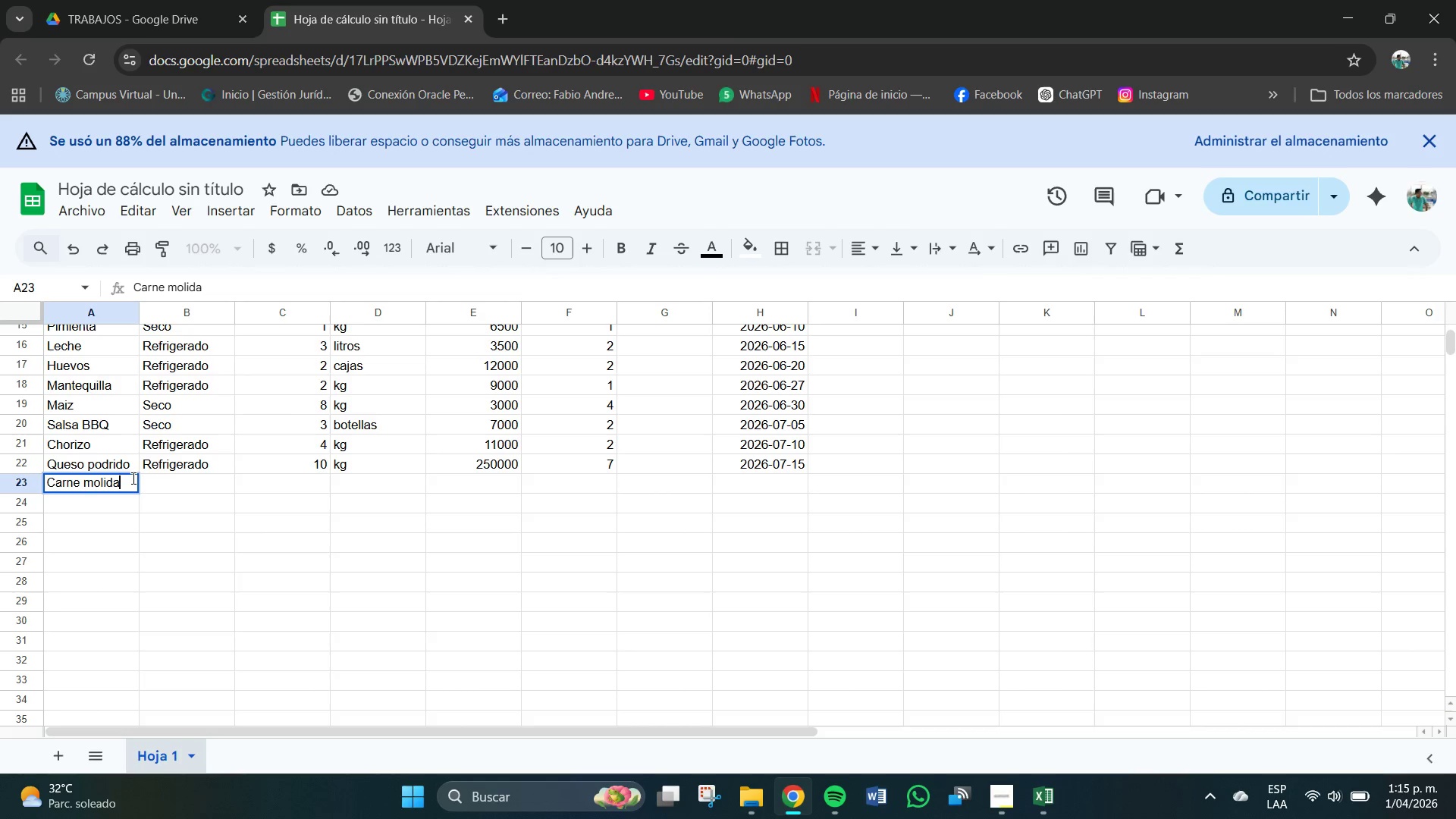 
type( en descomposicion )
 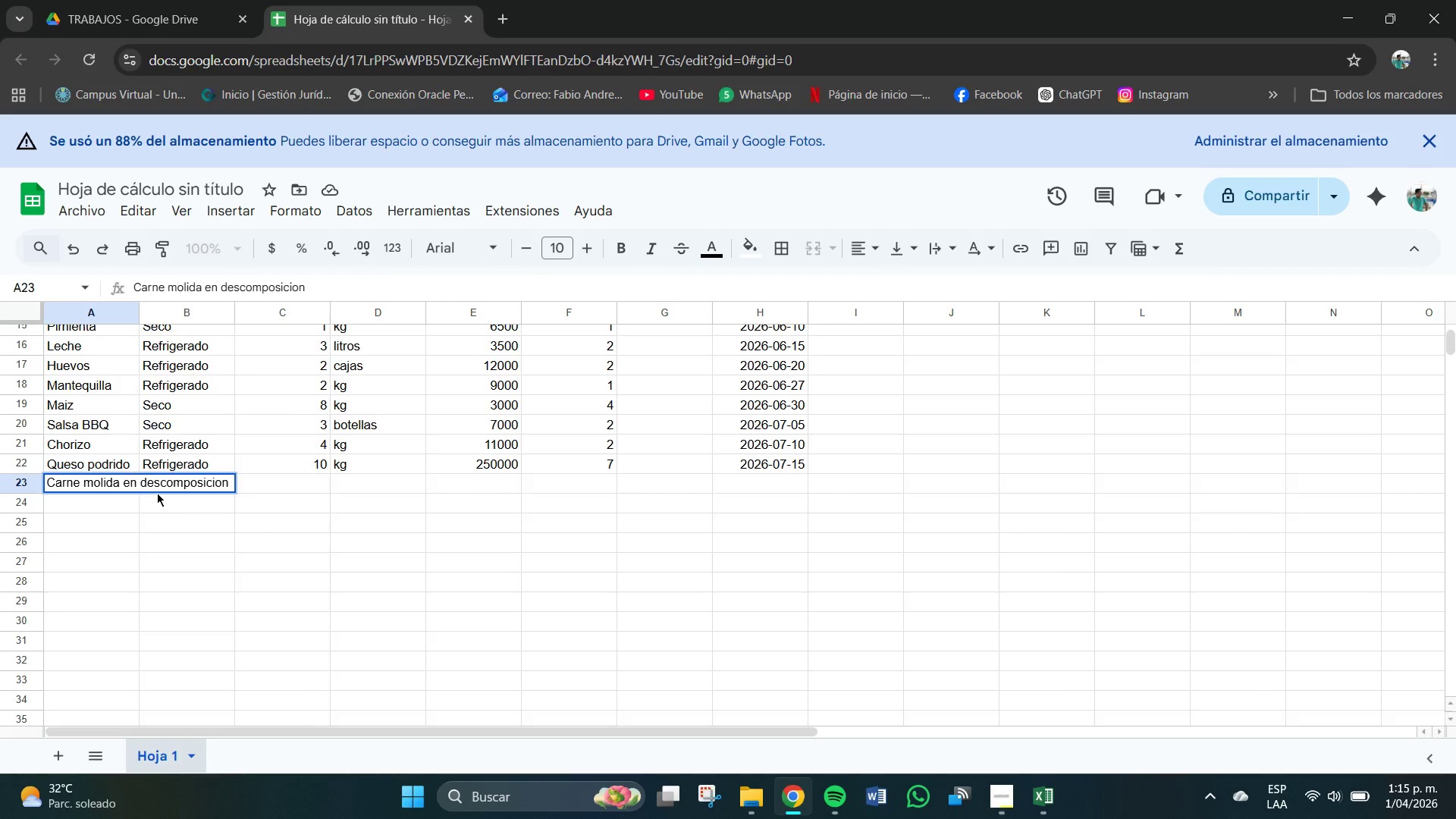 
left_click([190, 512])
 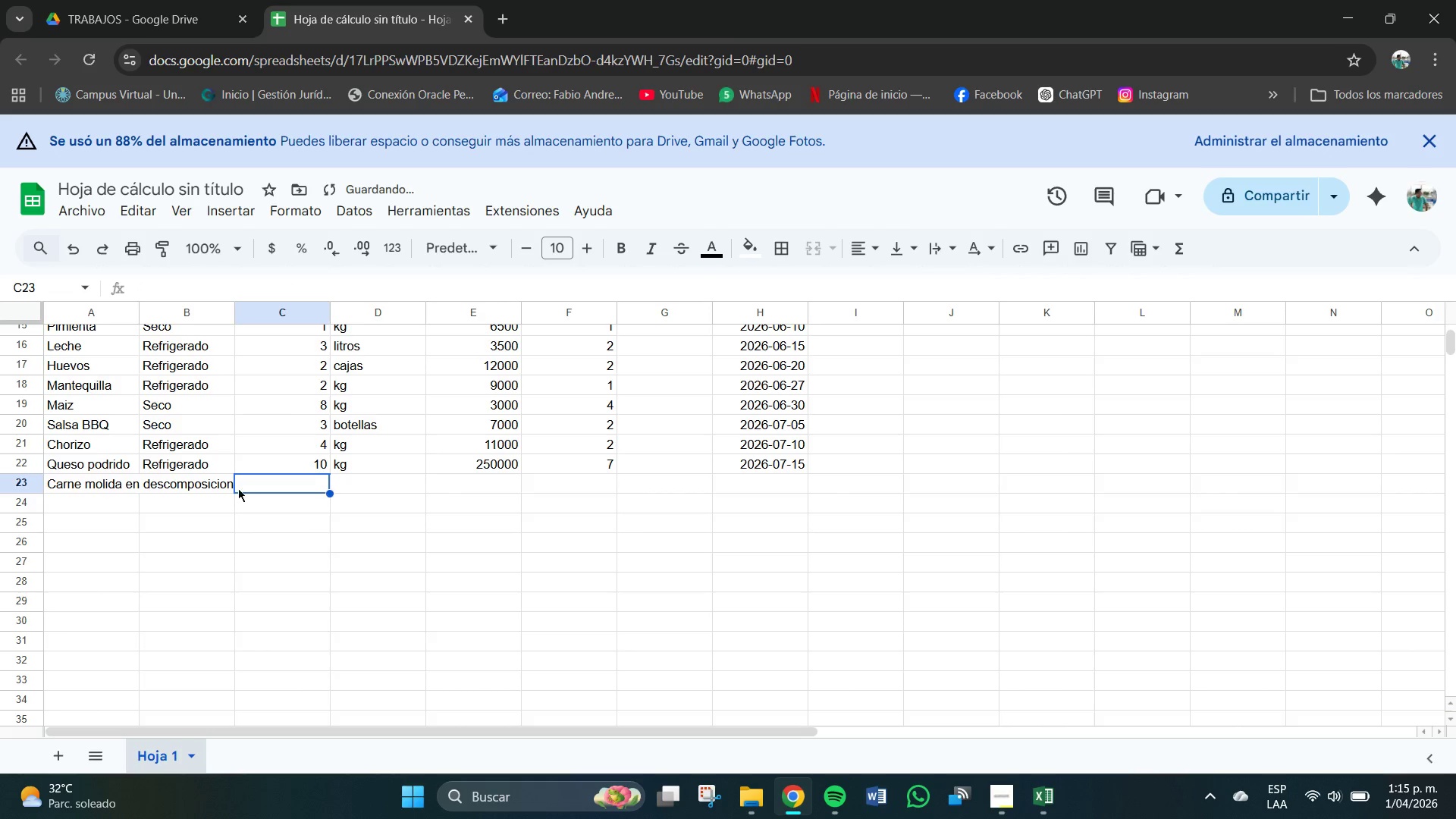 
double_click([214, 486])
 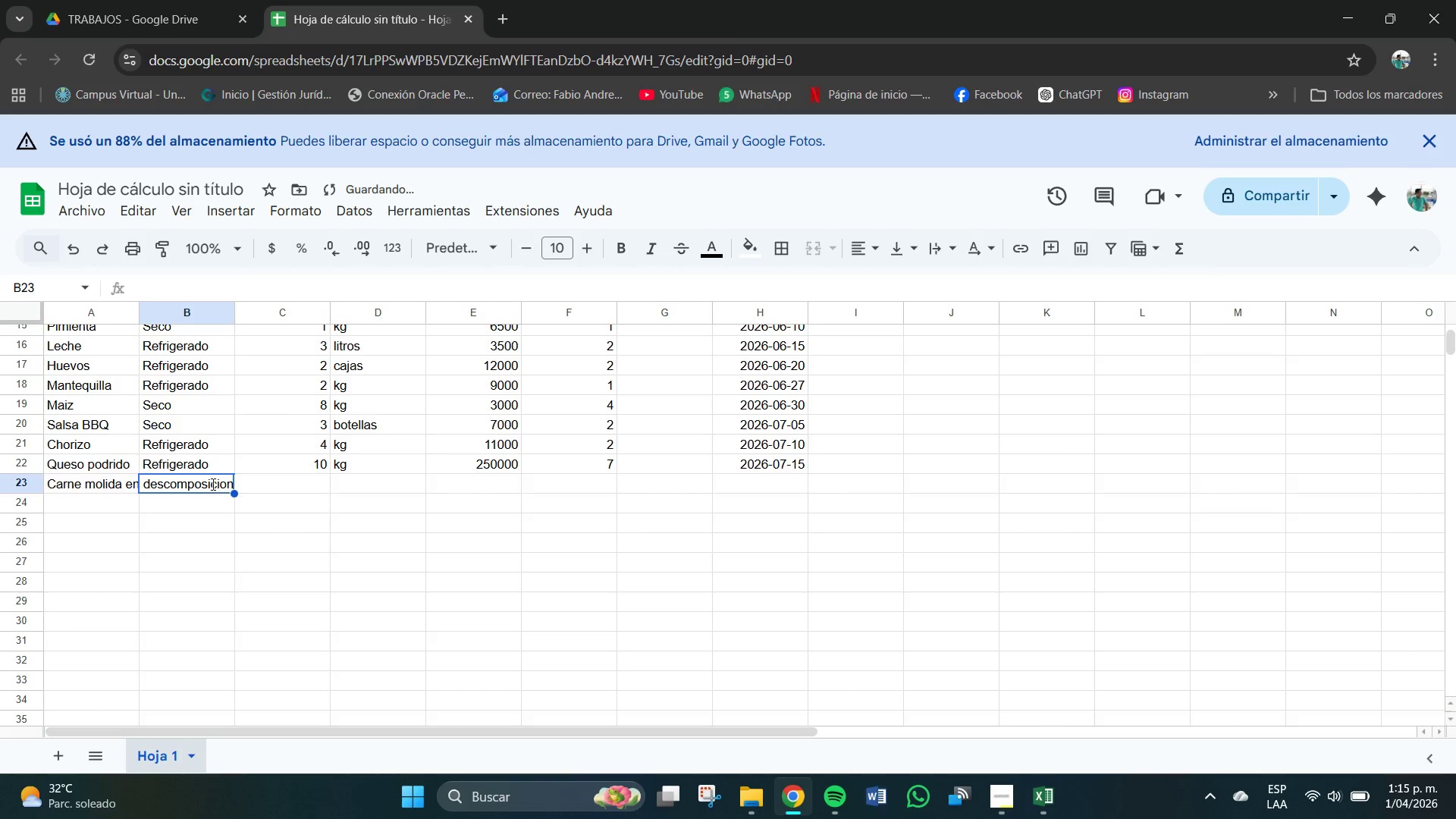 
triple_click([213, 485])
 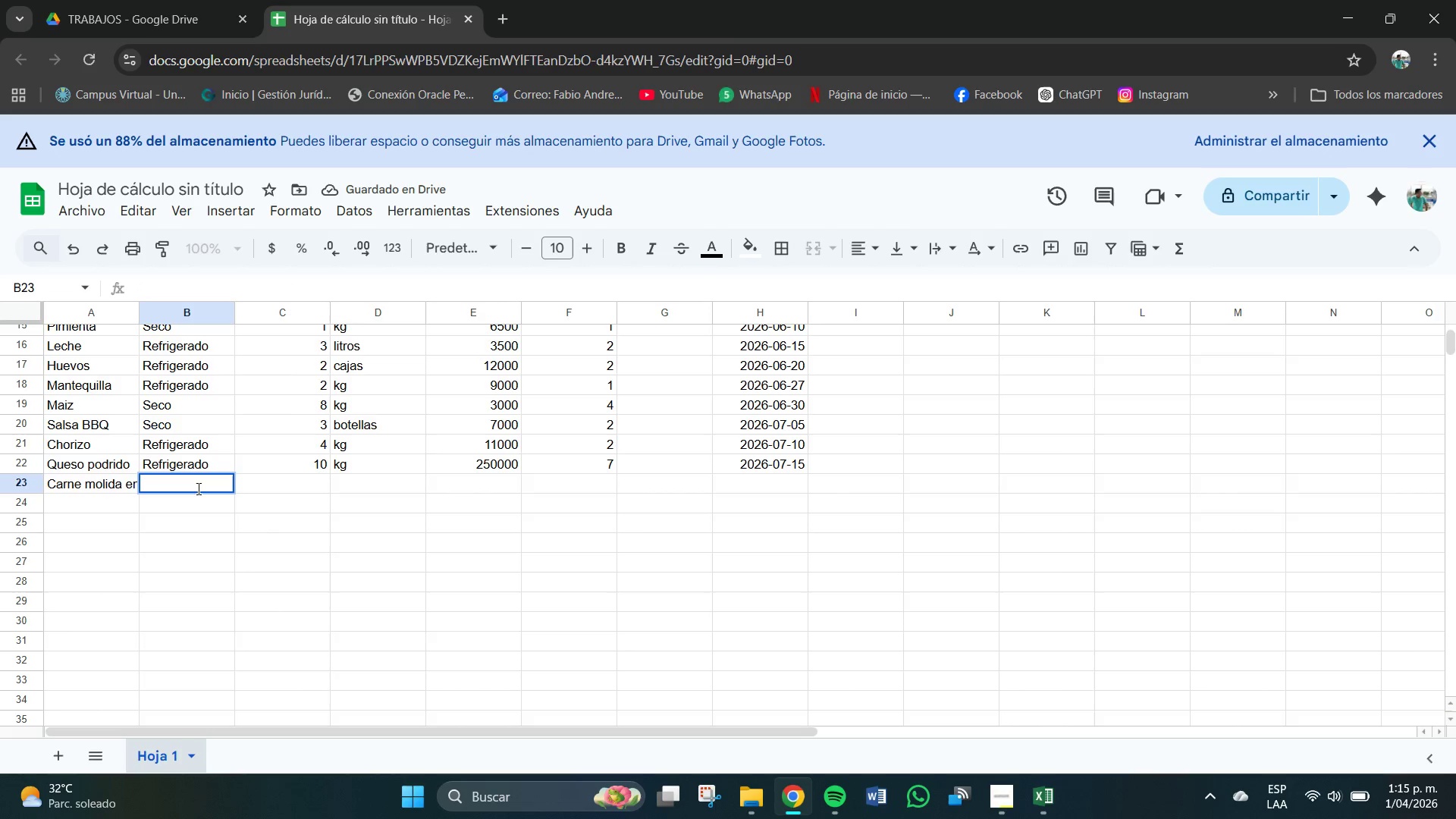 
left_click([199, 489])
 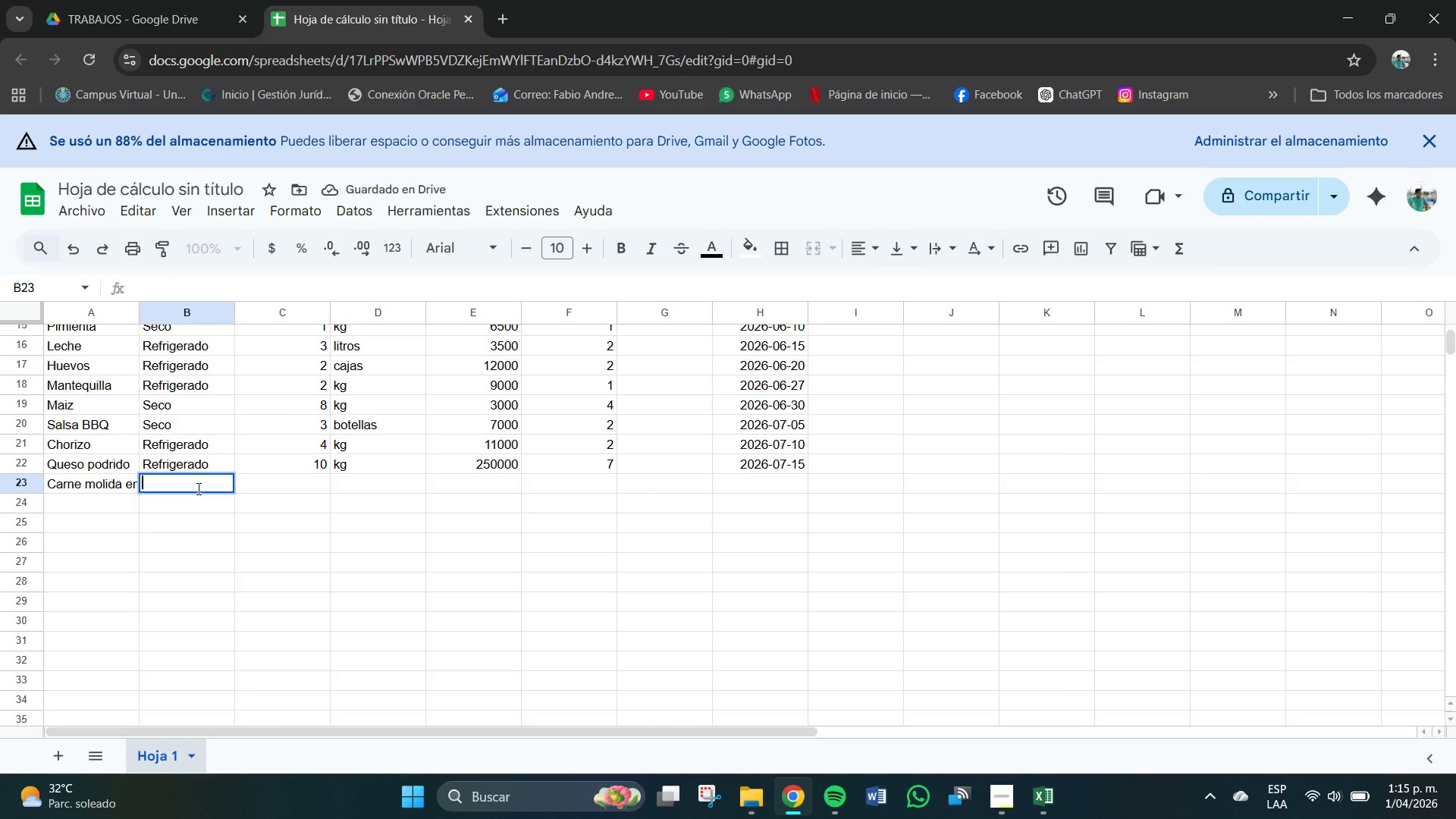 
type(Rfefr)
key(Backspace)
key(Backspace)
key(Backspace)
key(Backspace)
type(efrigerado)
 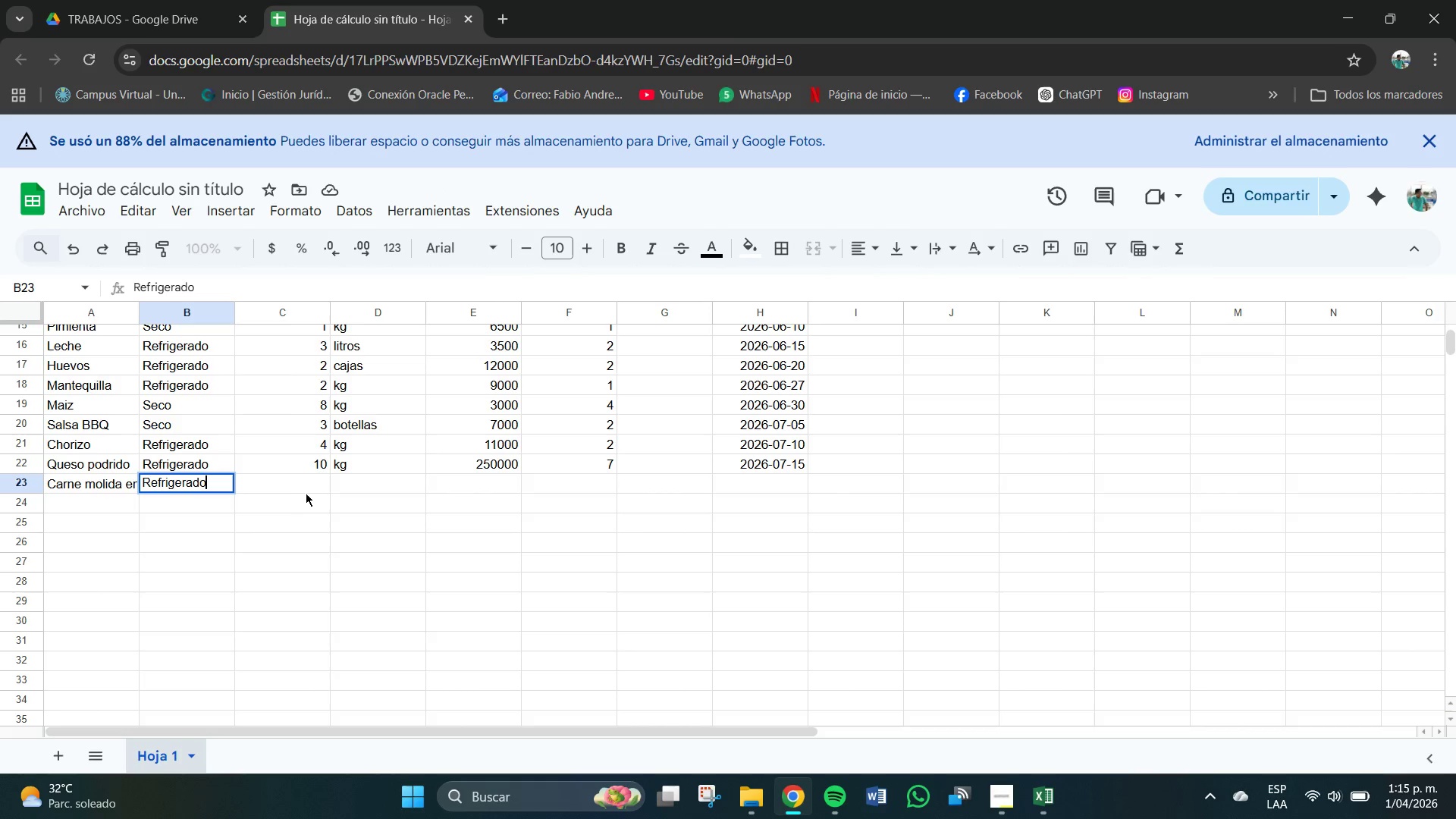 
left_click([300, 481])
 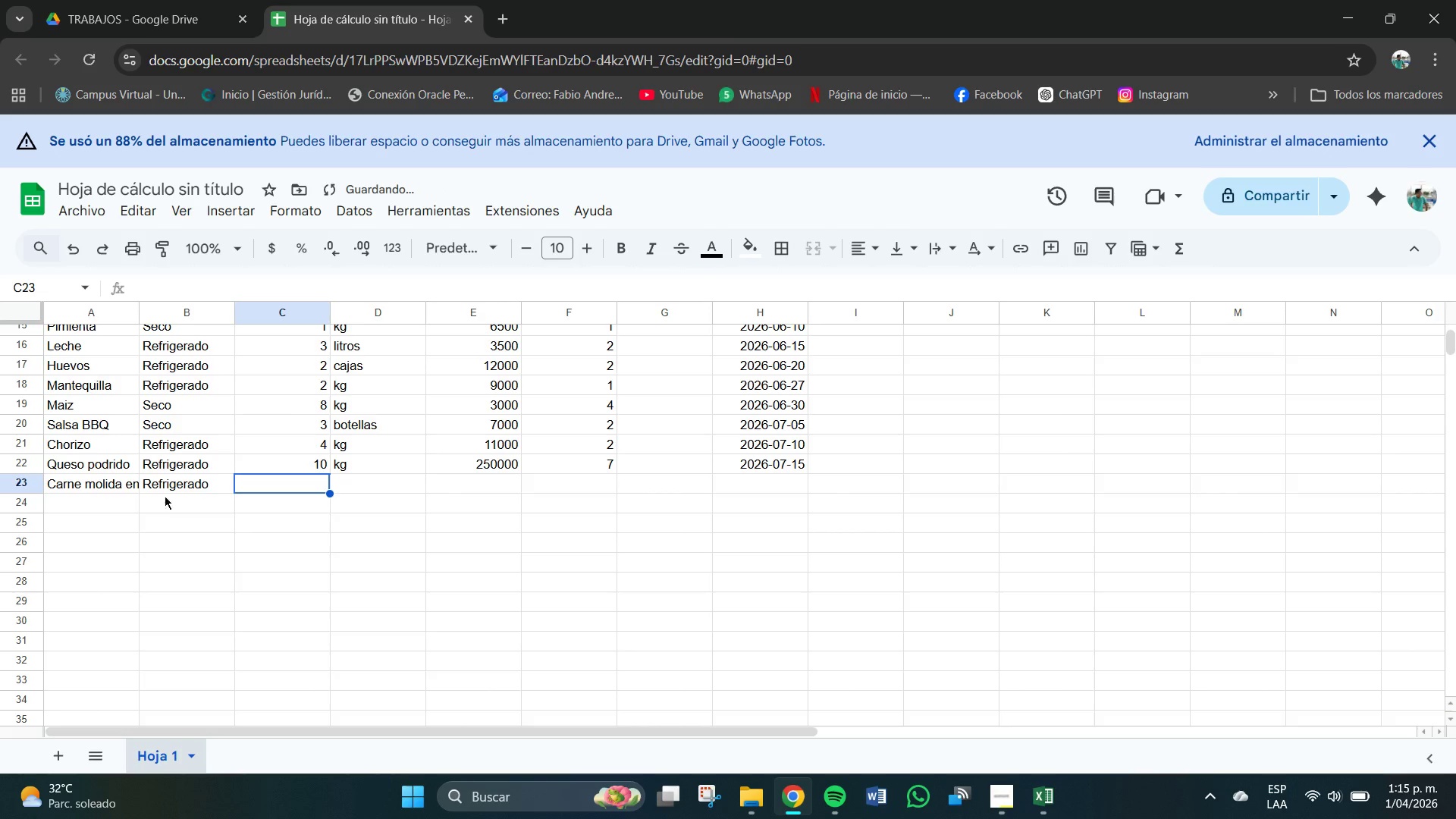 
scroll: coordinate [298, 479], scroll_direction: up, amount: 6.0
 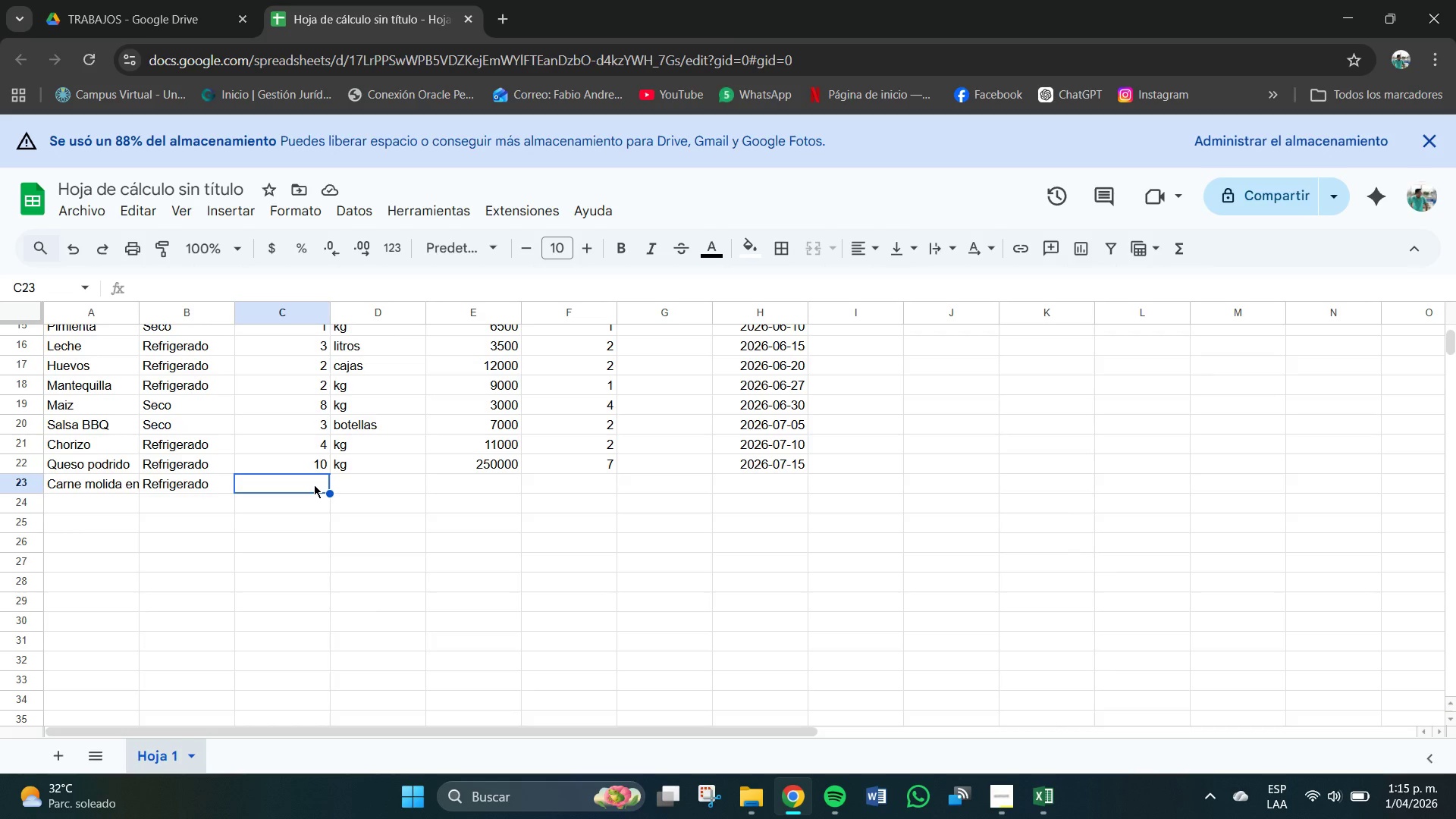 
key(Numpad5)
 